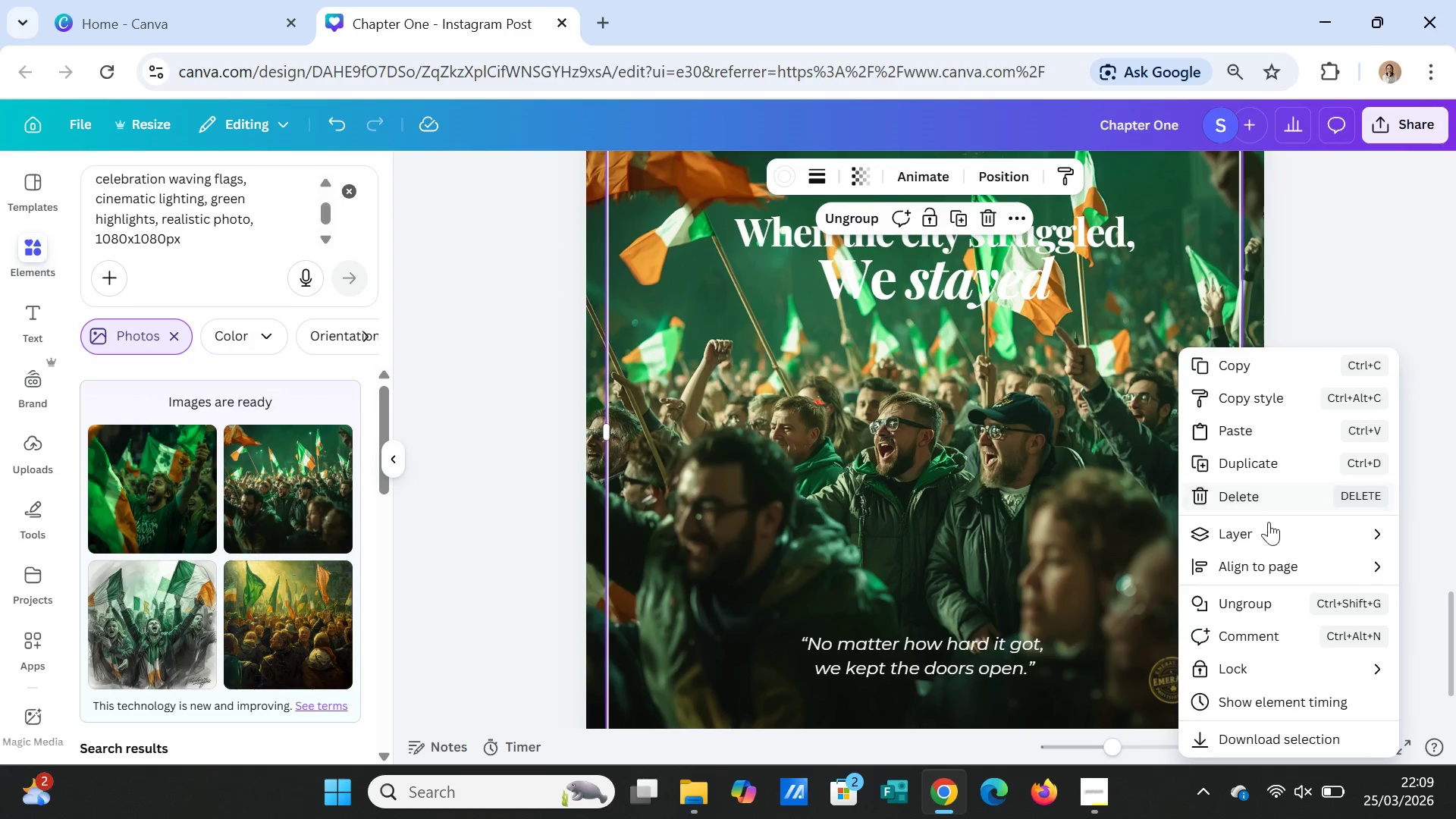 
left_click([1269, 534])
 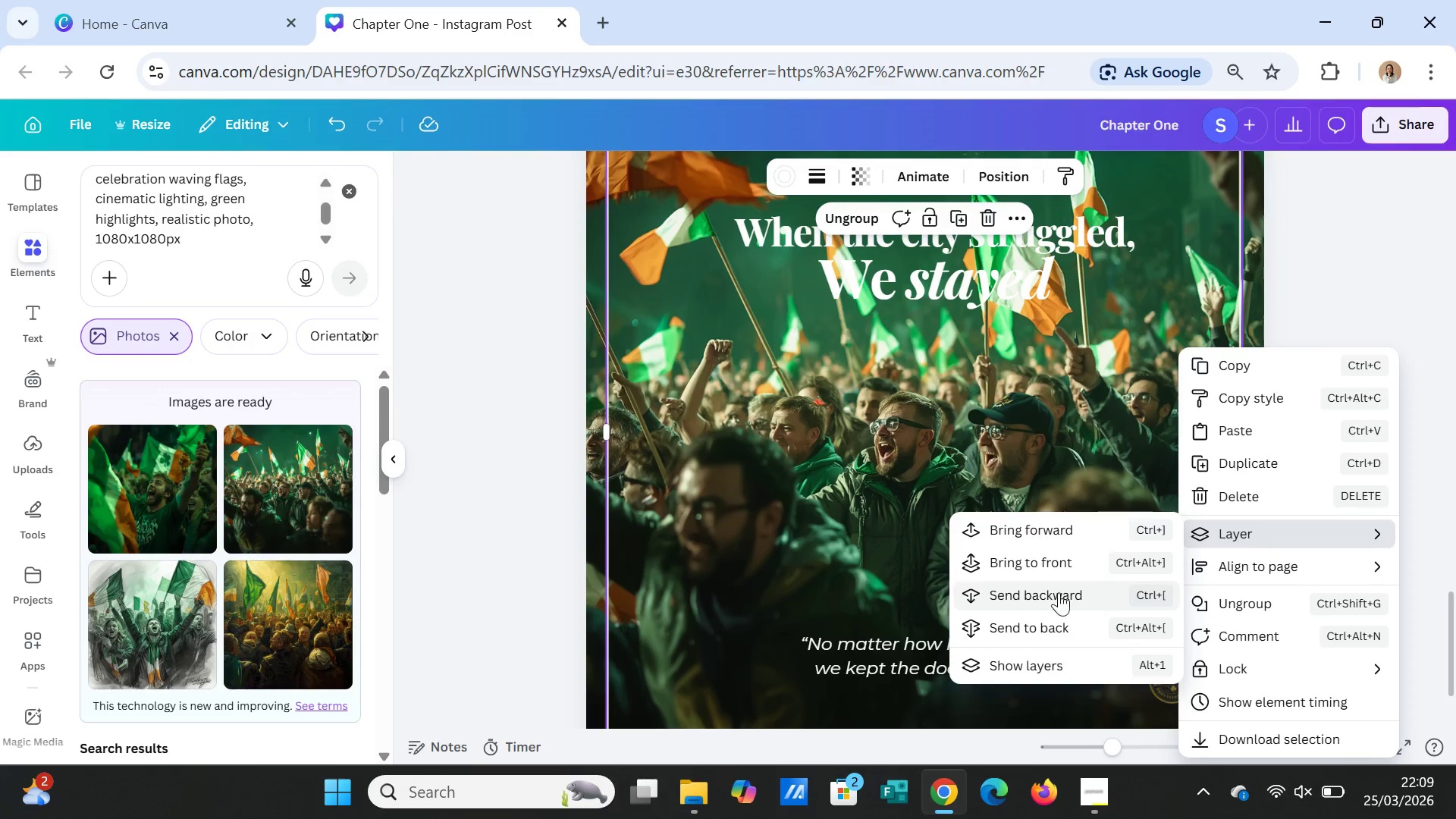 
left_click([1056, 620])
 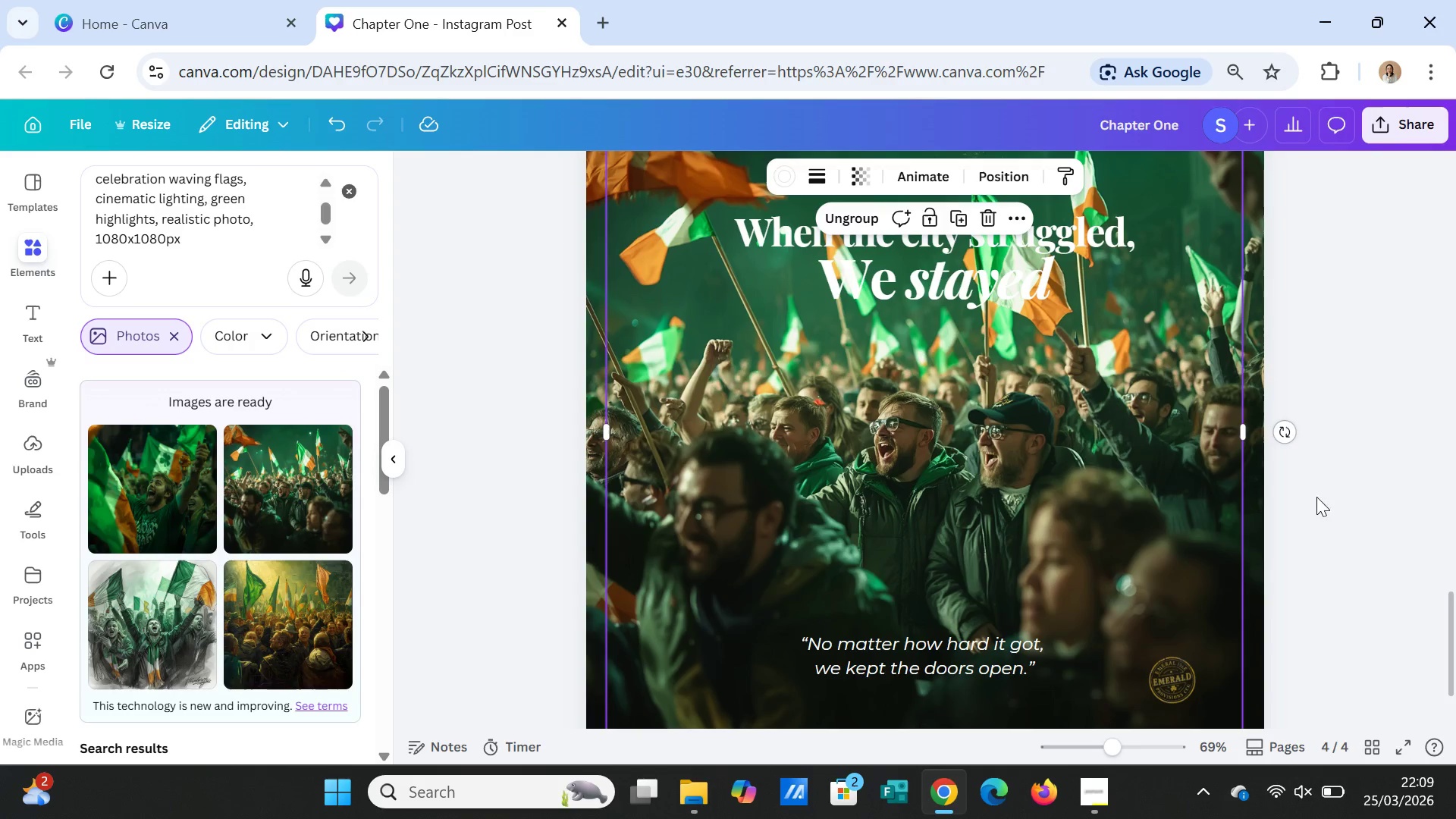 
left_click([1348, 500])
 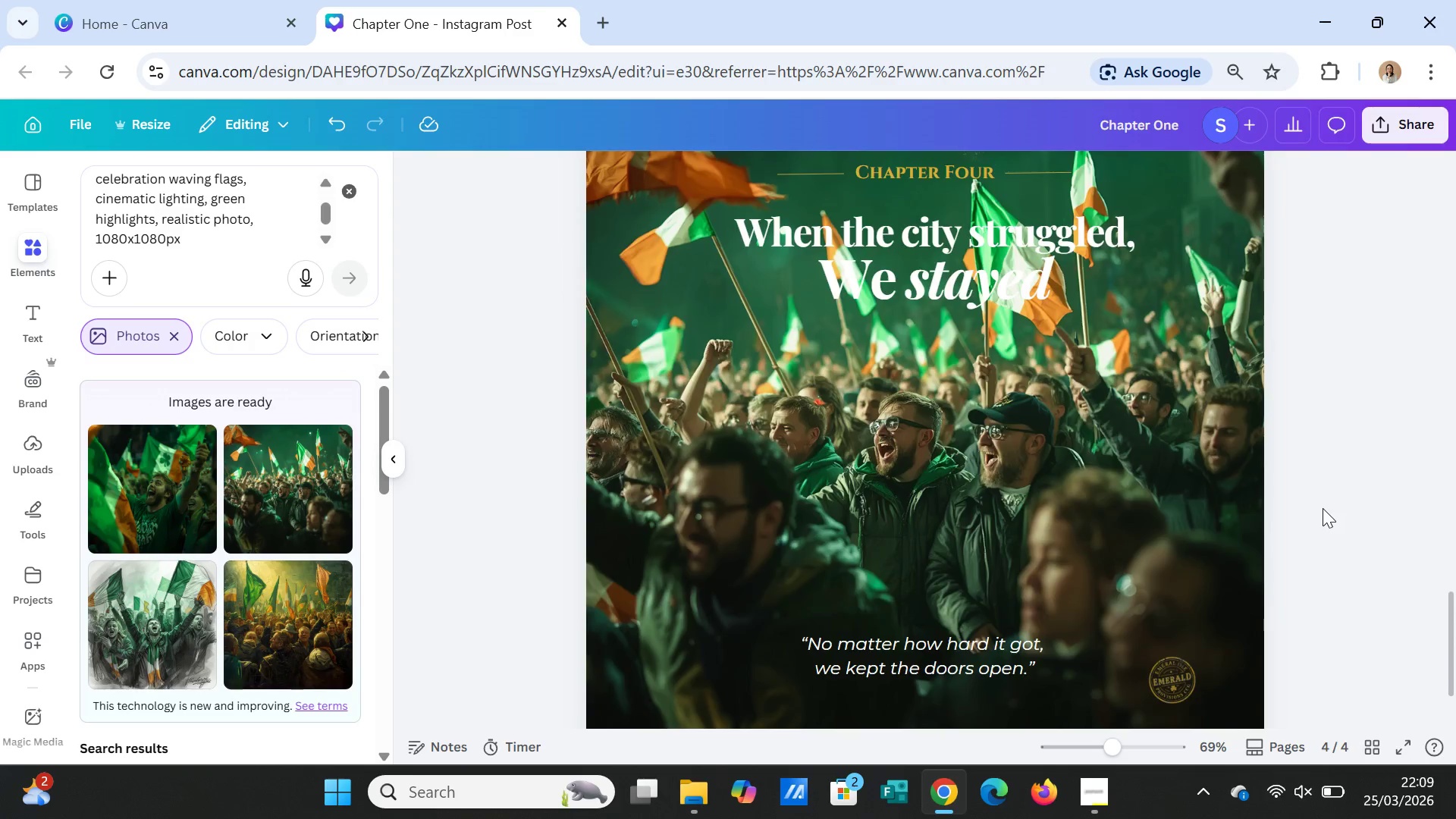 
scroll: coordinate [1323, 508], scroll_direction: up, amount: 2.0
 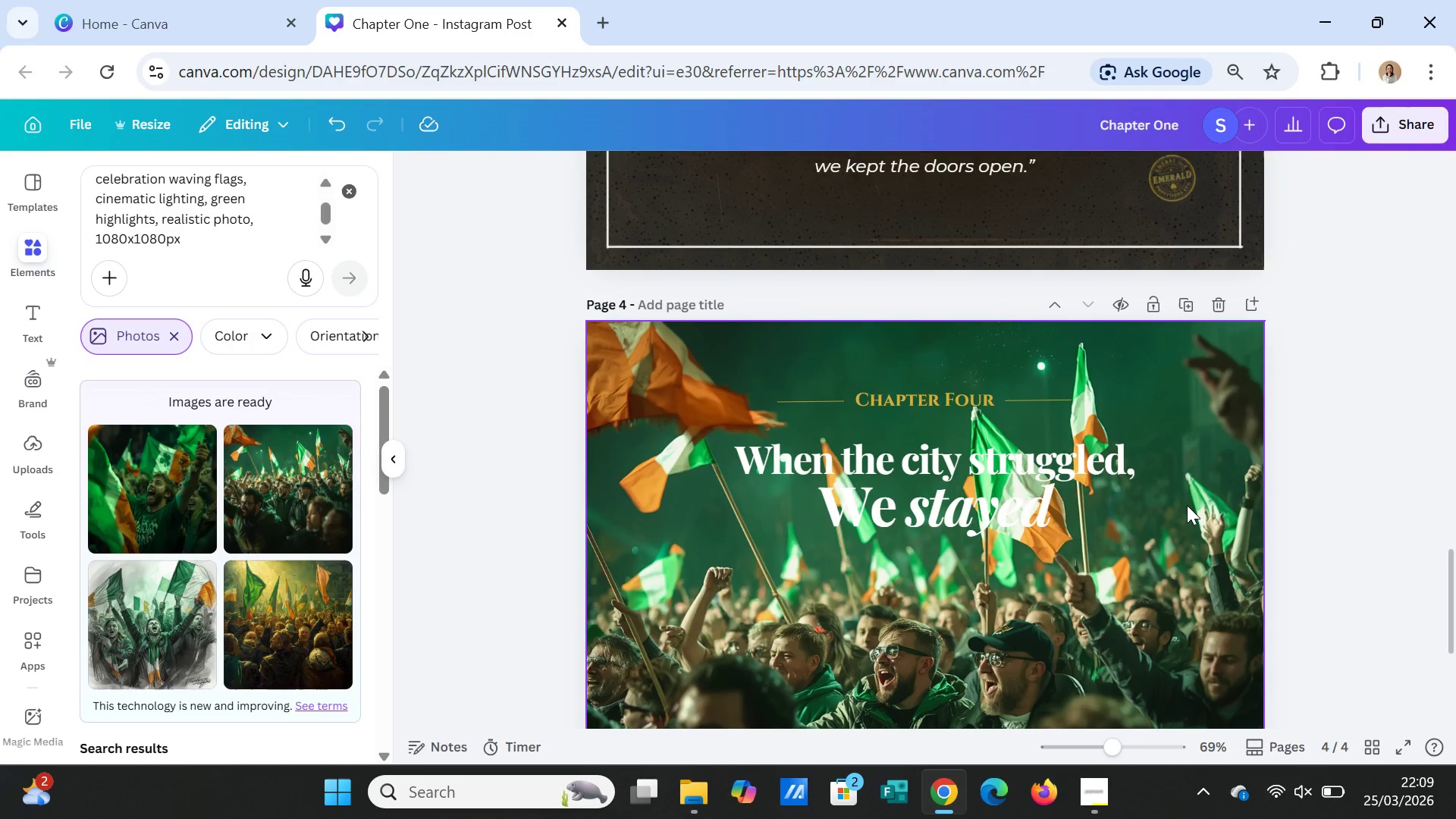 
left_click([1187, 505])
 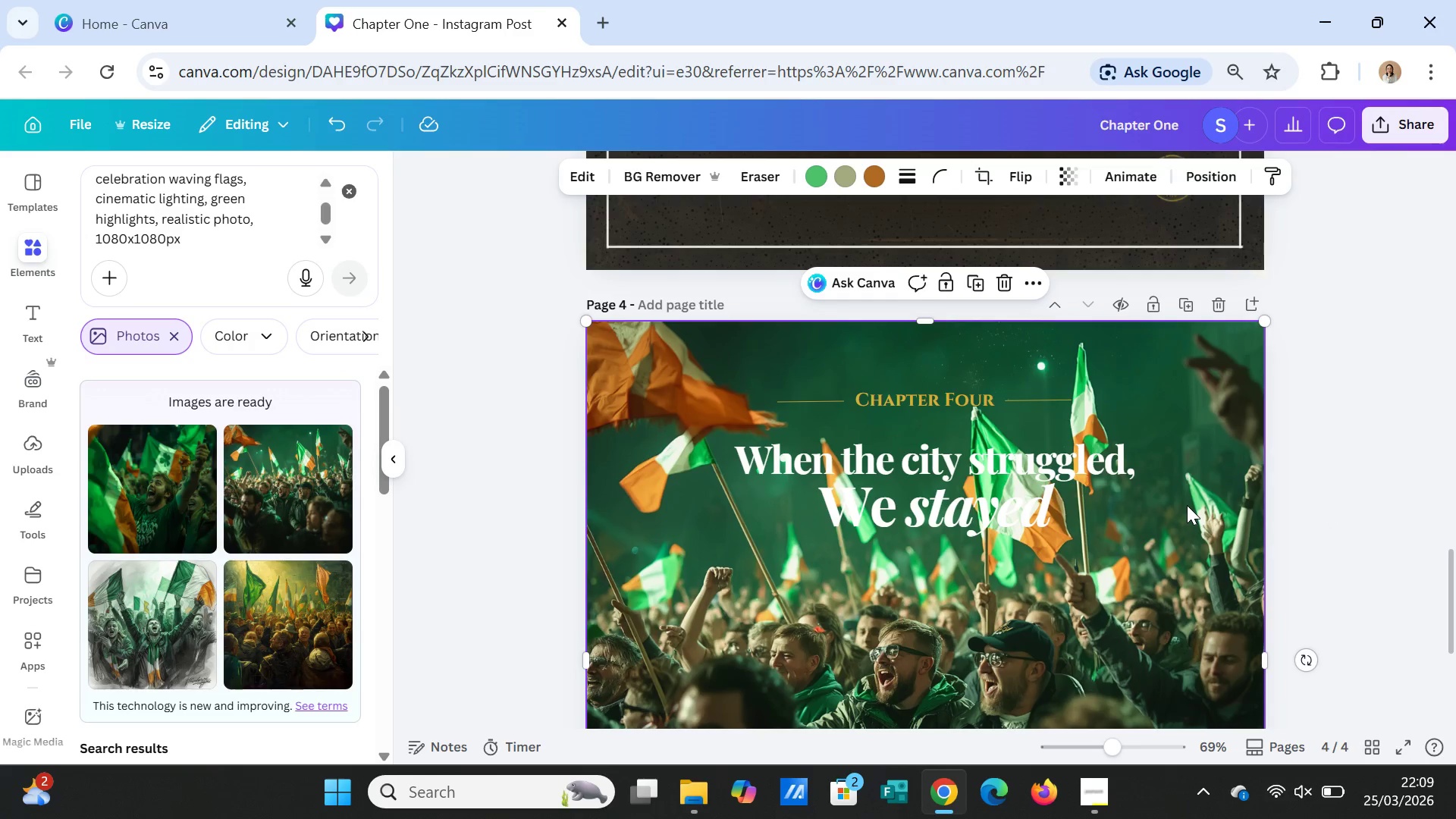 
right_click([1187, 505])
 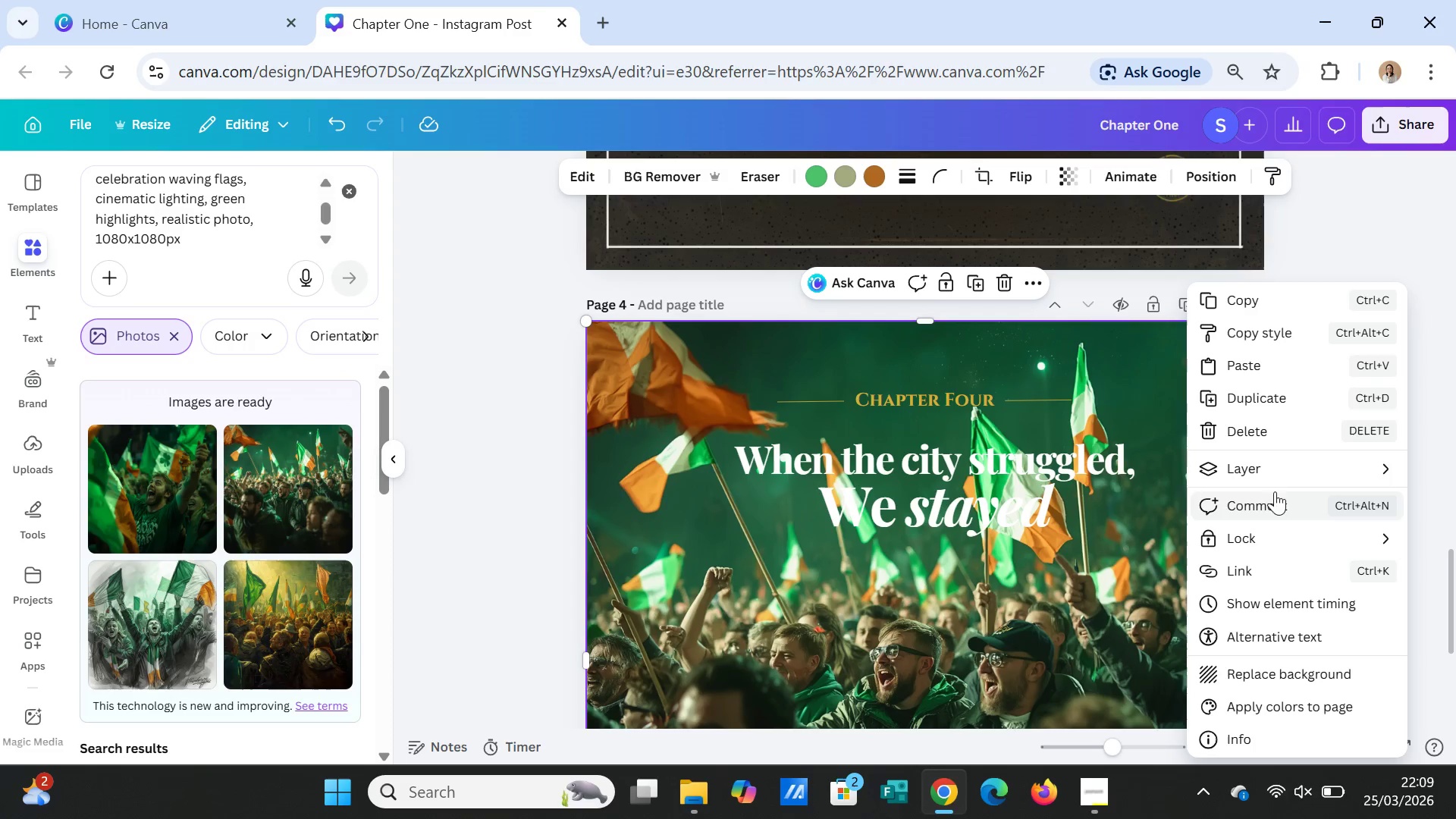 
left_click([1279, 469])
 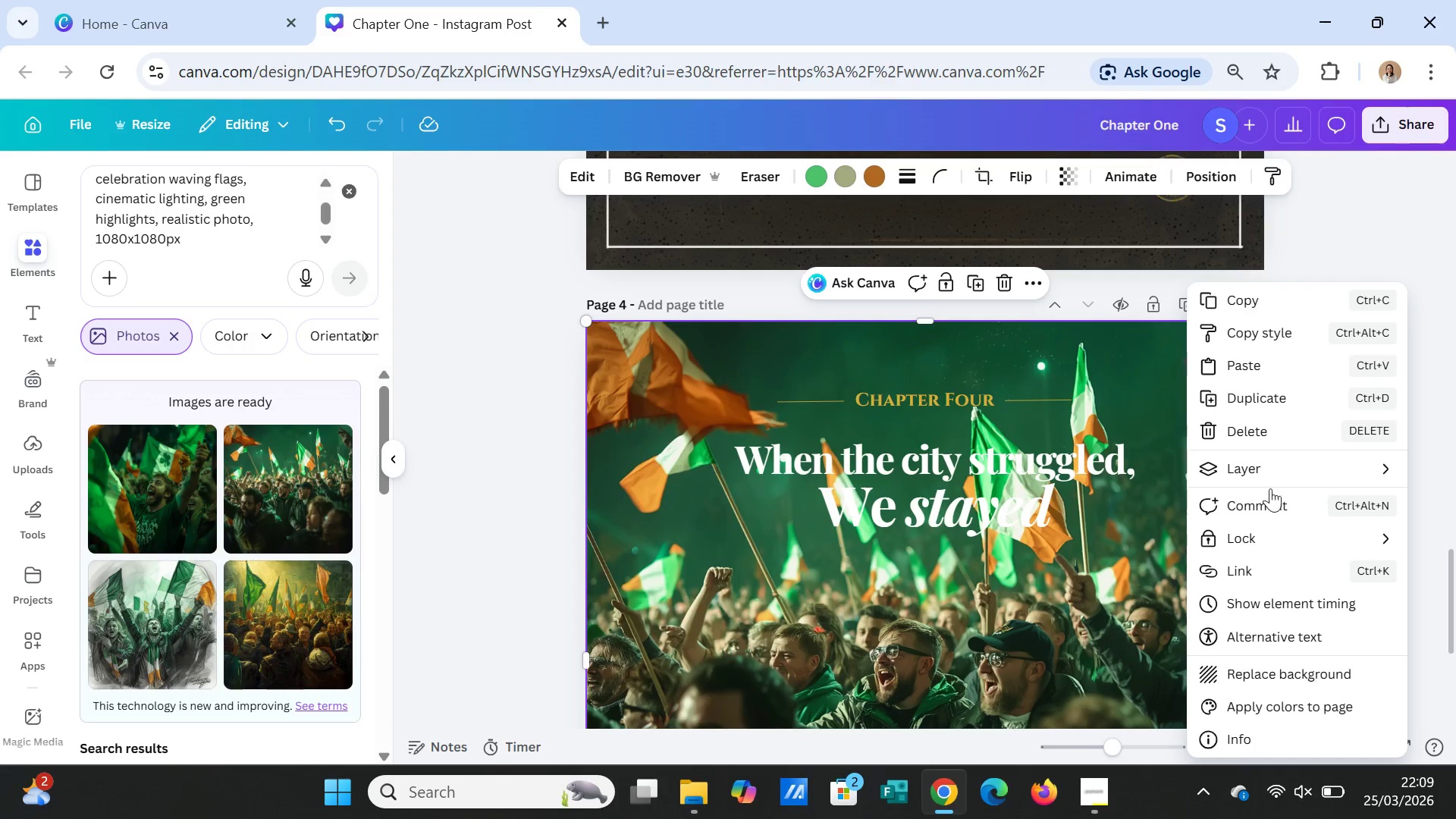 
left_click([1271, 470])
 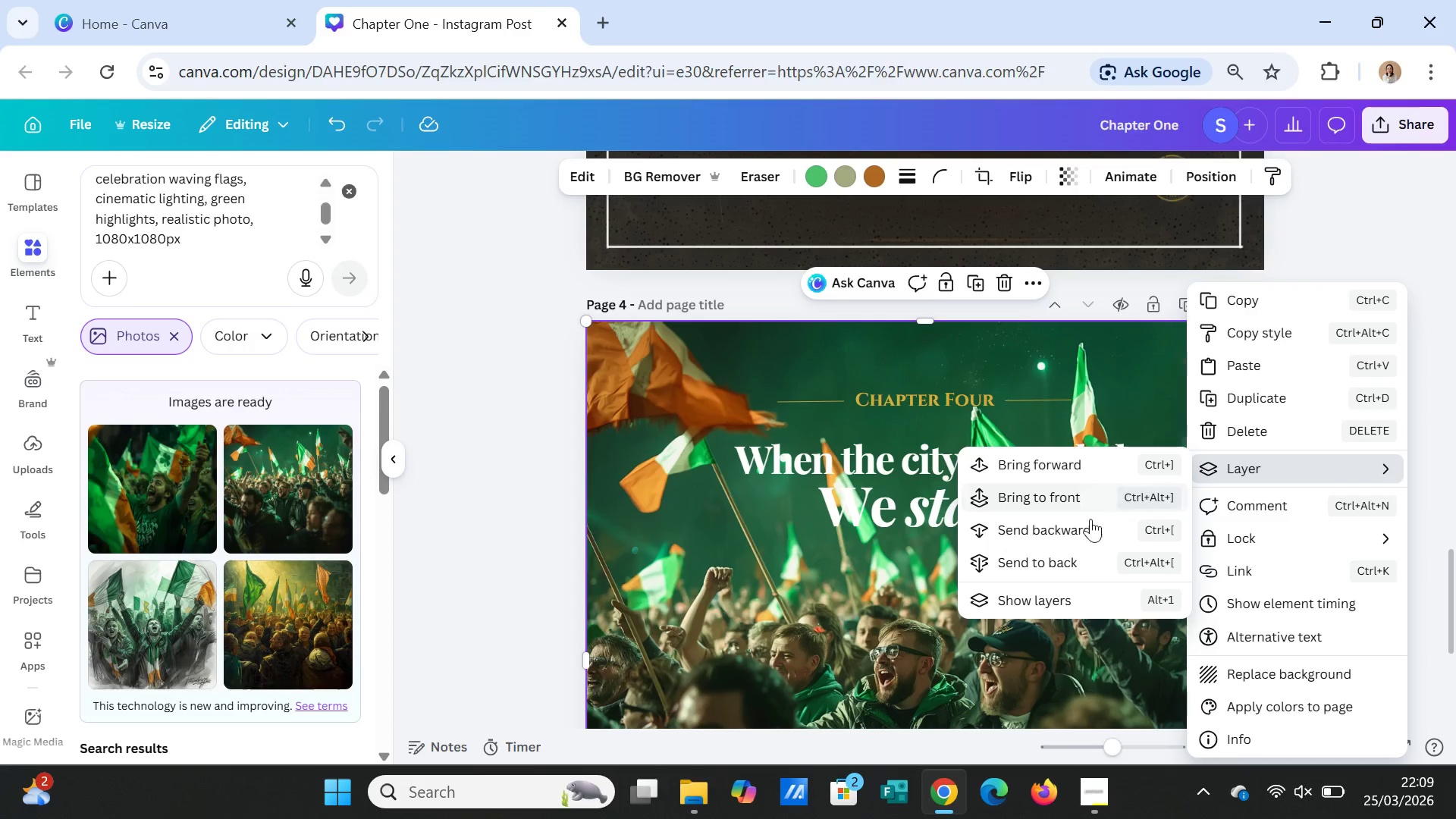 
left_click([1087, 524])
 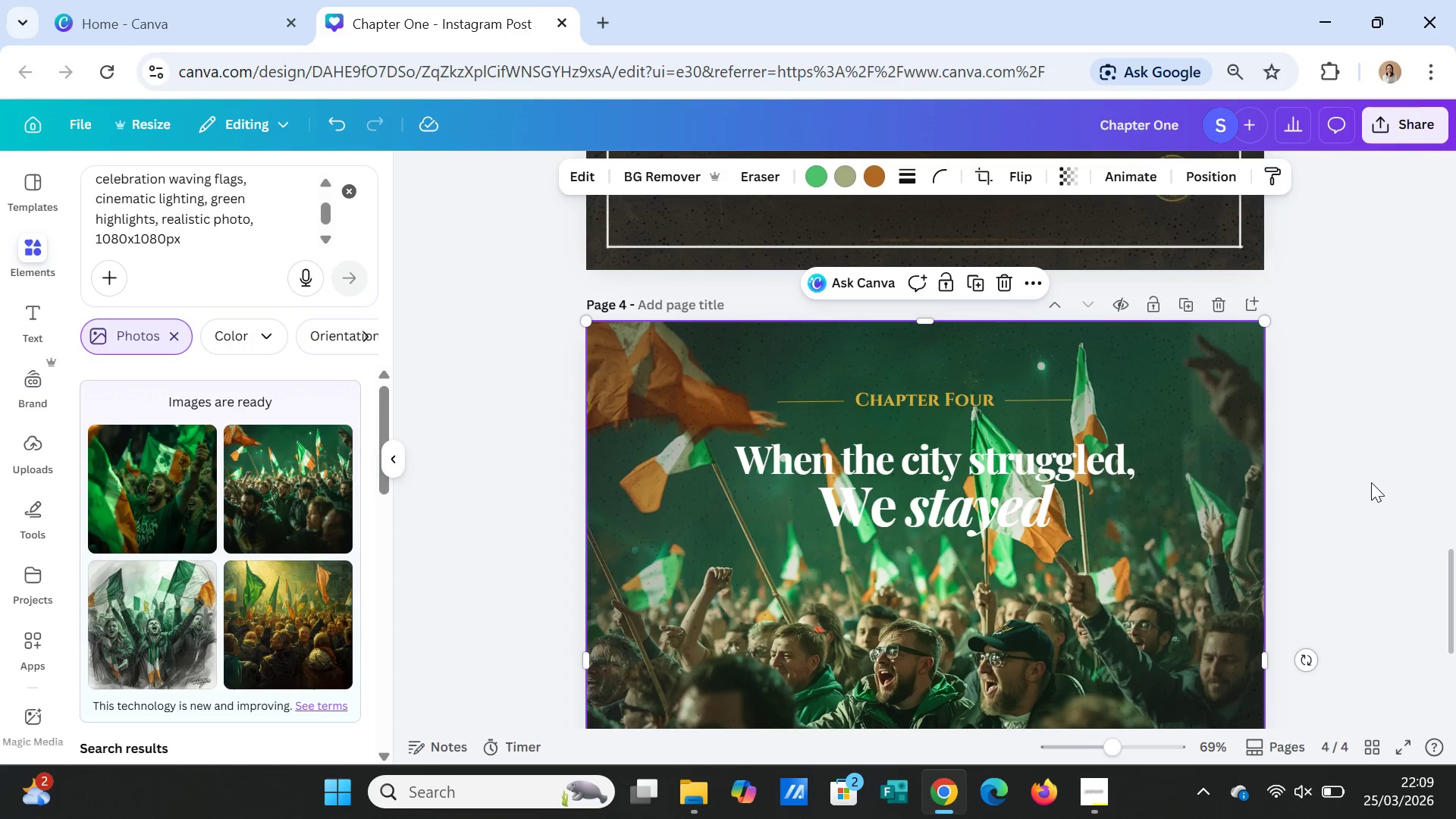 
left_click([1373, 482])
 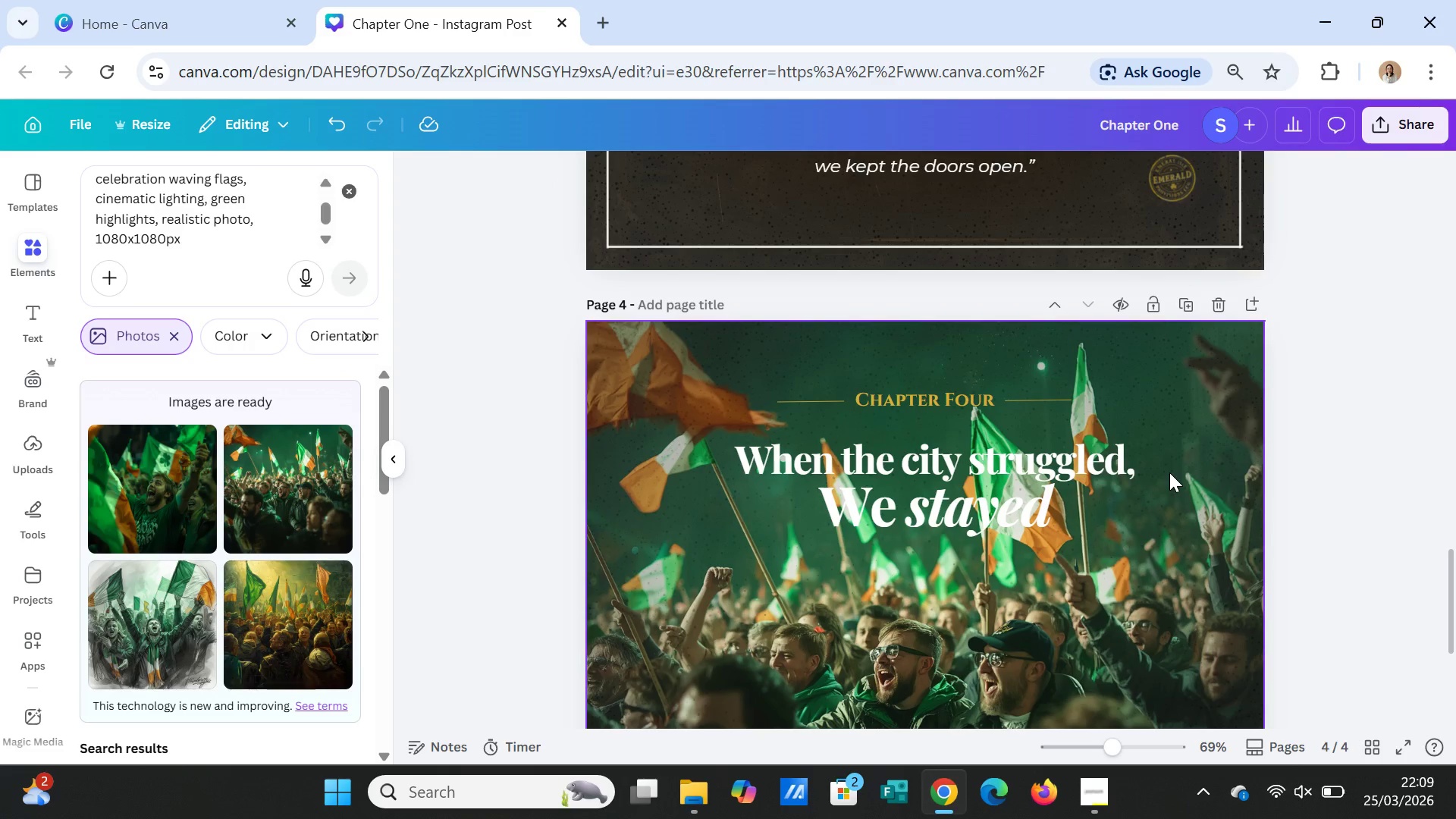 
left_click([1169, 472])
 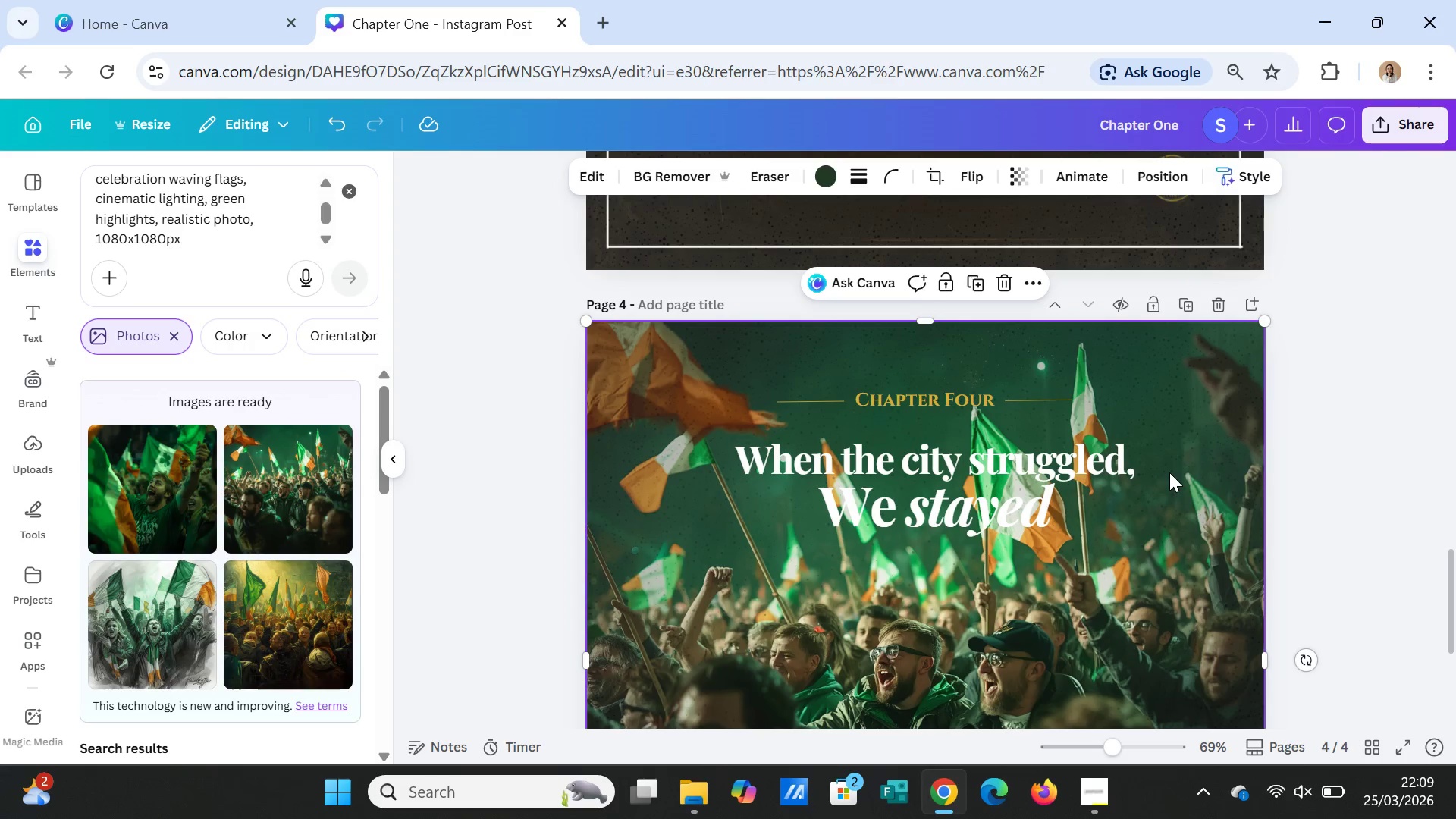 
right_click([1169, 472])
 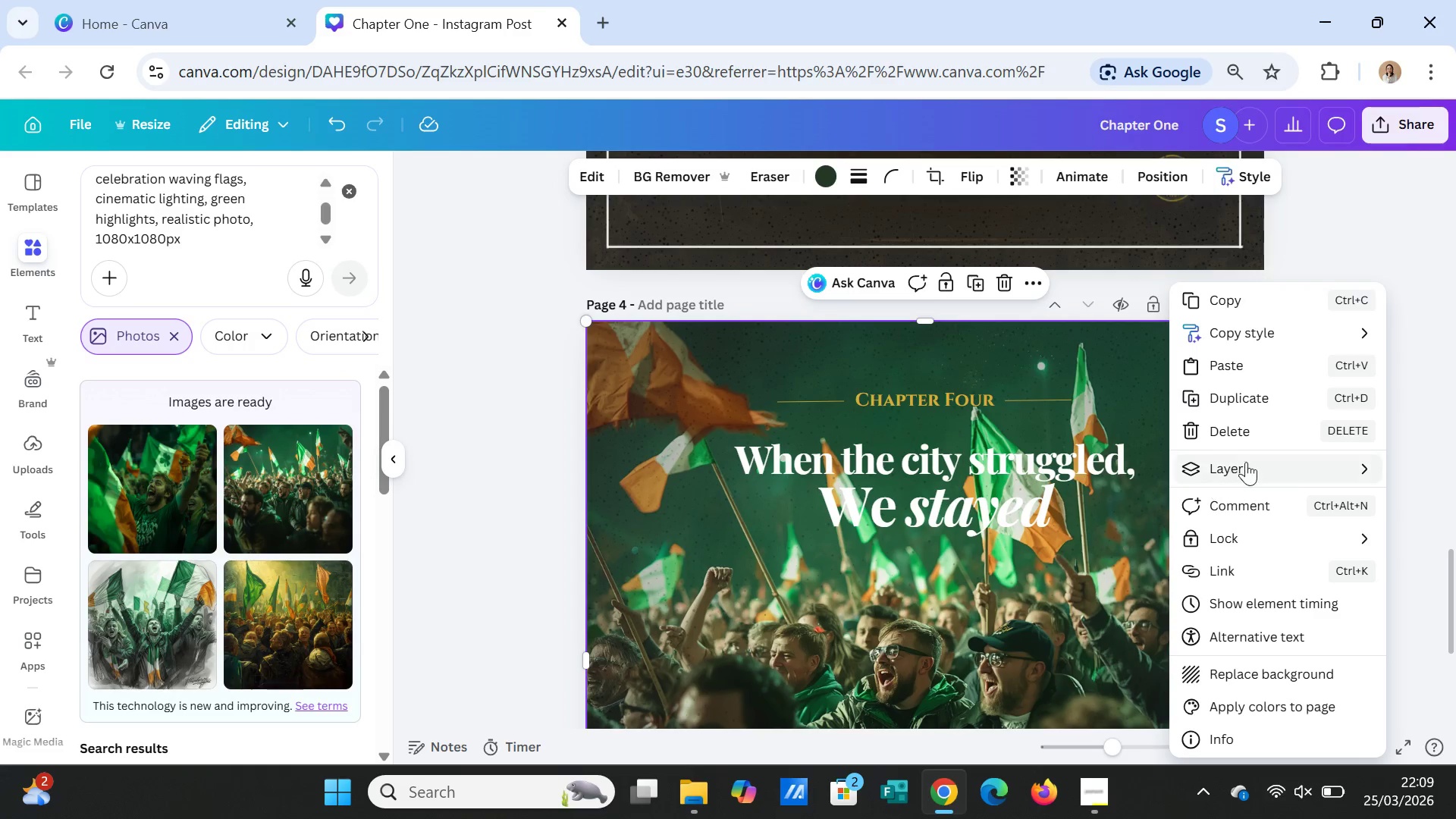 
left_click([1247, 461])
 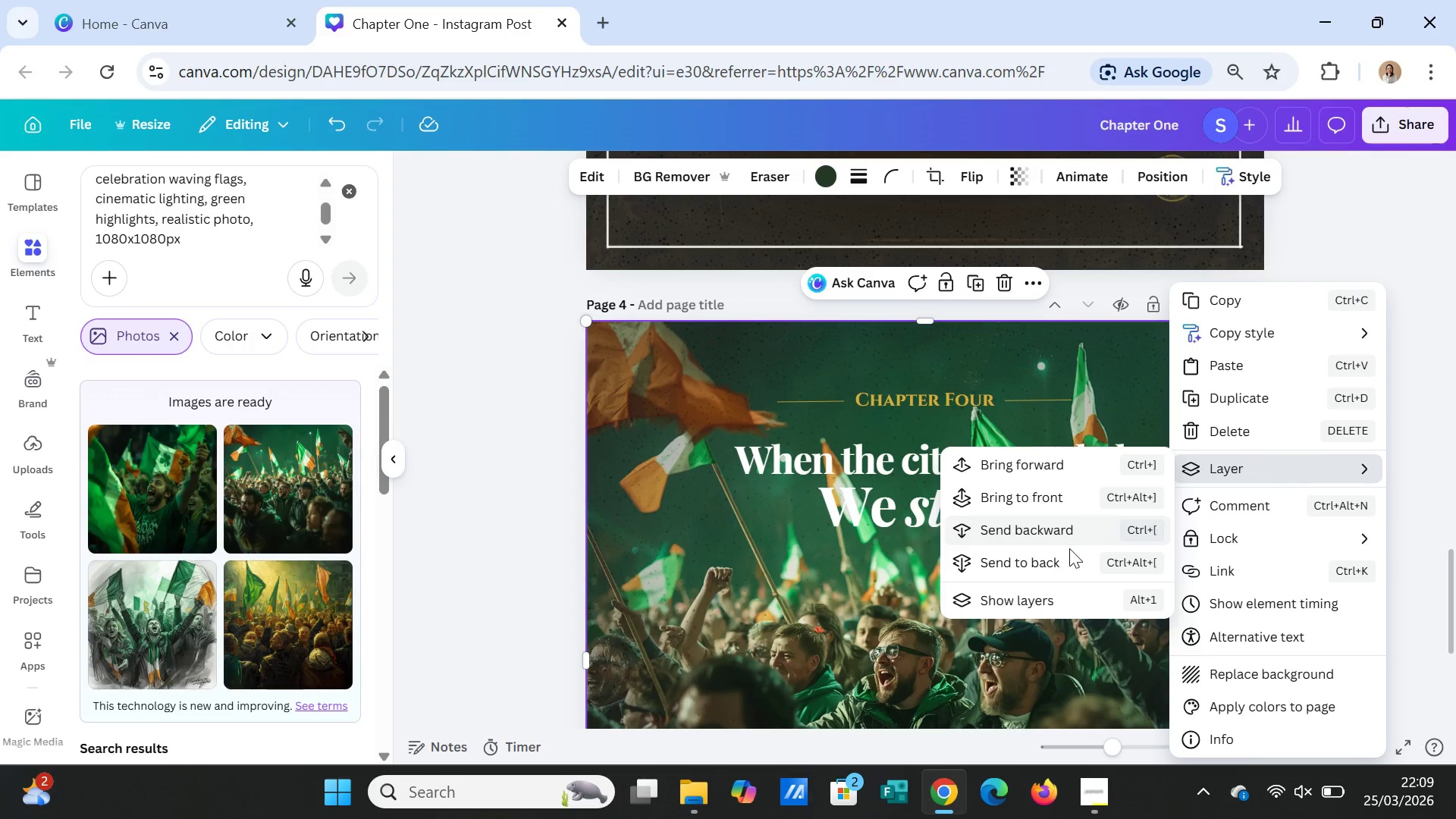 
left_click([1062, 558])
 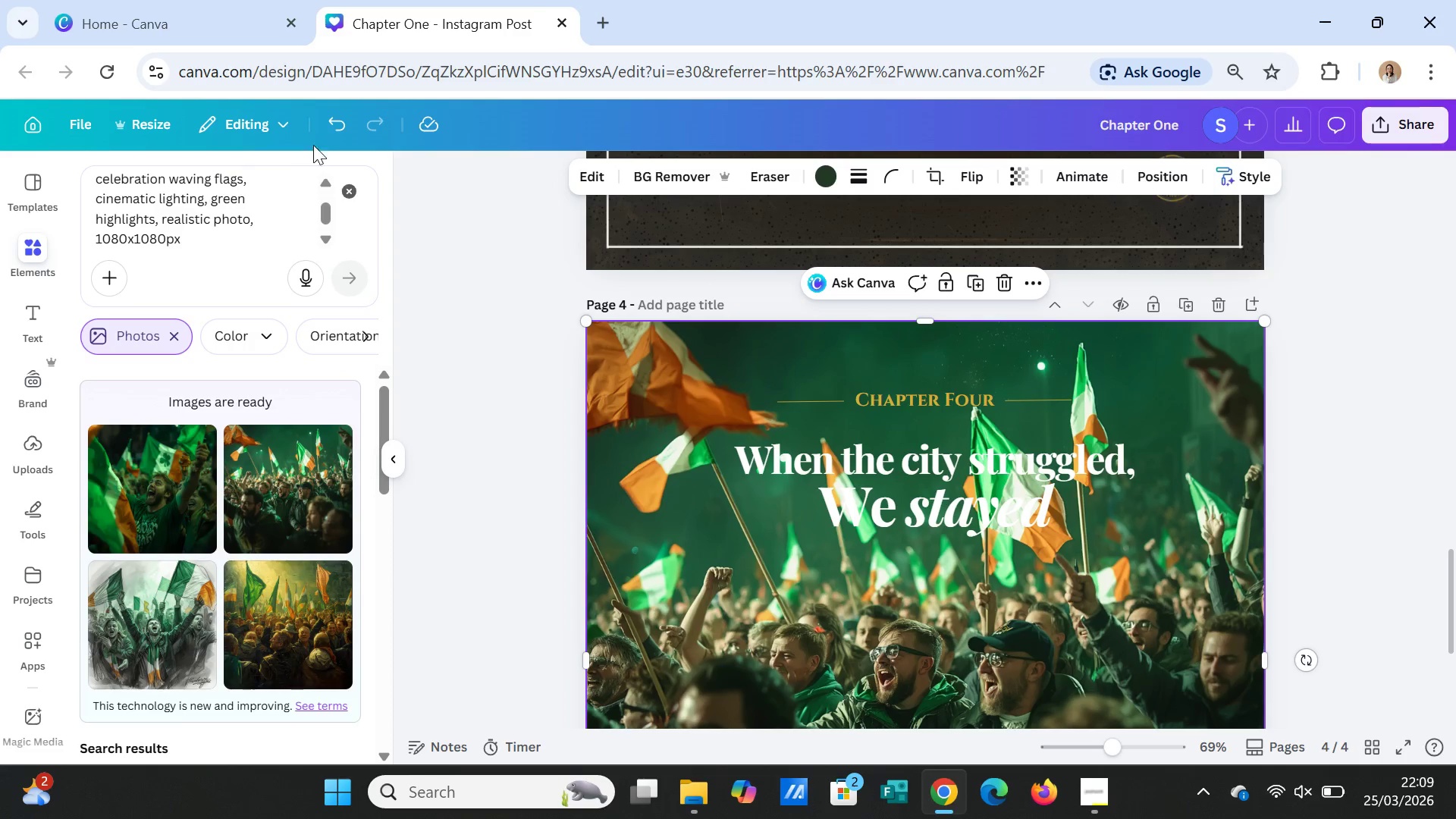 
left_click([337, 124])
 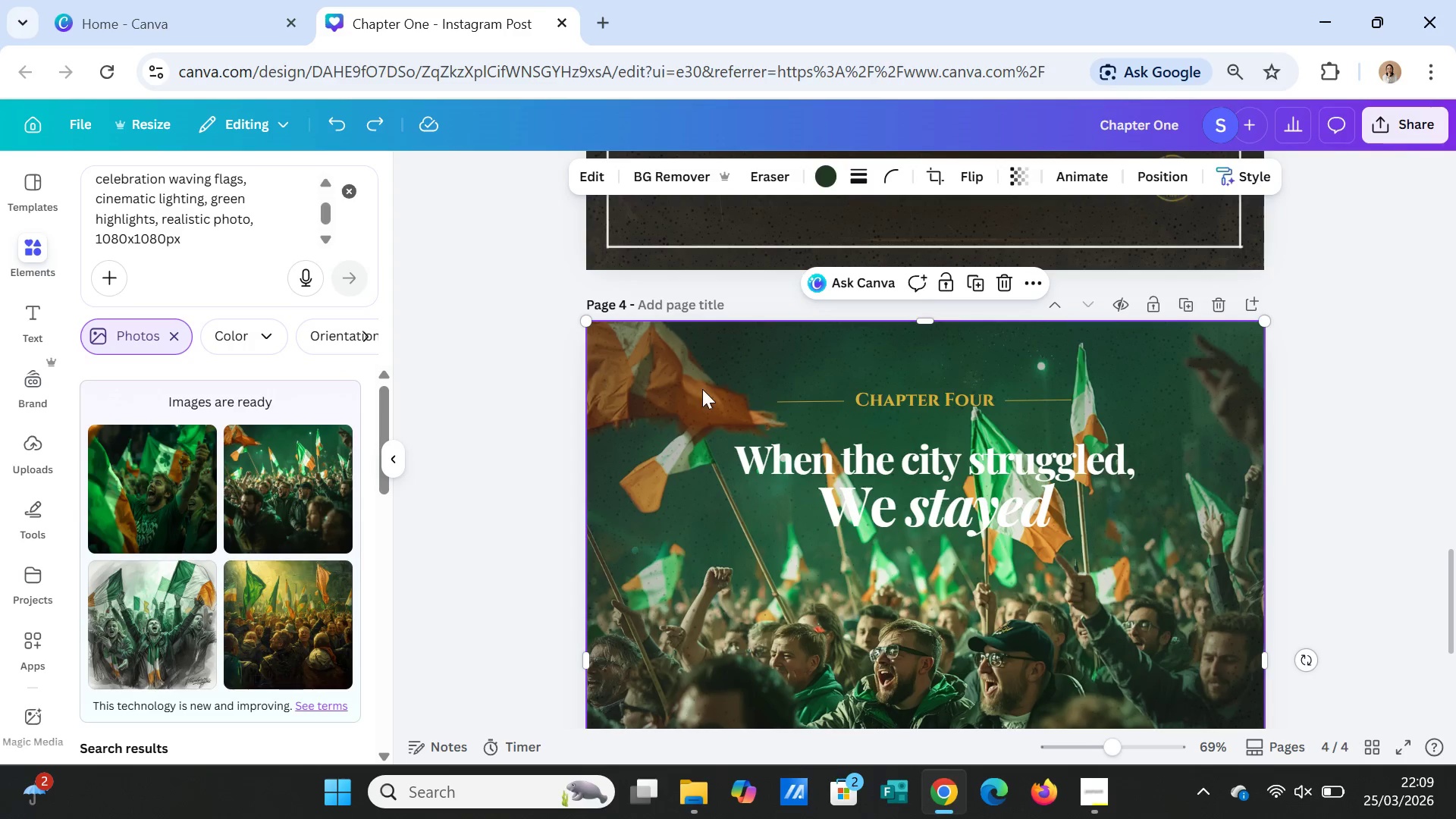 
left_click([702, 389])
 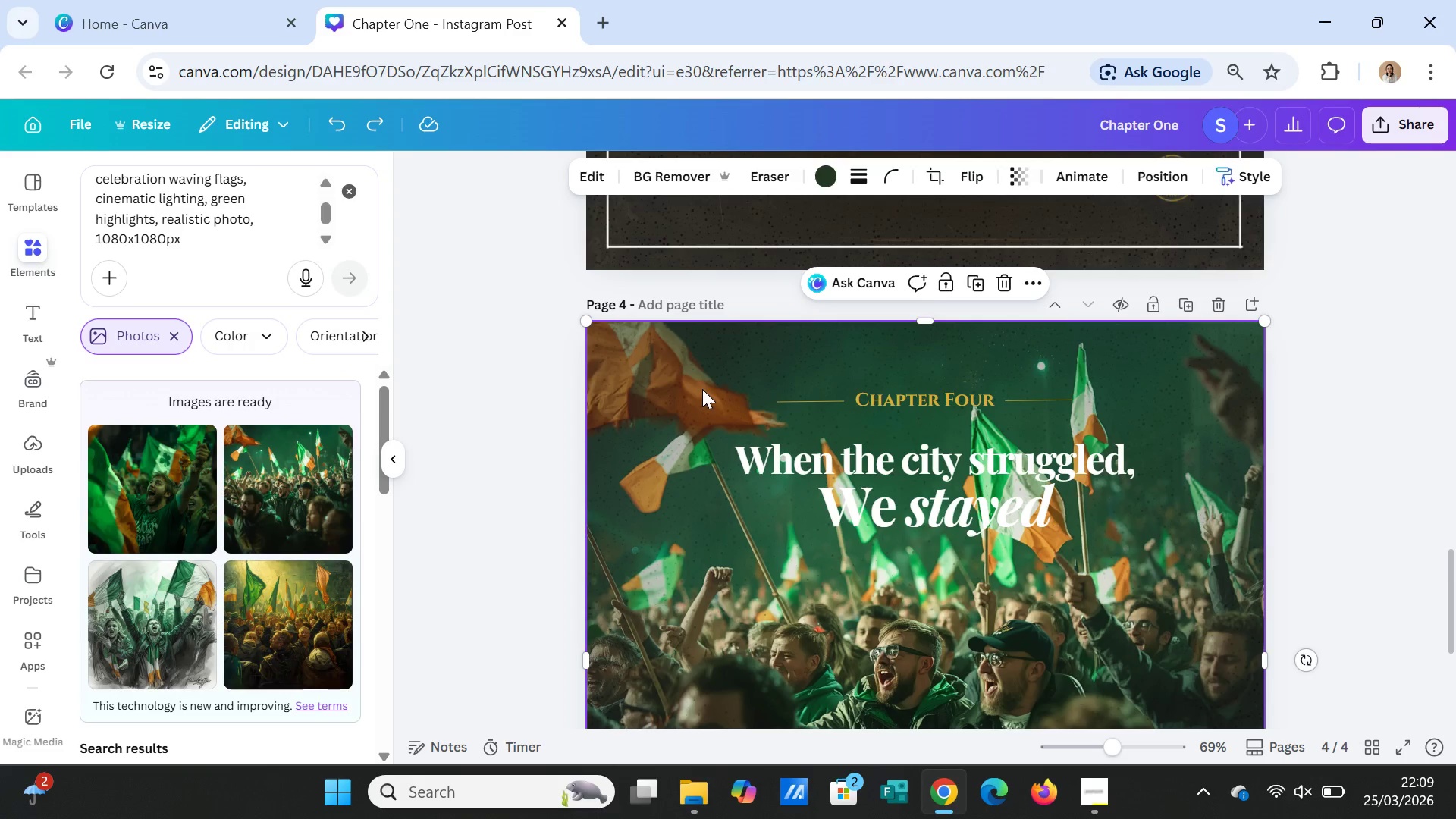 
right_click([702, 389])
 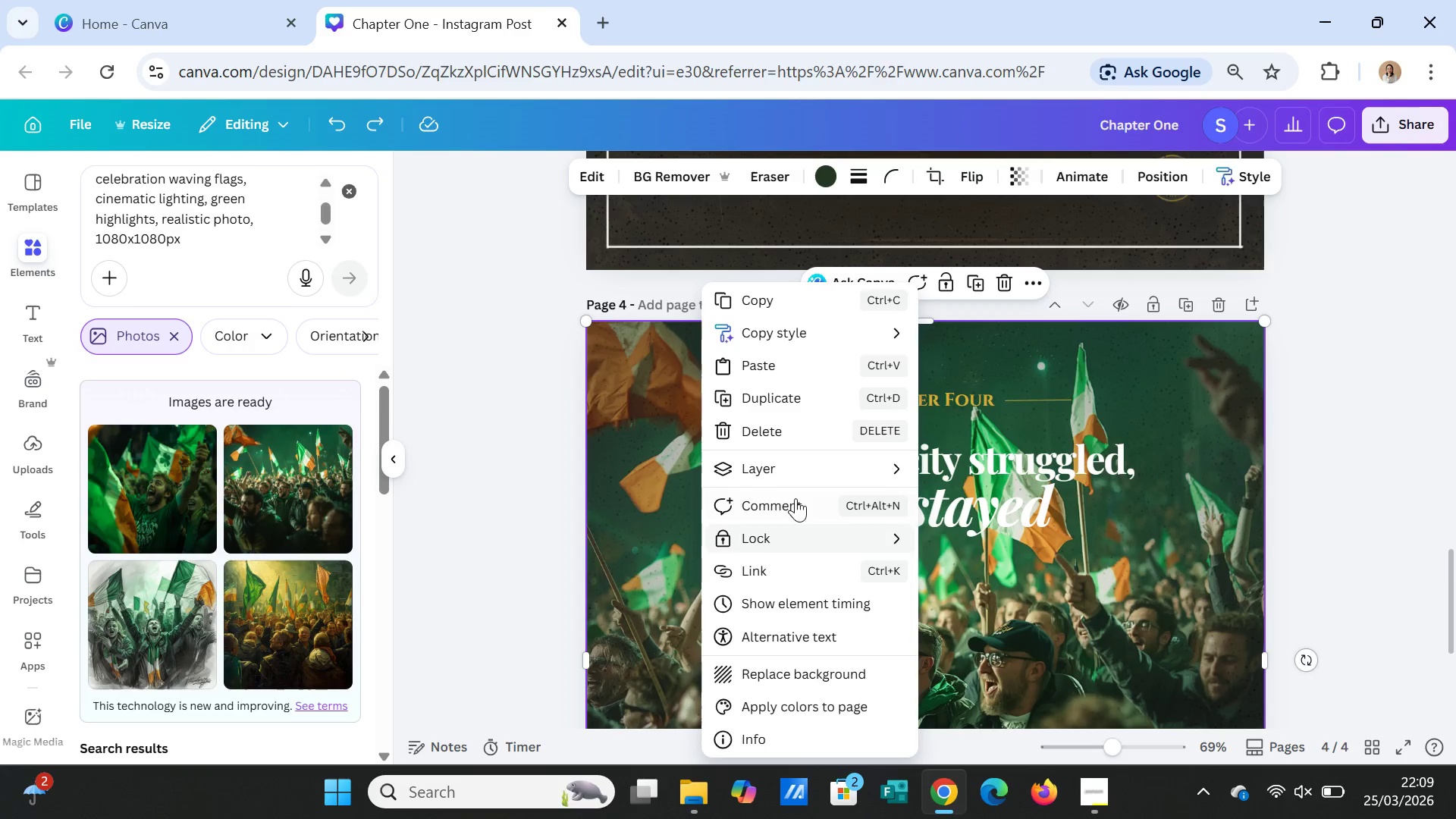 
left_click([824, 472])
 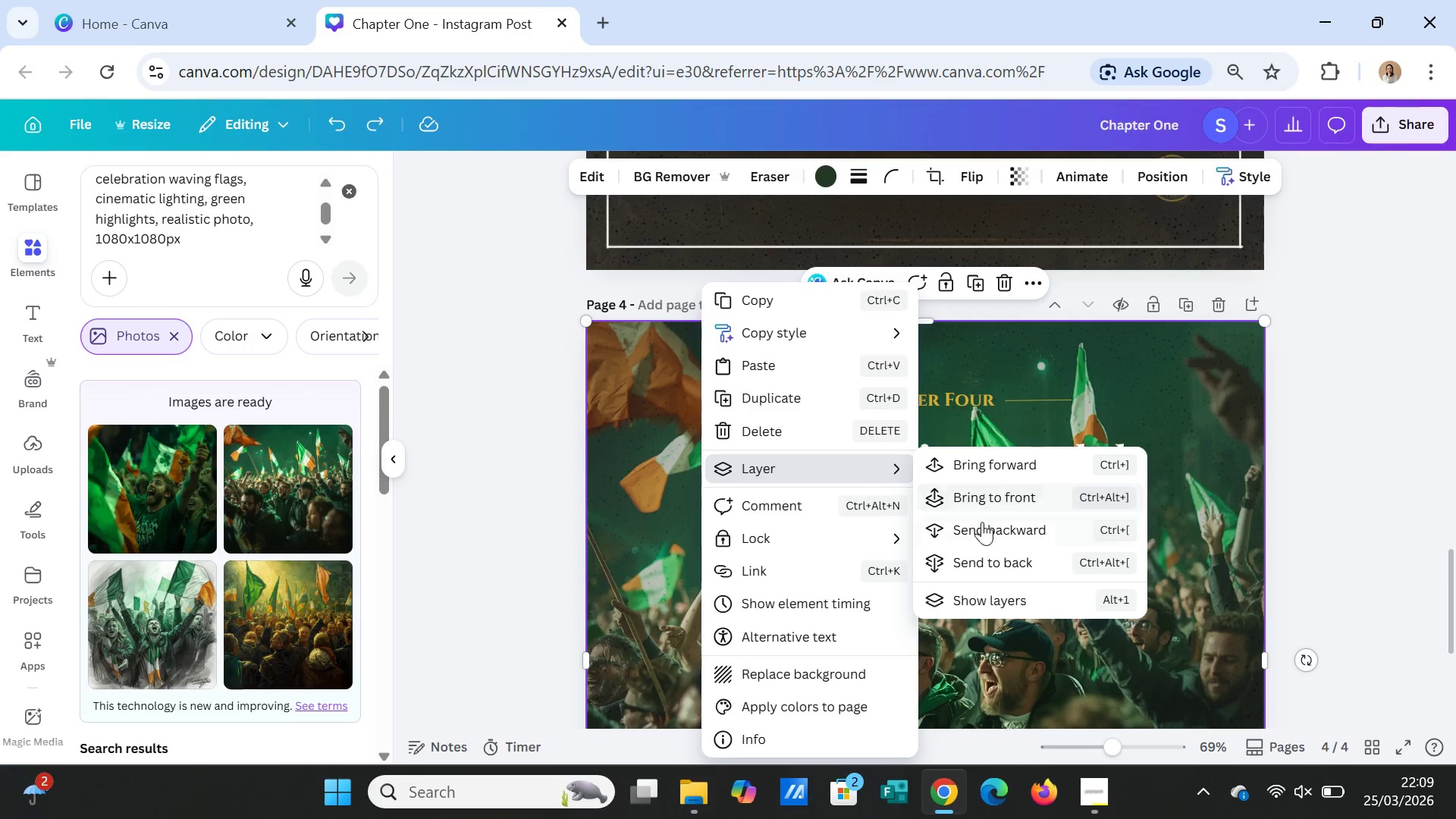 
left_click([983, 523])
 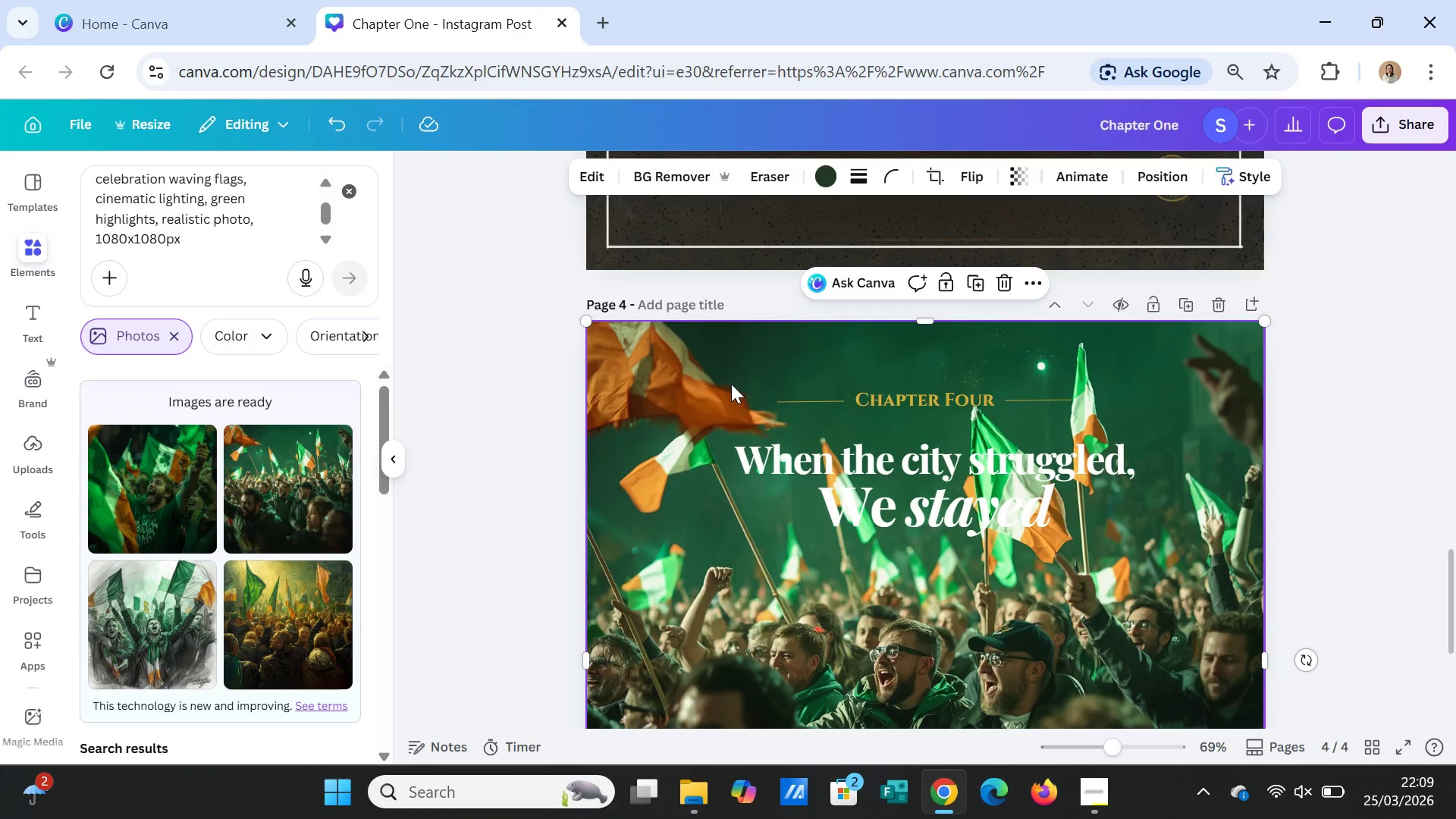 
right_click([729, 380])
 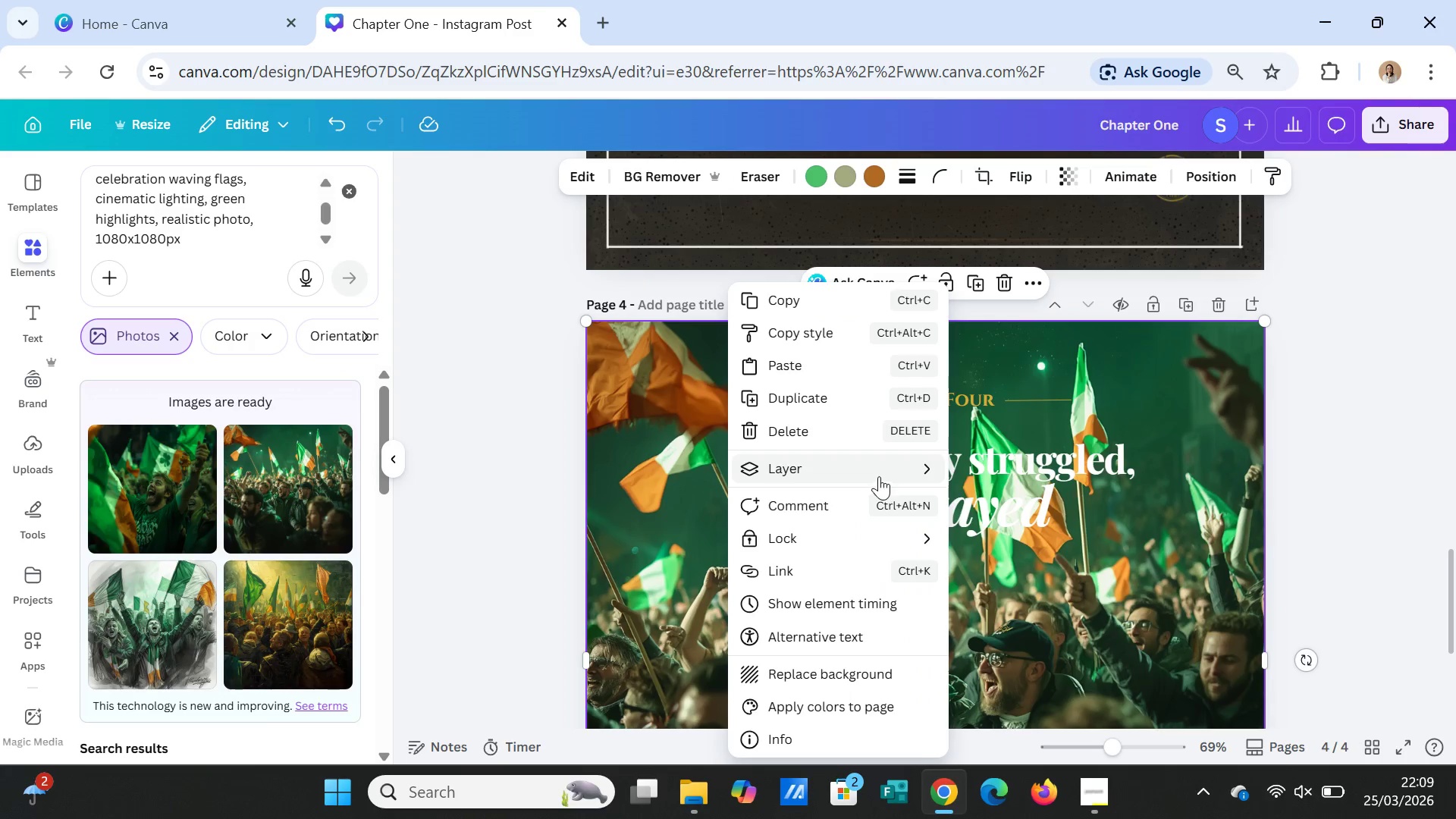 
left_click([879, 474])
 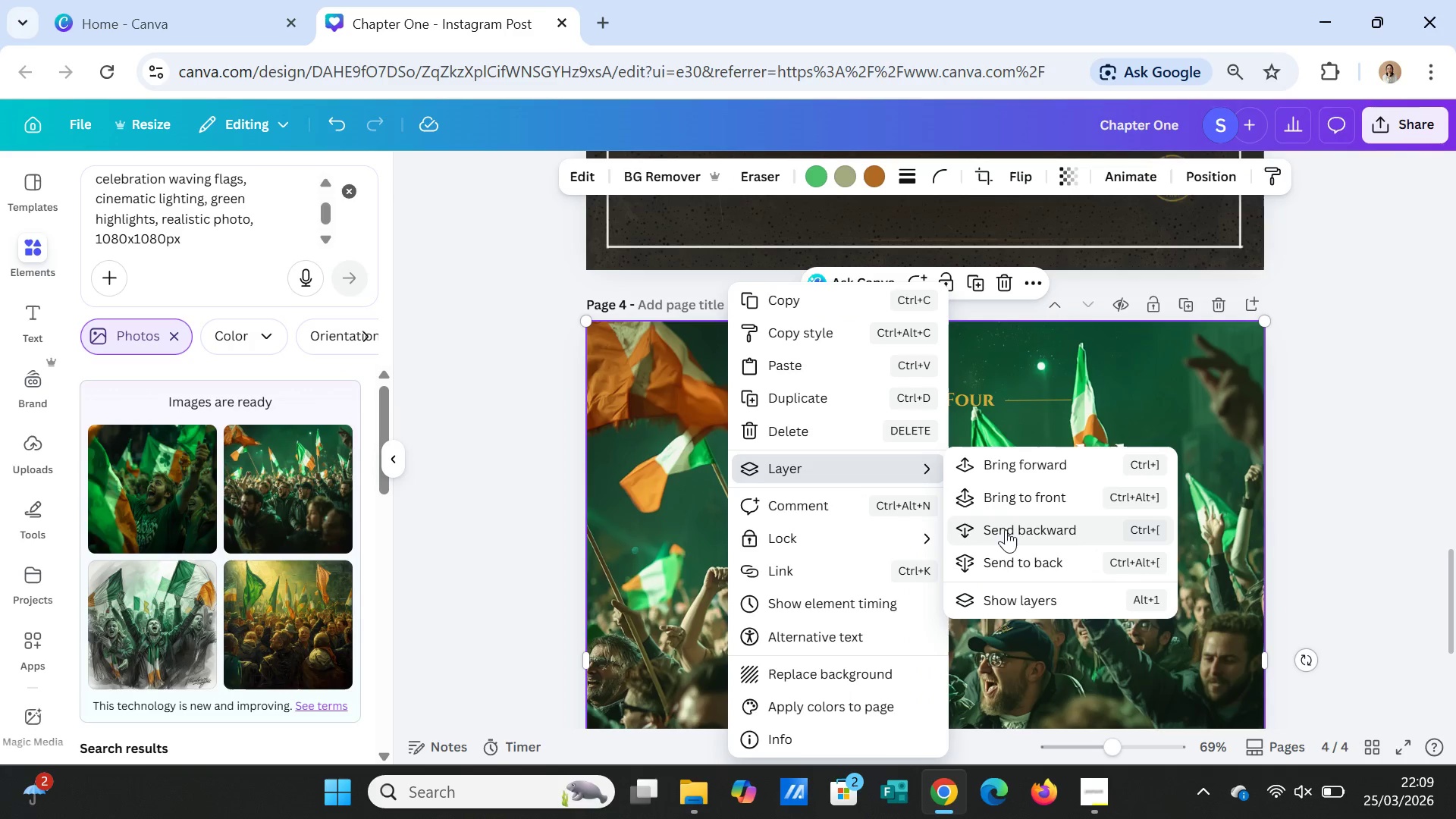 
left_click([1006, 529])
 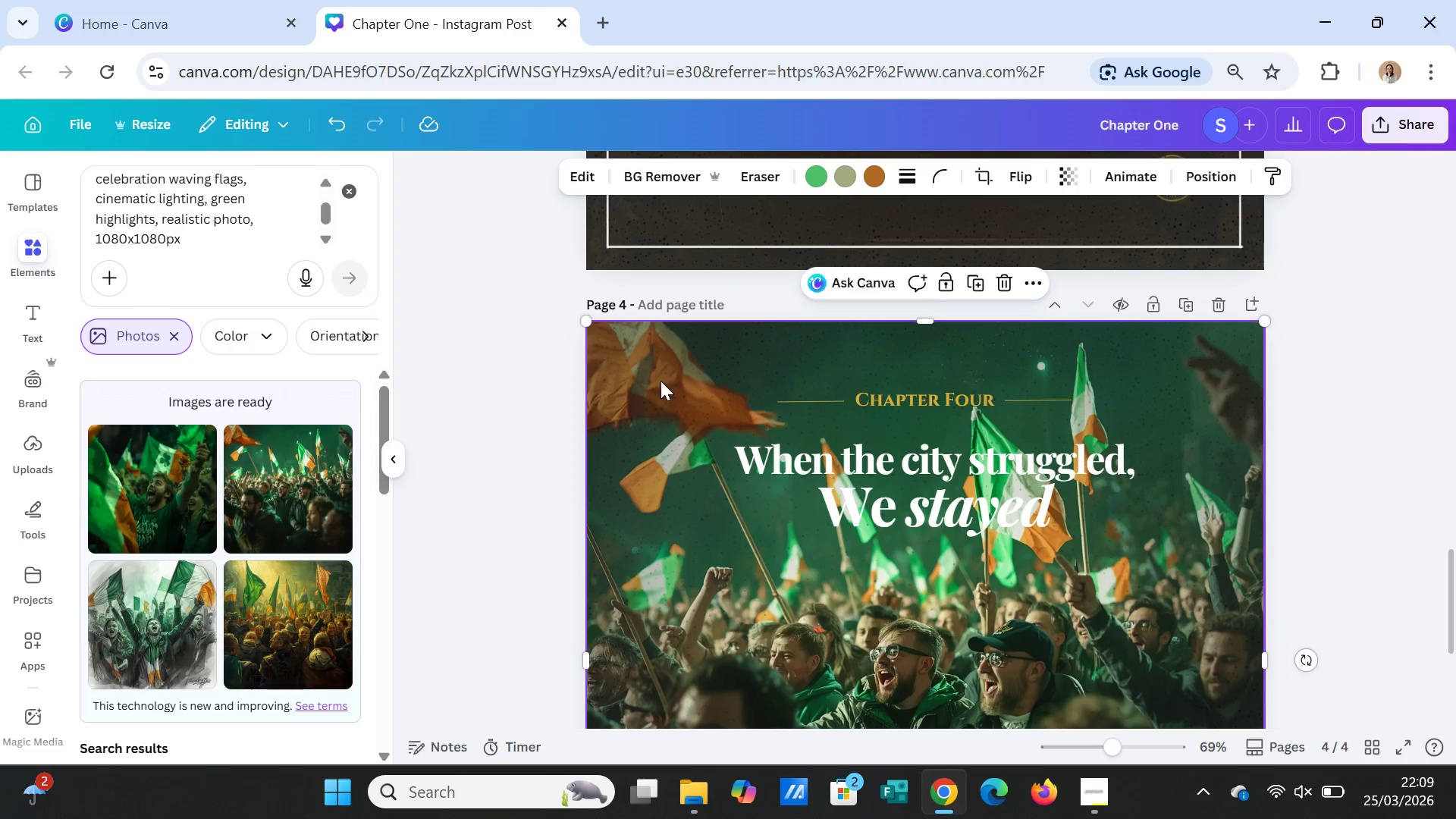 
left_click([661, 379])
 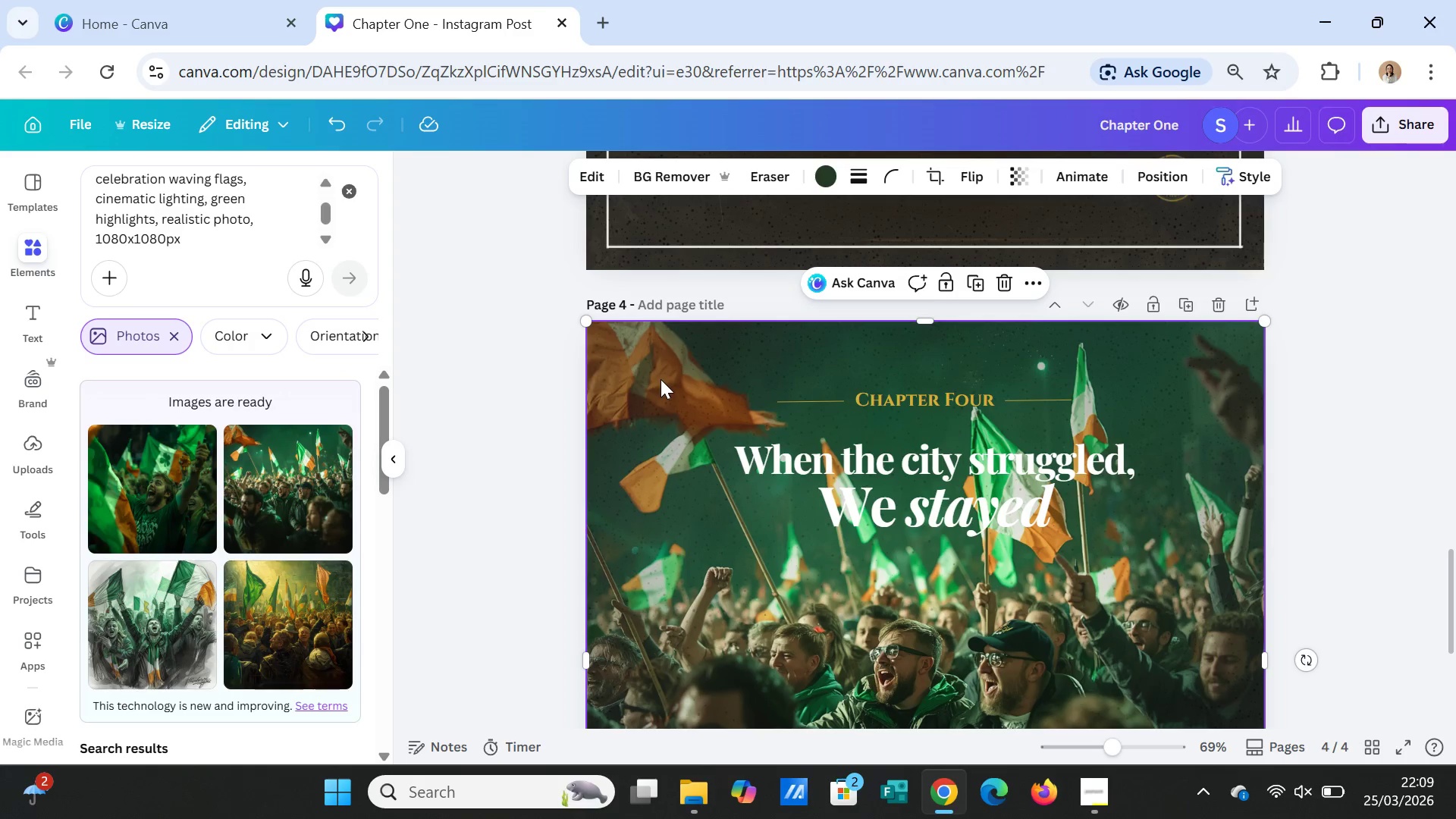 
right_click([661, 379])
 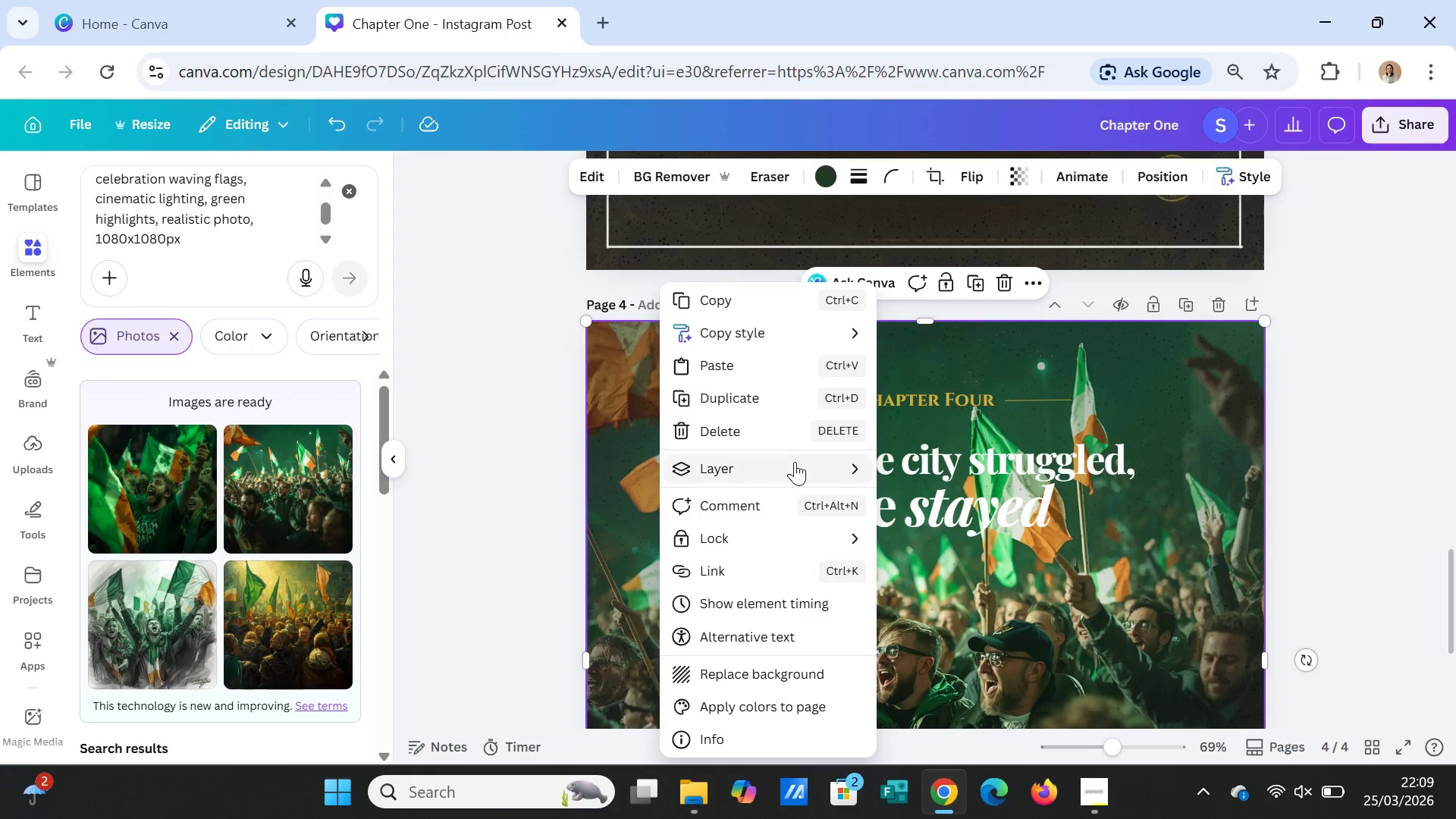 
left_click([795, 463])
 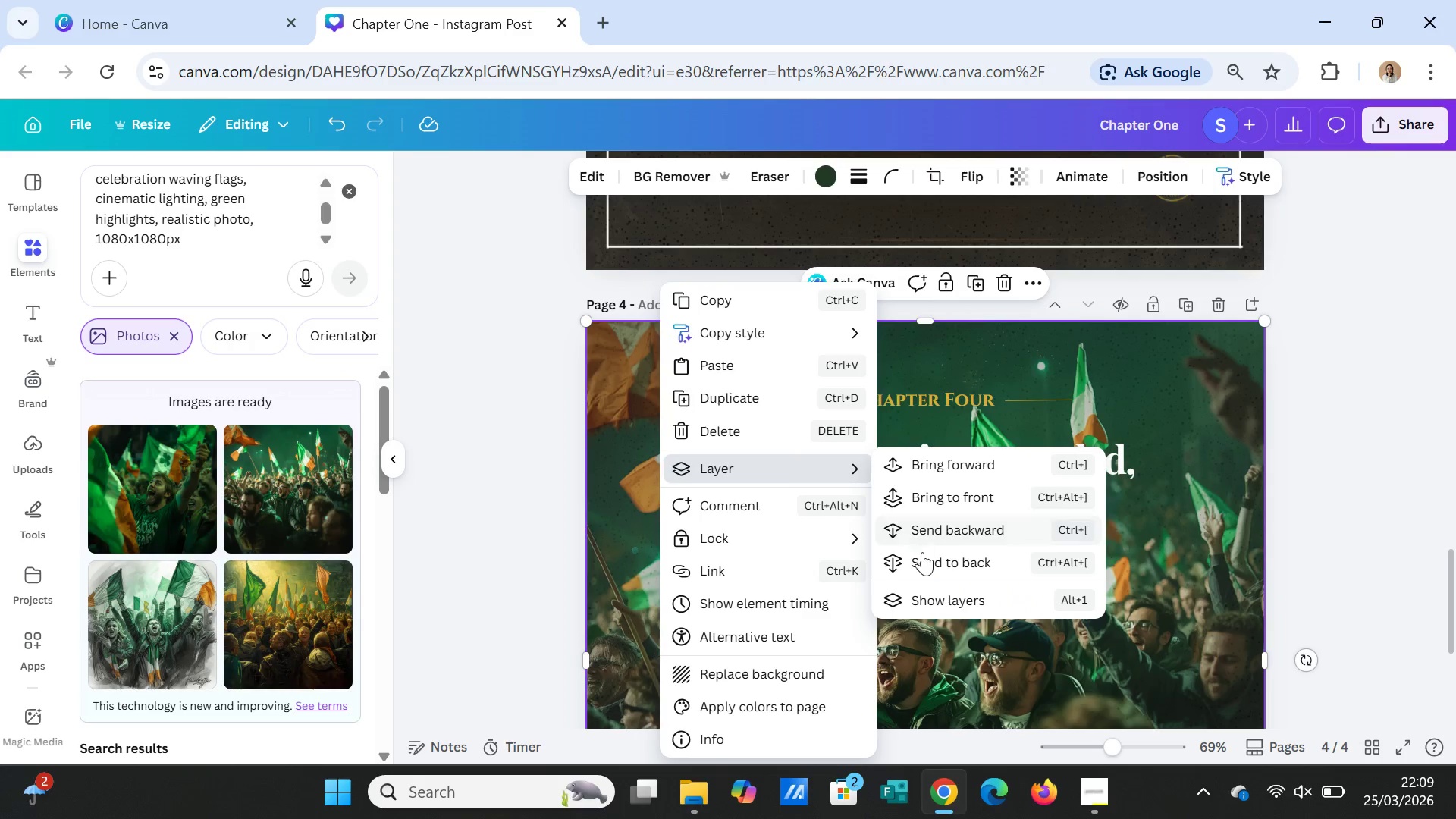 
left_click([926, 560])
 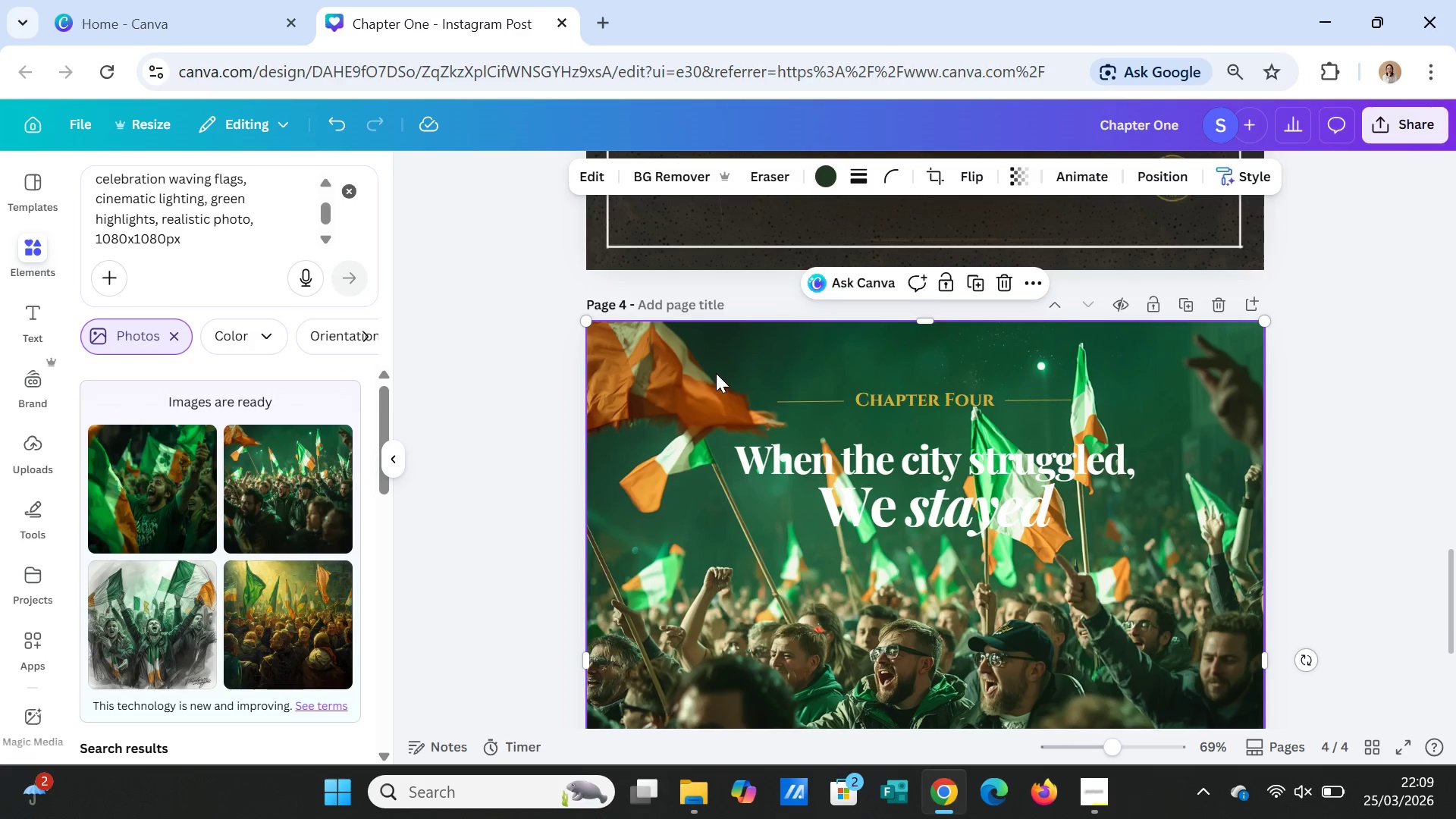 
left_click([715, 369])
 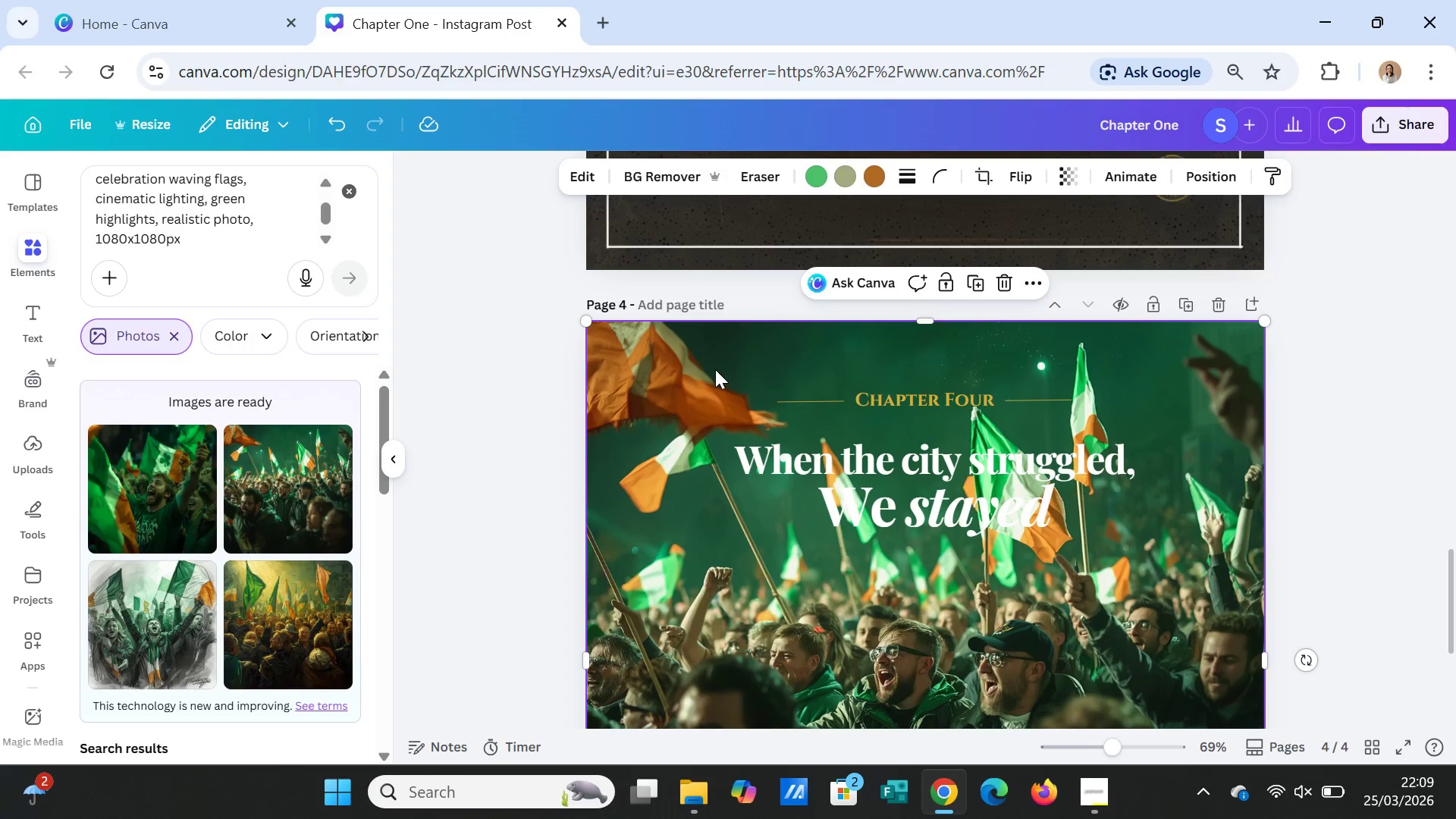 
right_click([715, 369])
 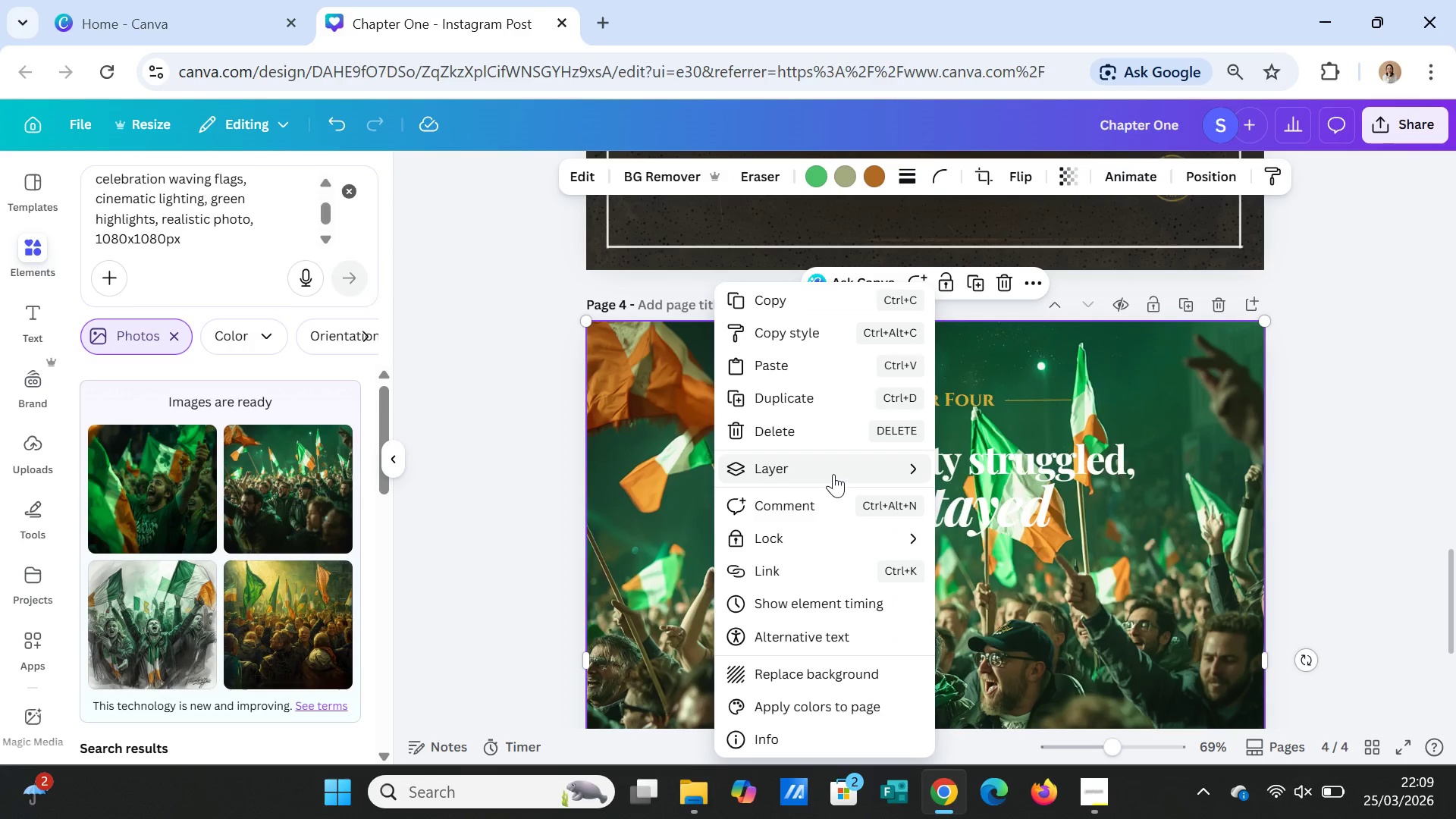 
left_click([833, 472])
 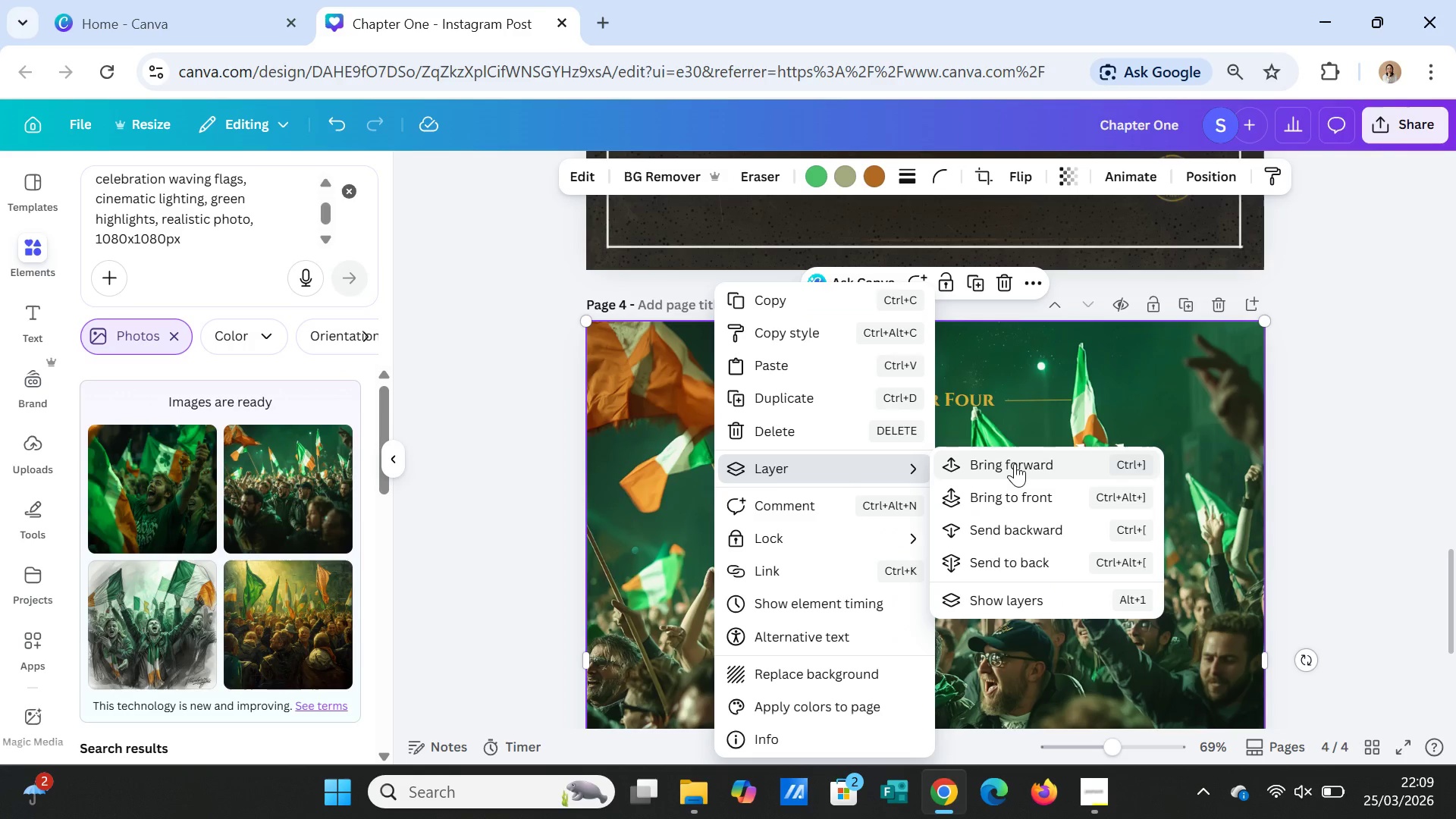 
left_click([1015, 463])
 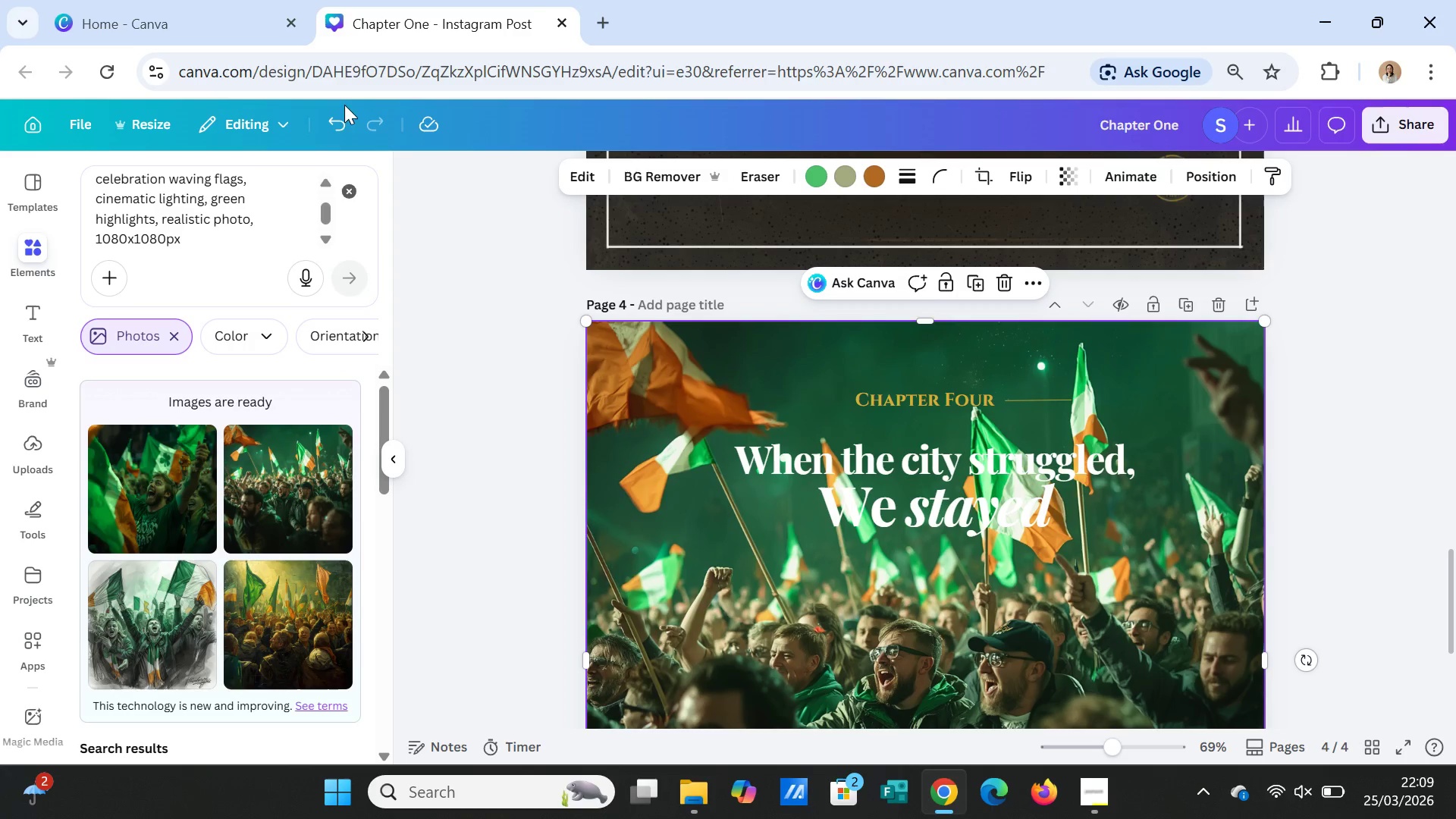 
double_click([340, 121])
 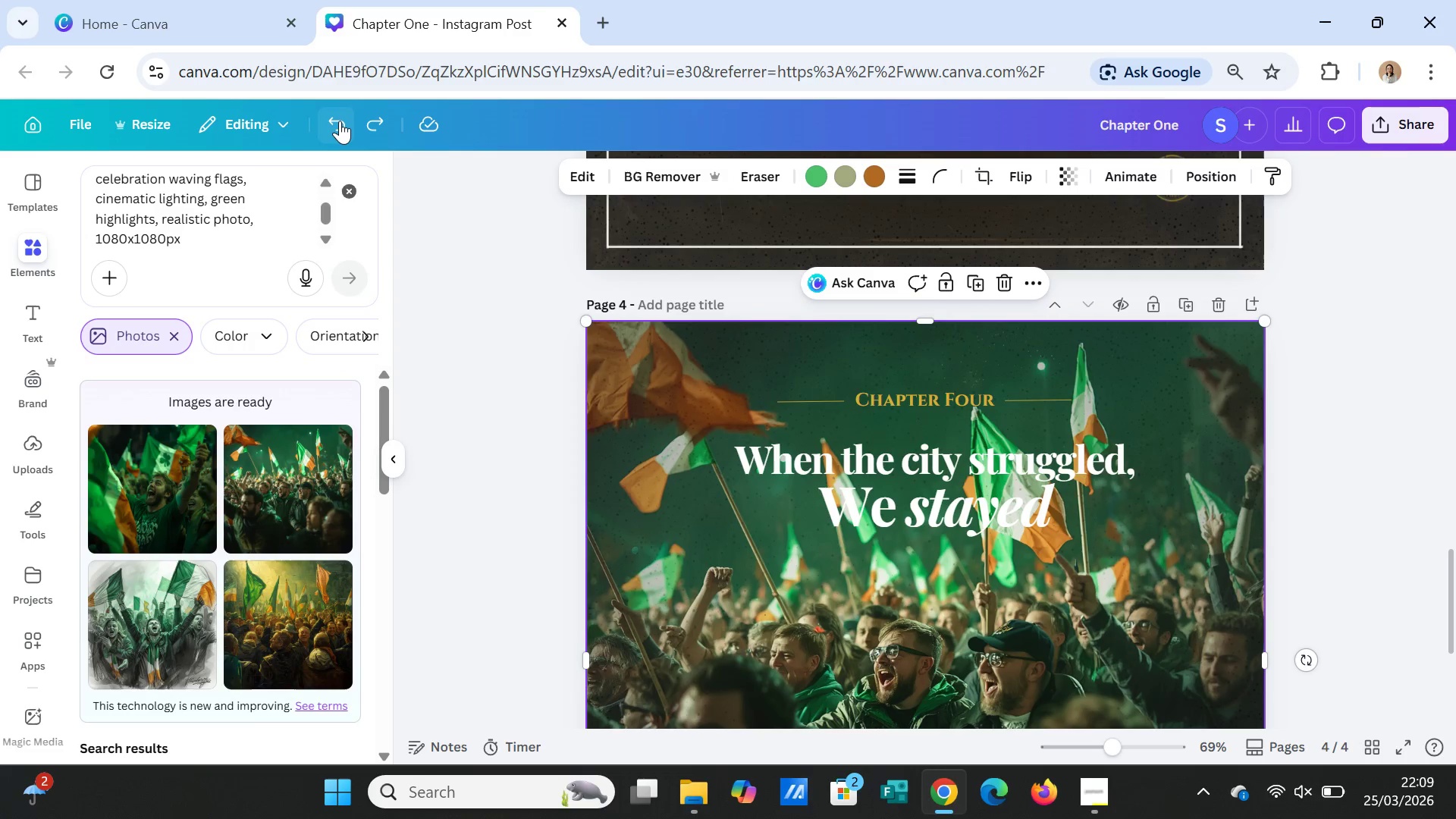 
triple_click([340, 121])
 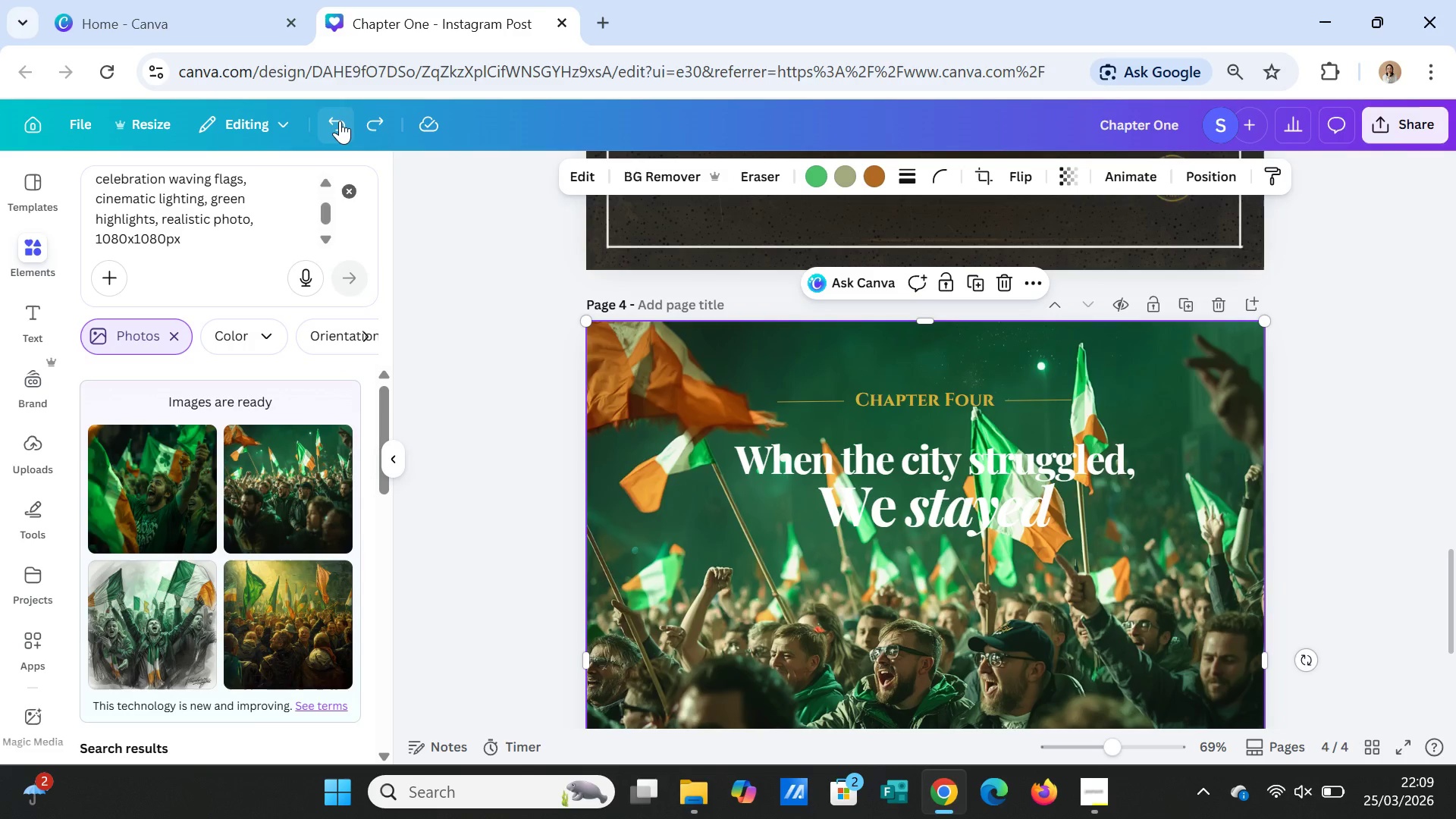 
triple_click([340, 121])
 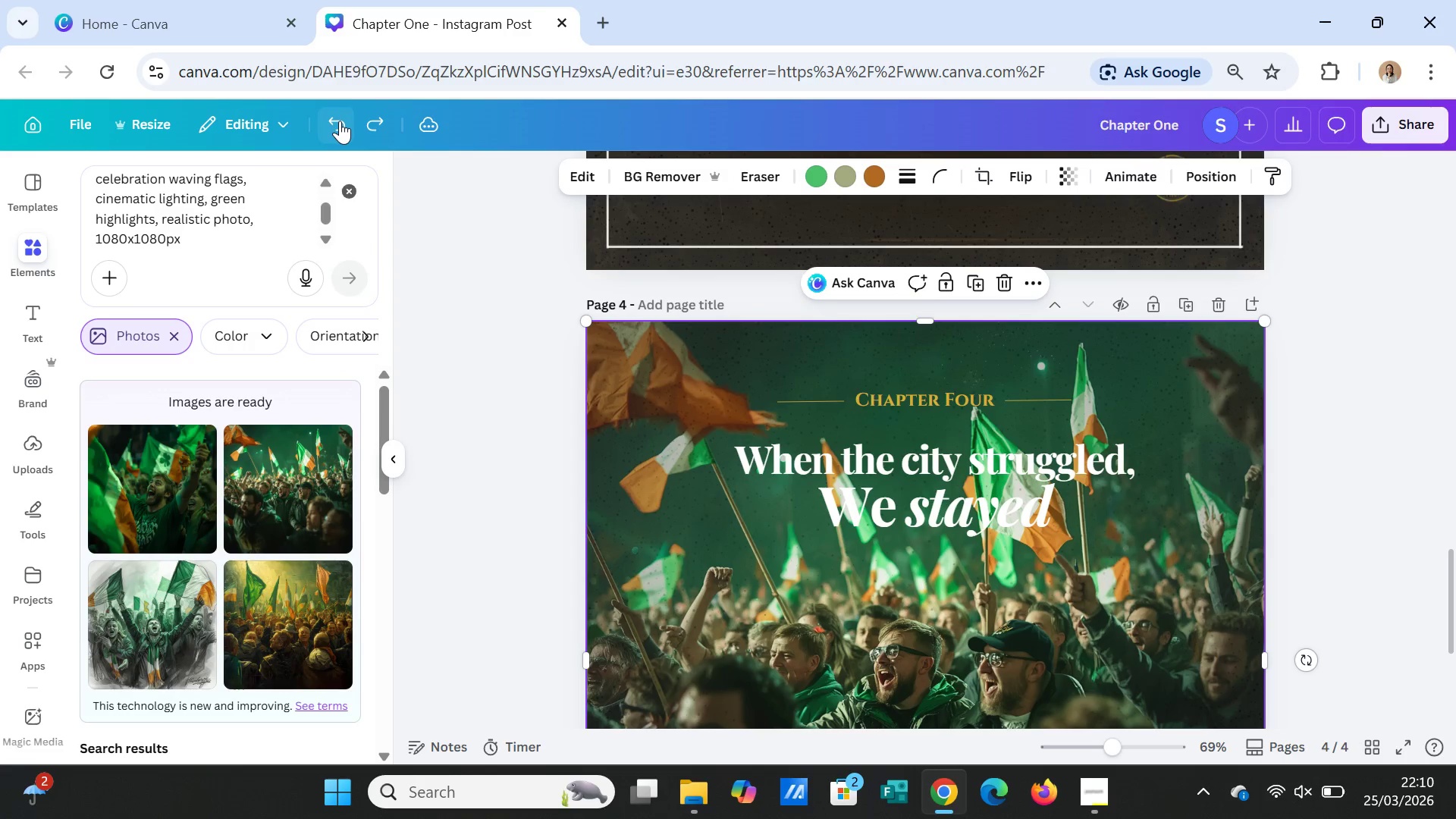 
left_click([340, 121])
 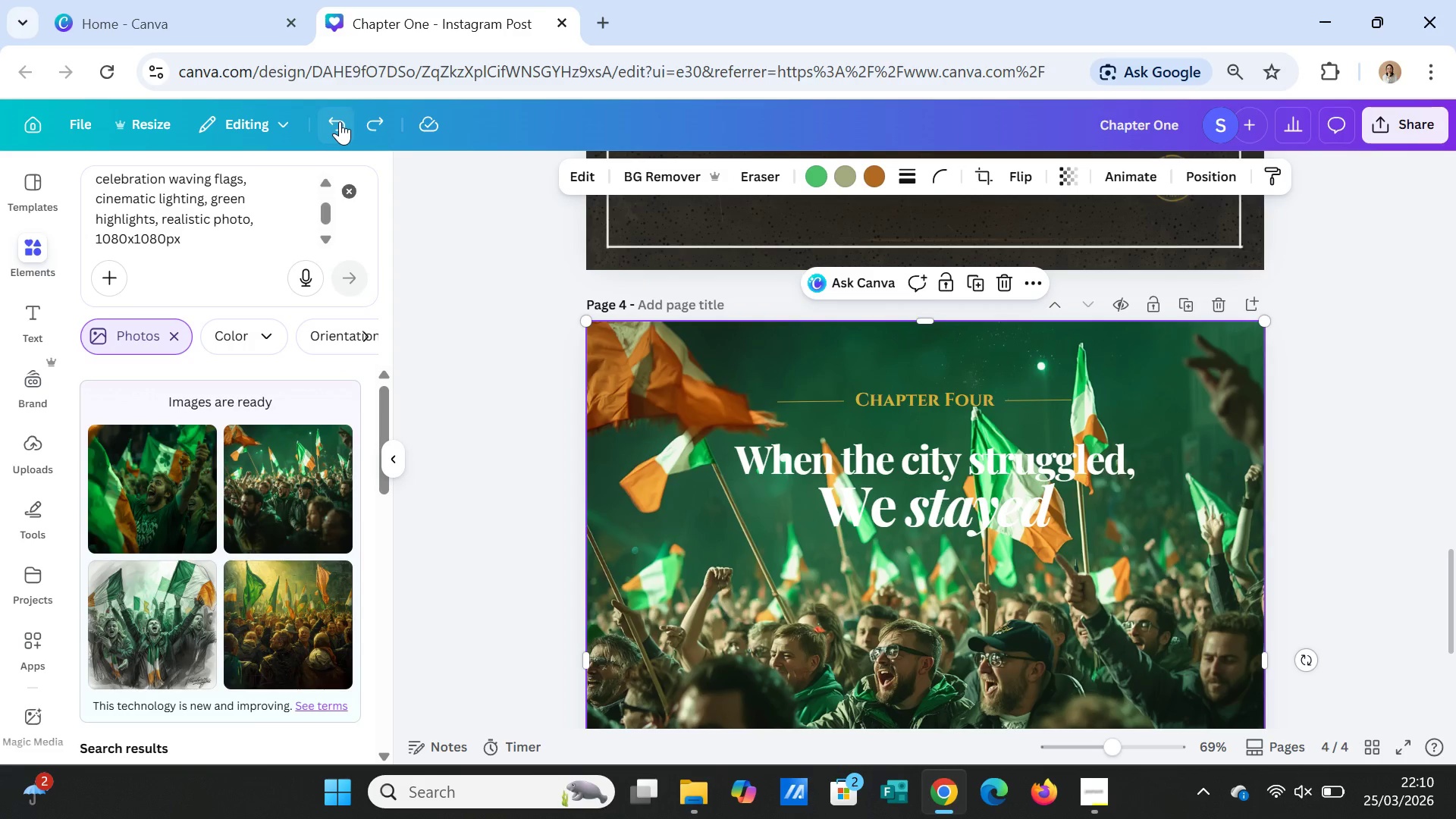 
left_click([340, 121])
 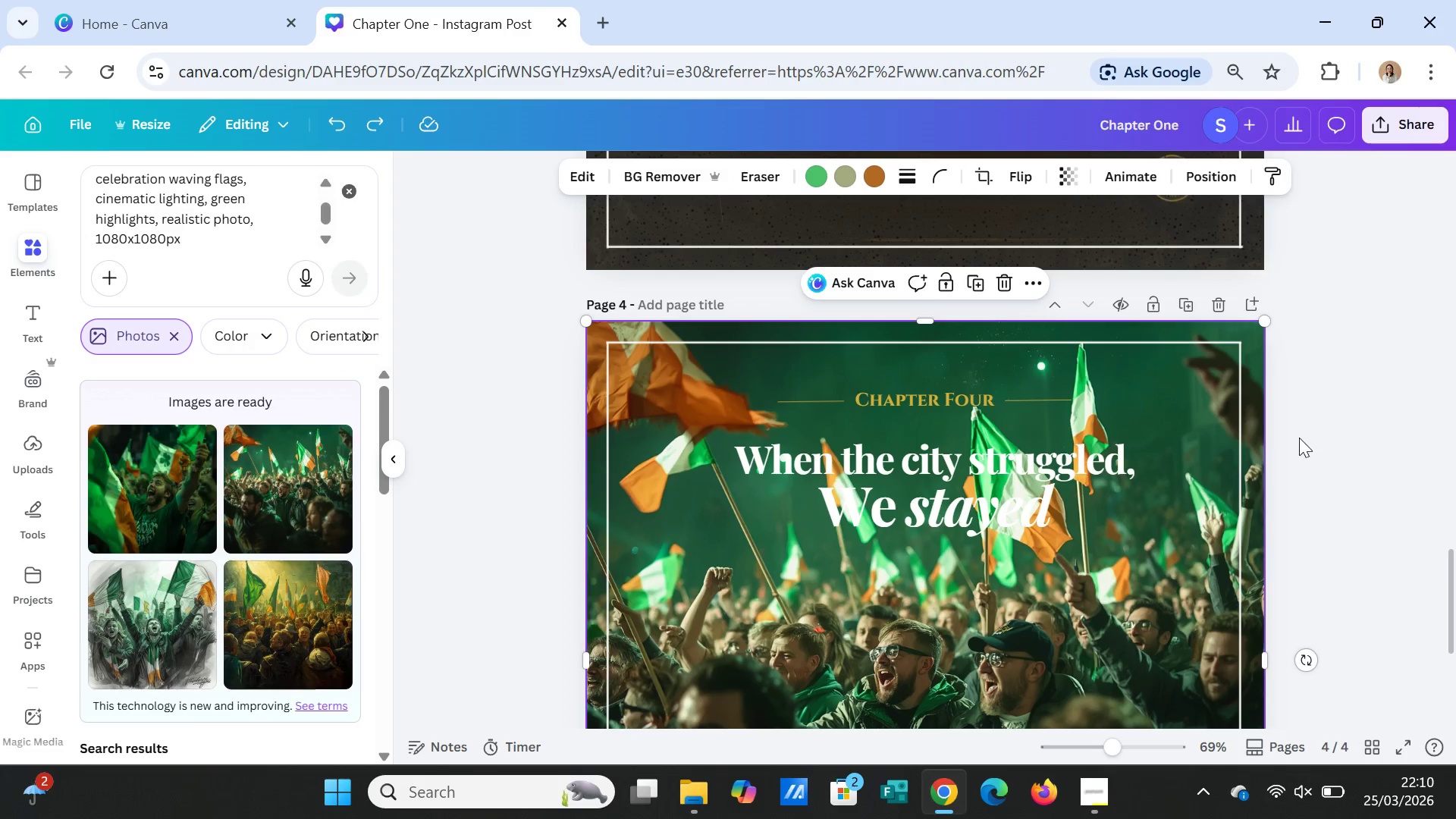 
left_click([1257, 452])
 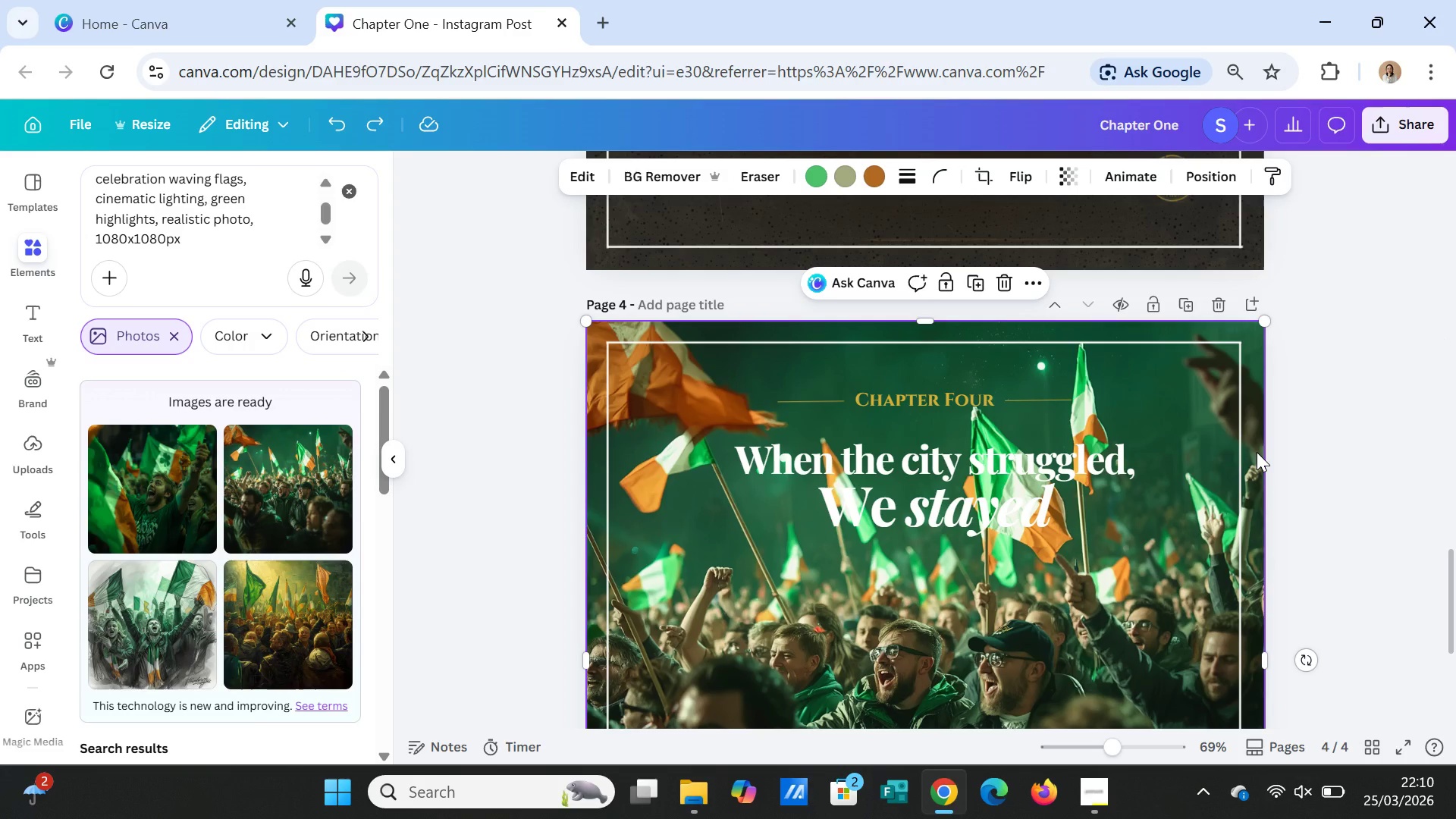 
right_click([1257, 452])
 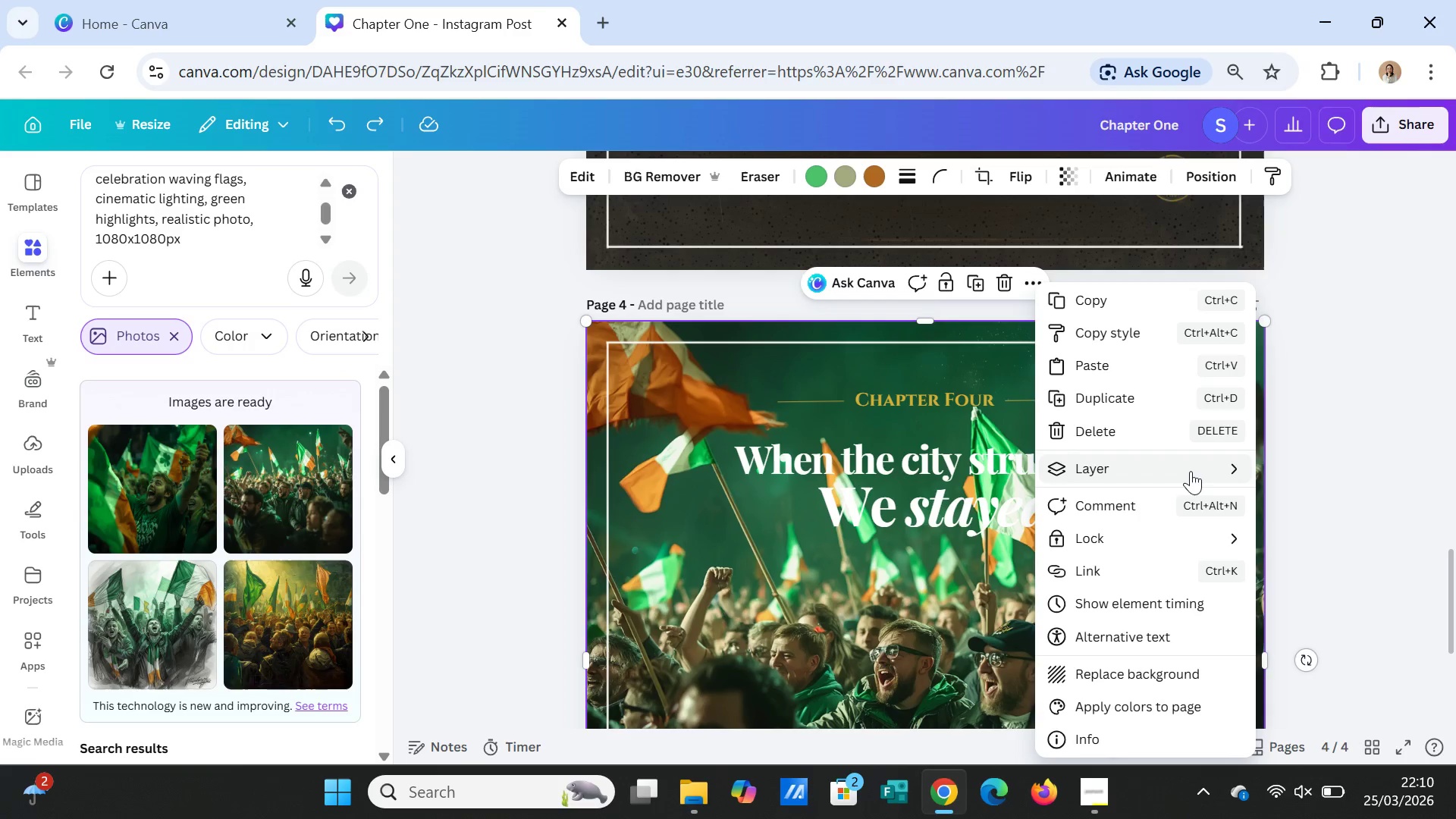 
left_click([1191, 471])
 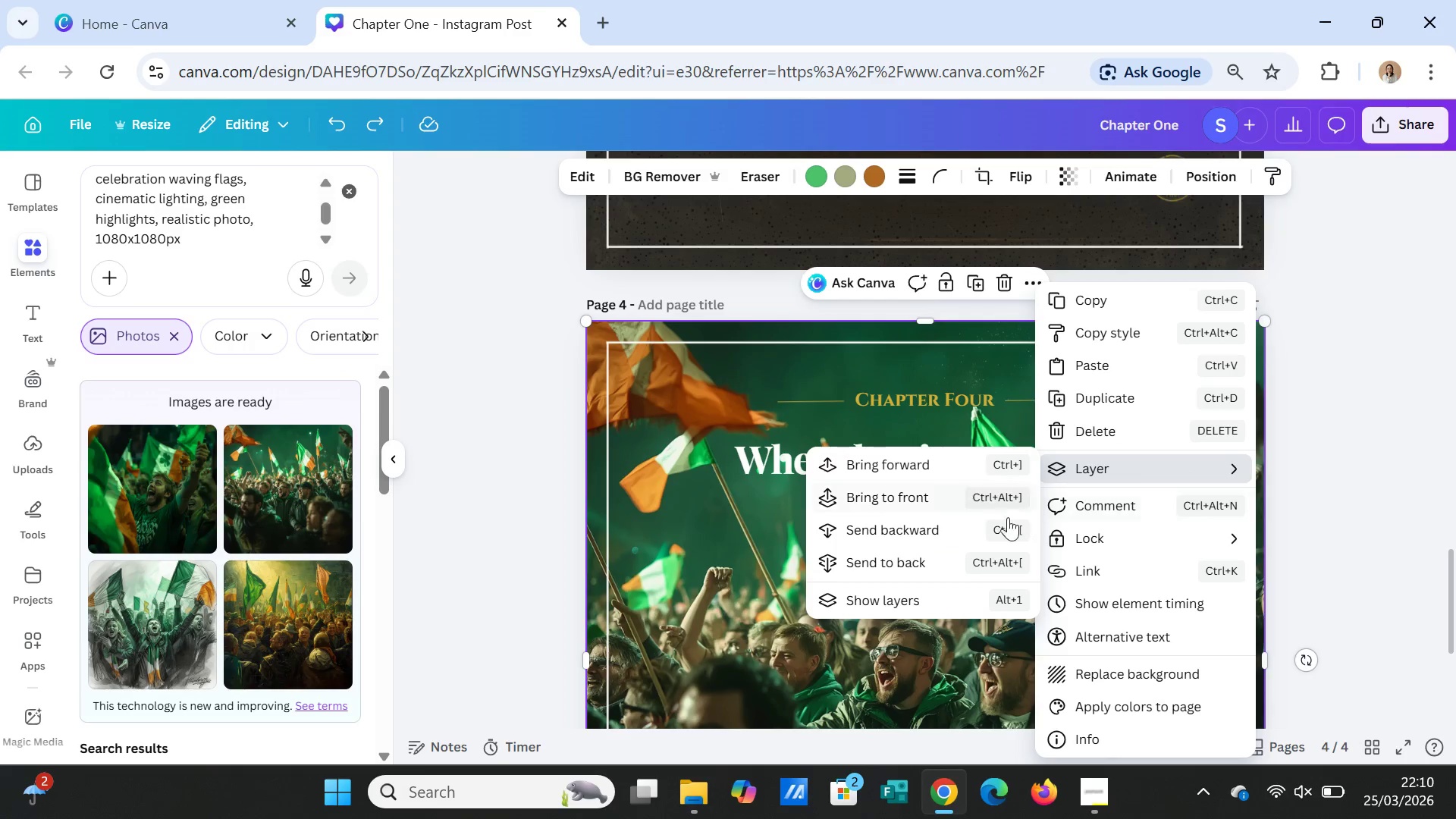 
left_click([998, 522])
 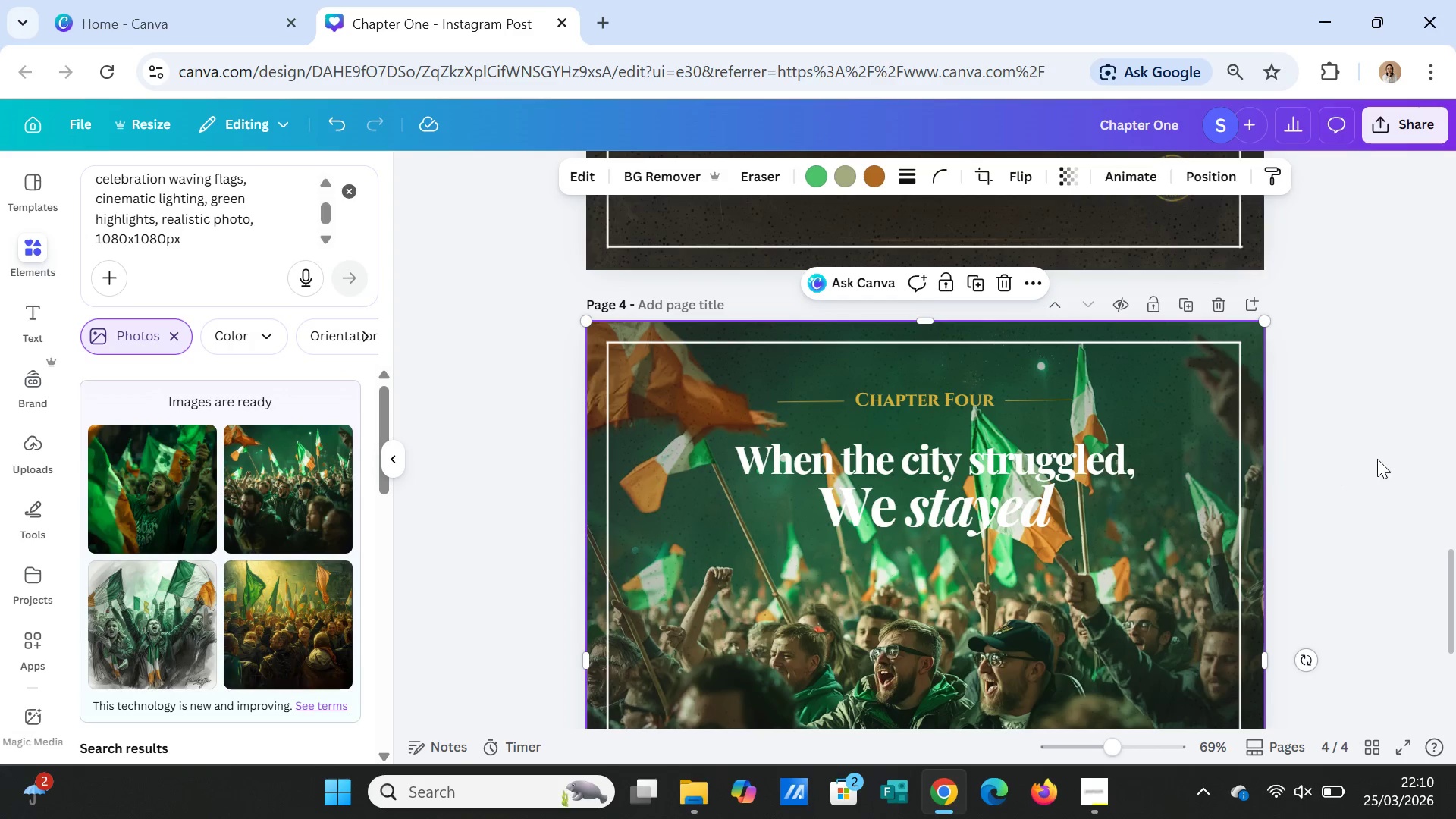 
left_click([1413, 435])
 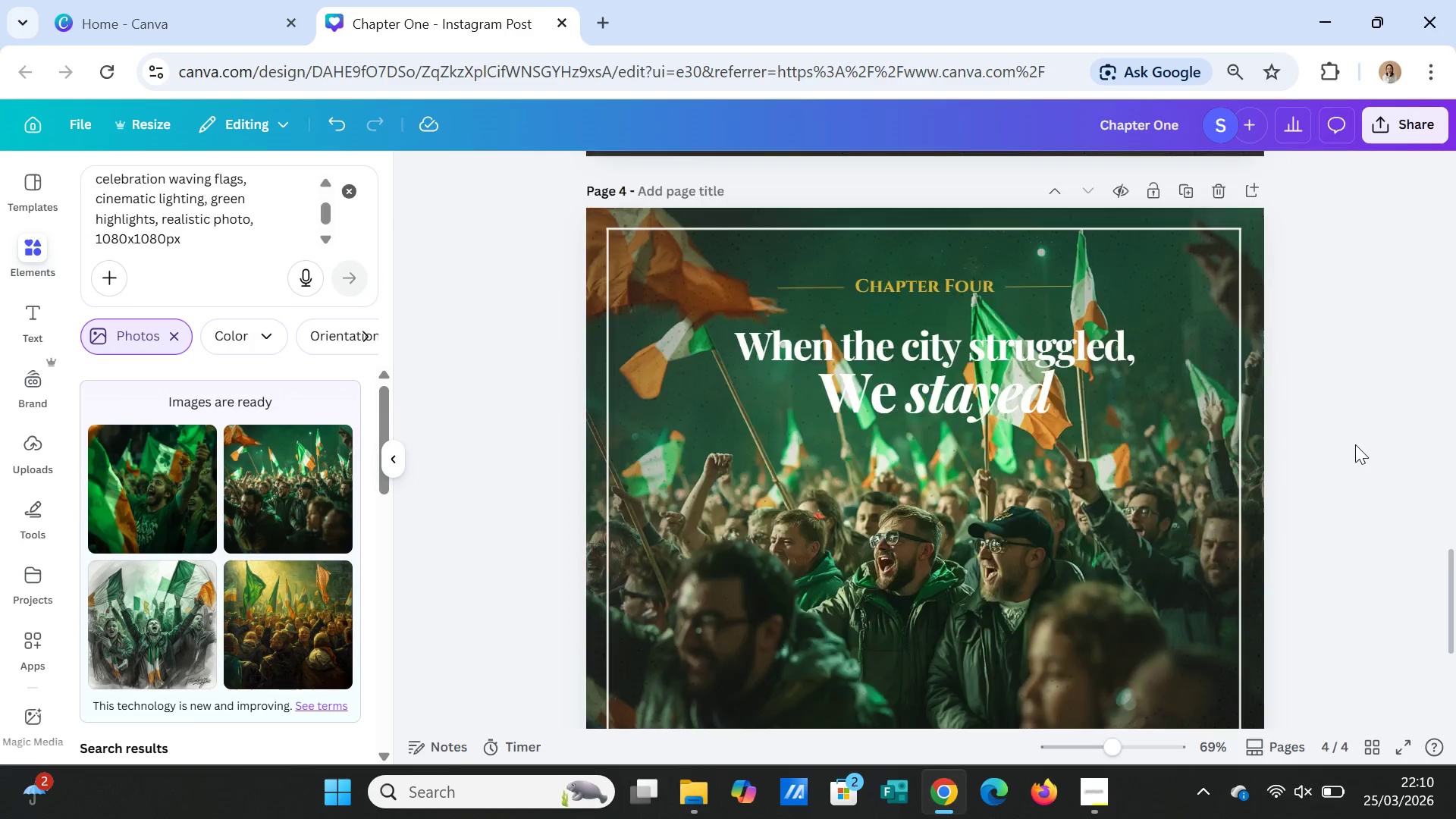 
scroll: coordinate [1355, 444], scroll_direction: down, amount: 2.0
 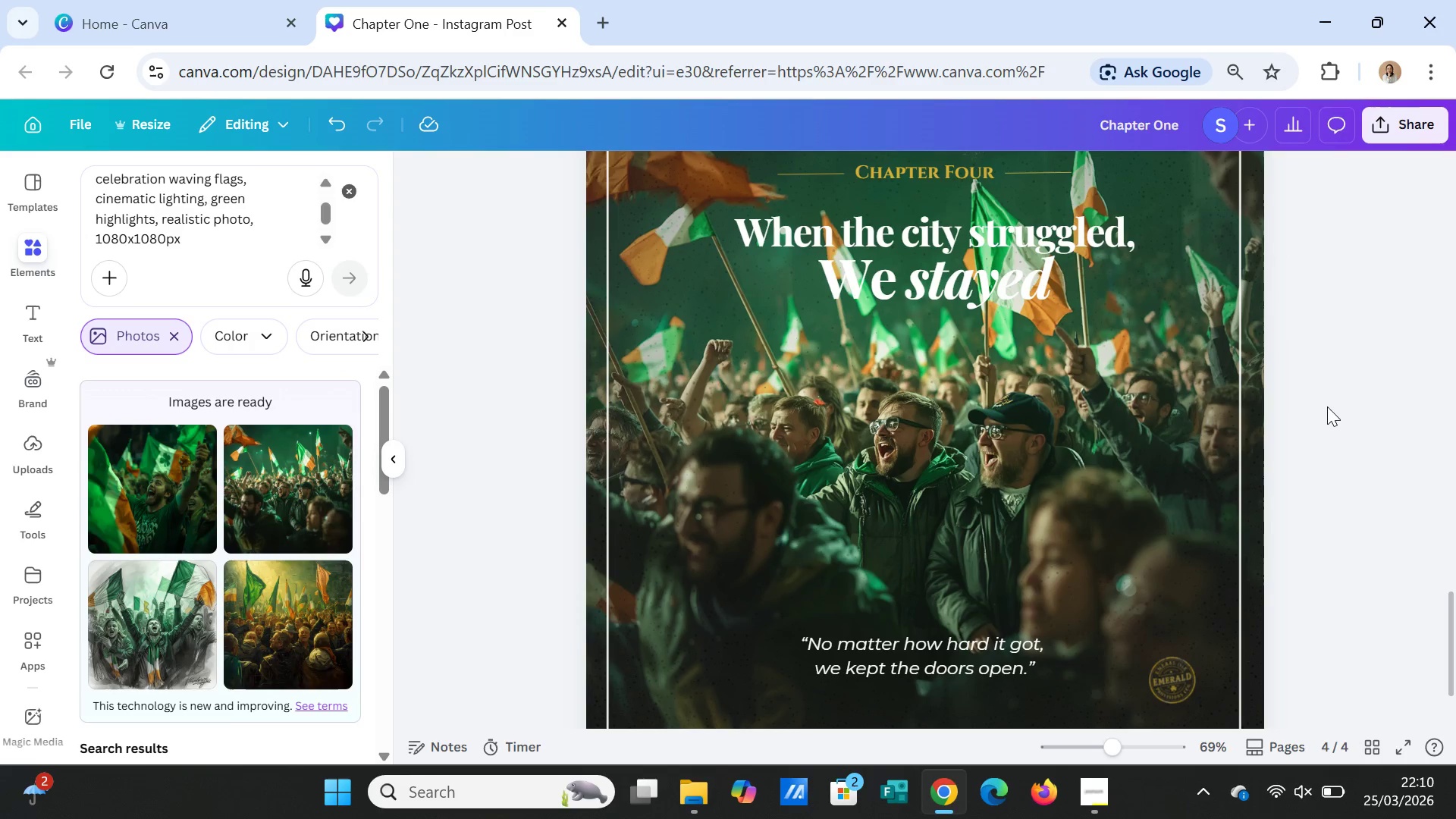 
left_click([1372, 399])
 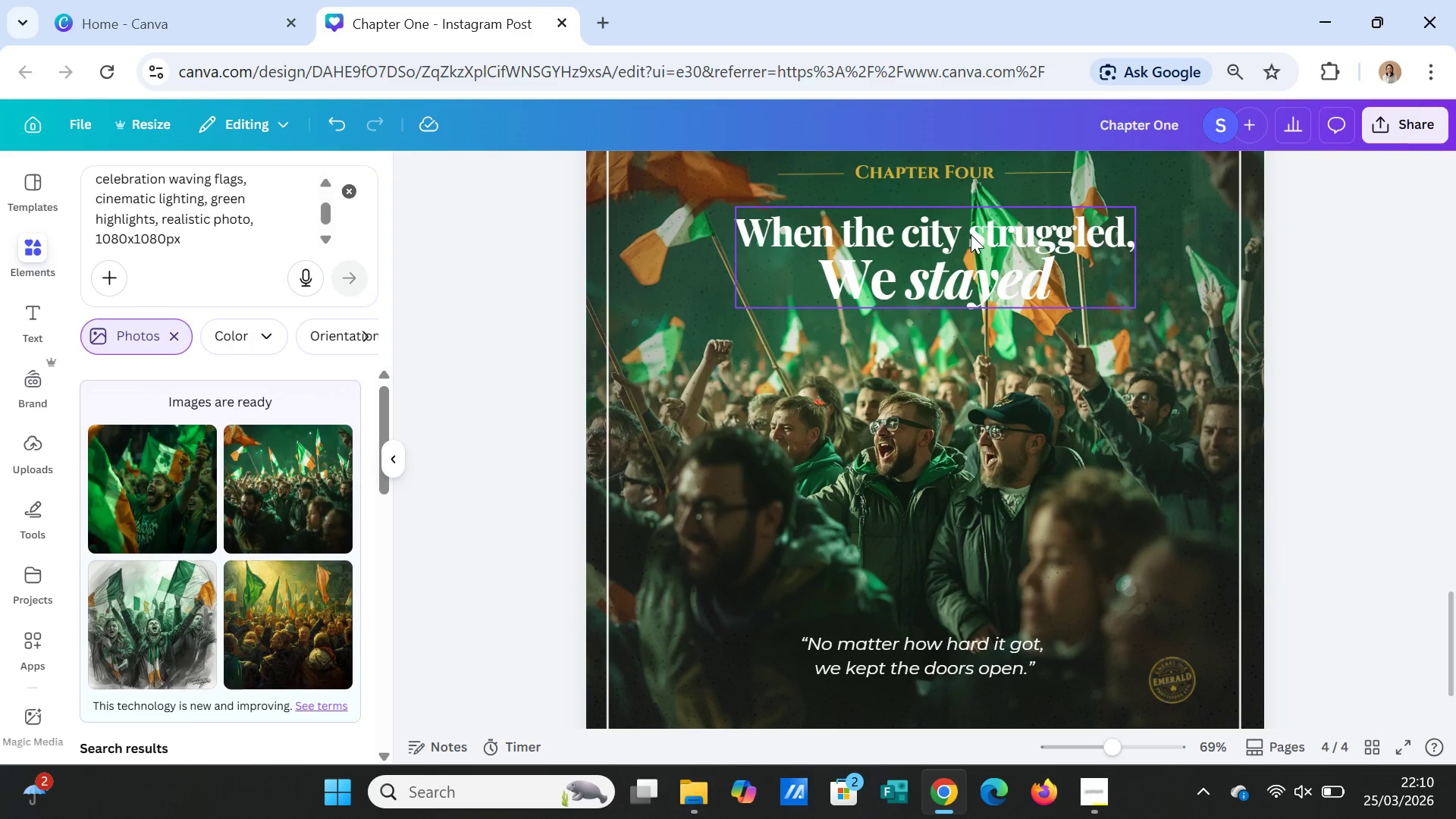 
left_click([971, 234])
 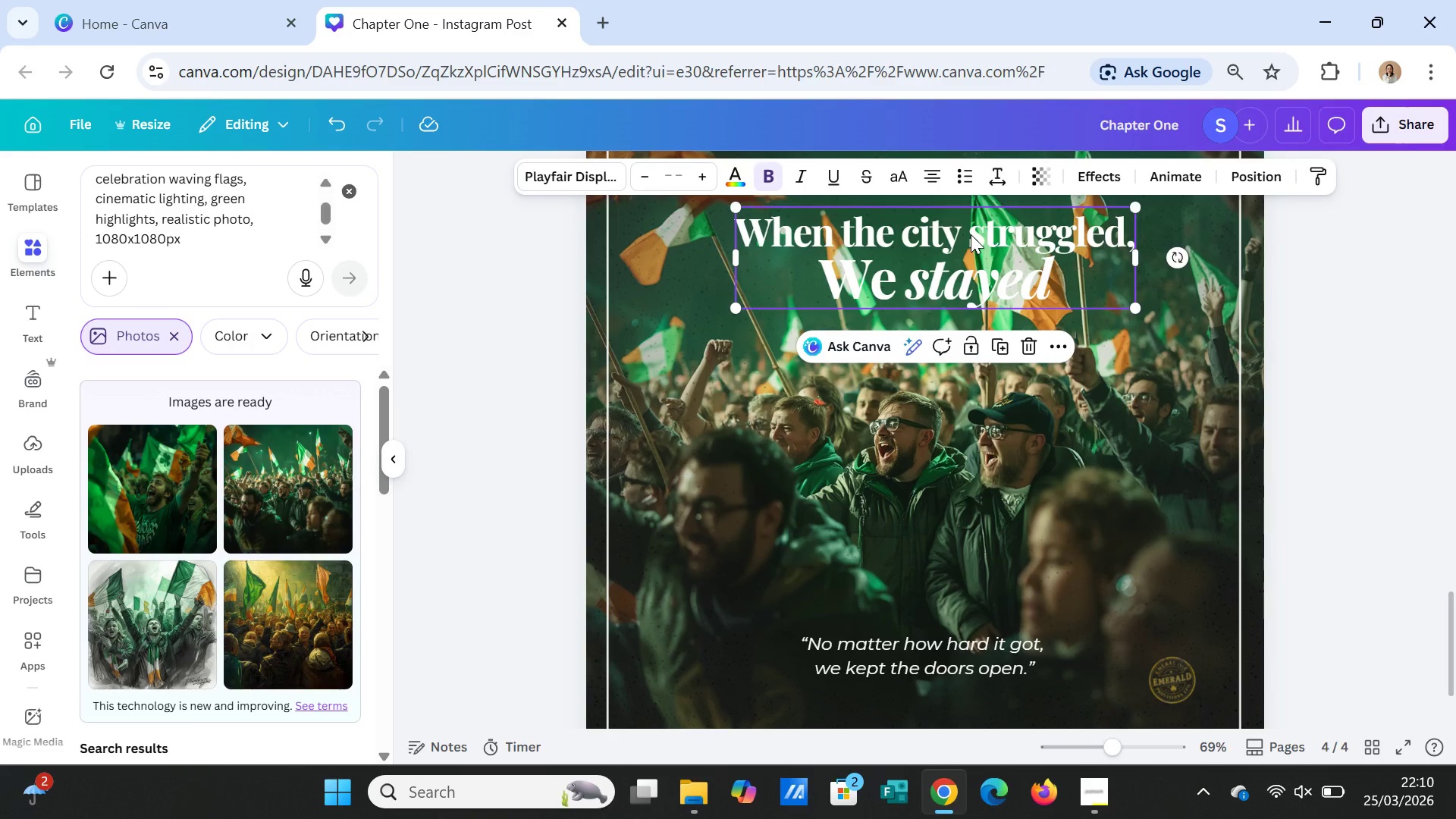 
double_click([971, 234])
 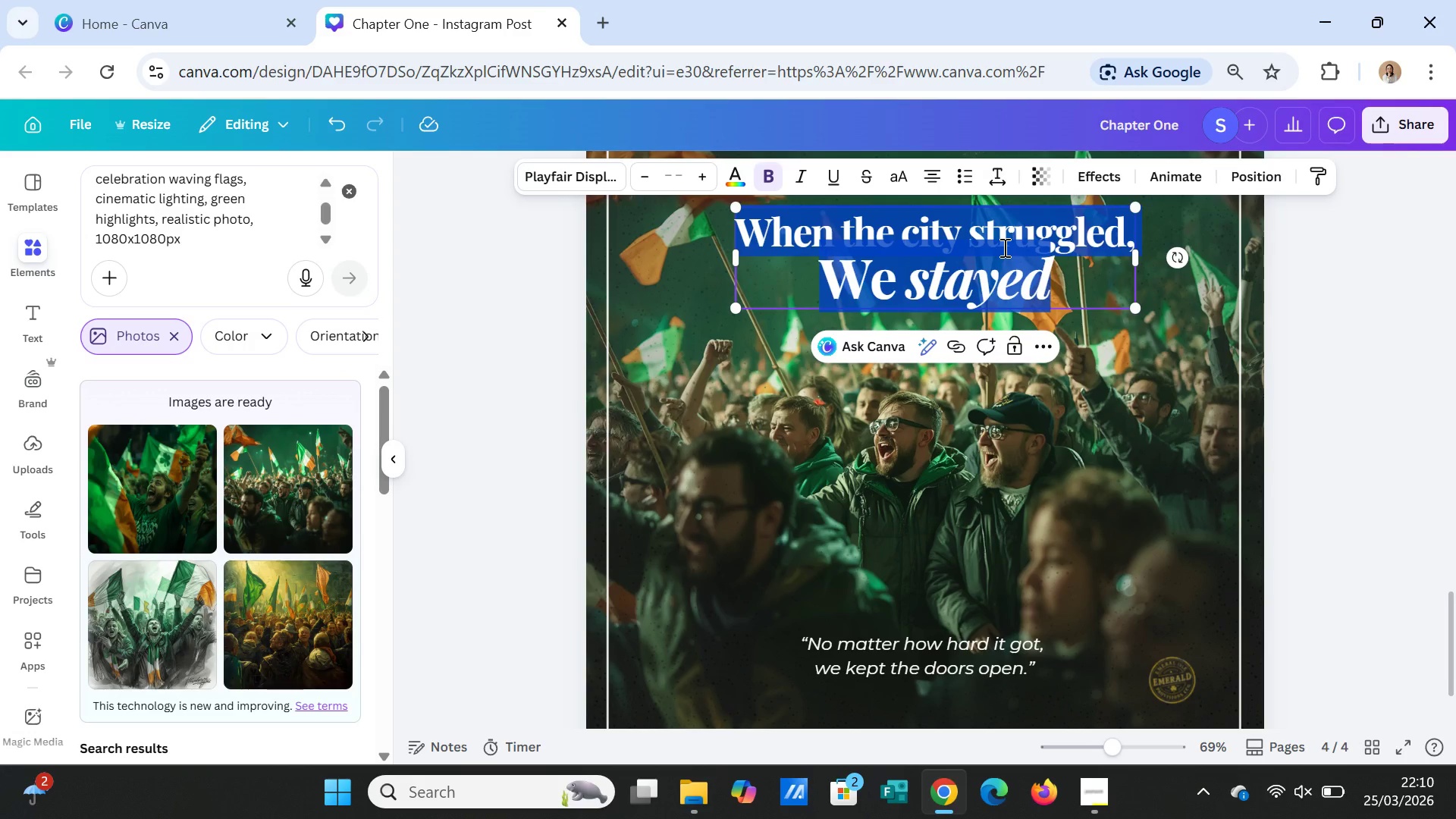 
wait(11.39)
 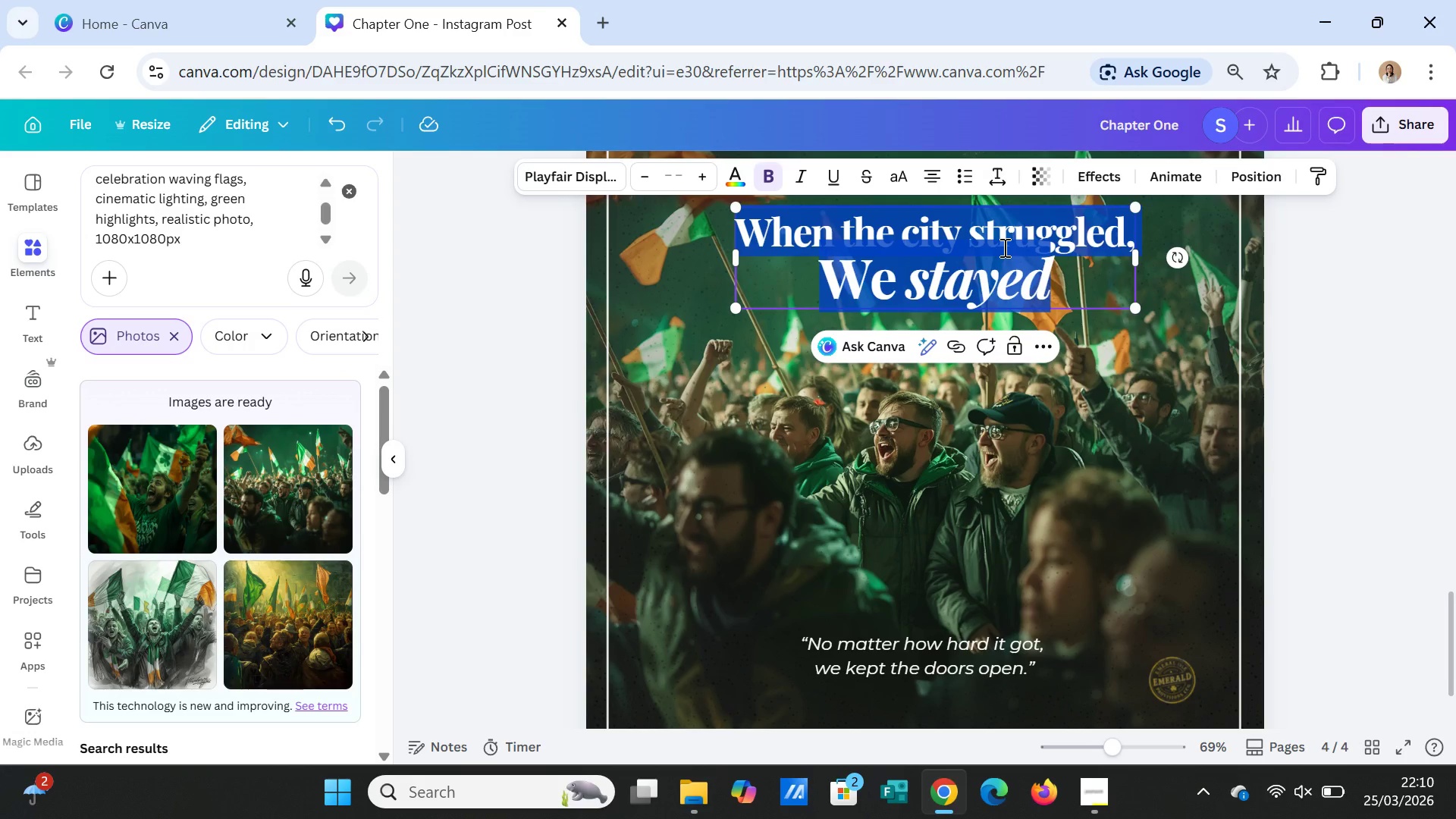 
type(The Spirit Never)
 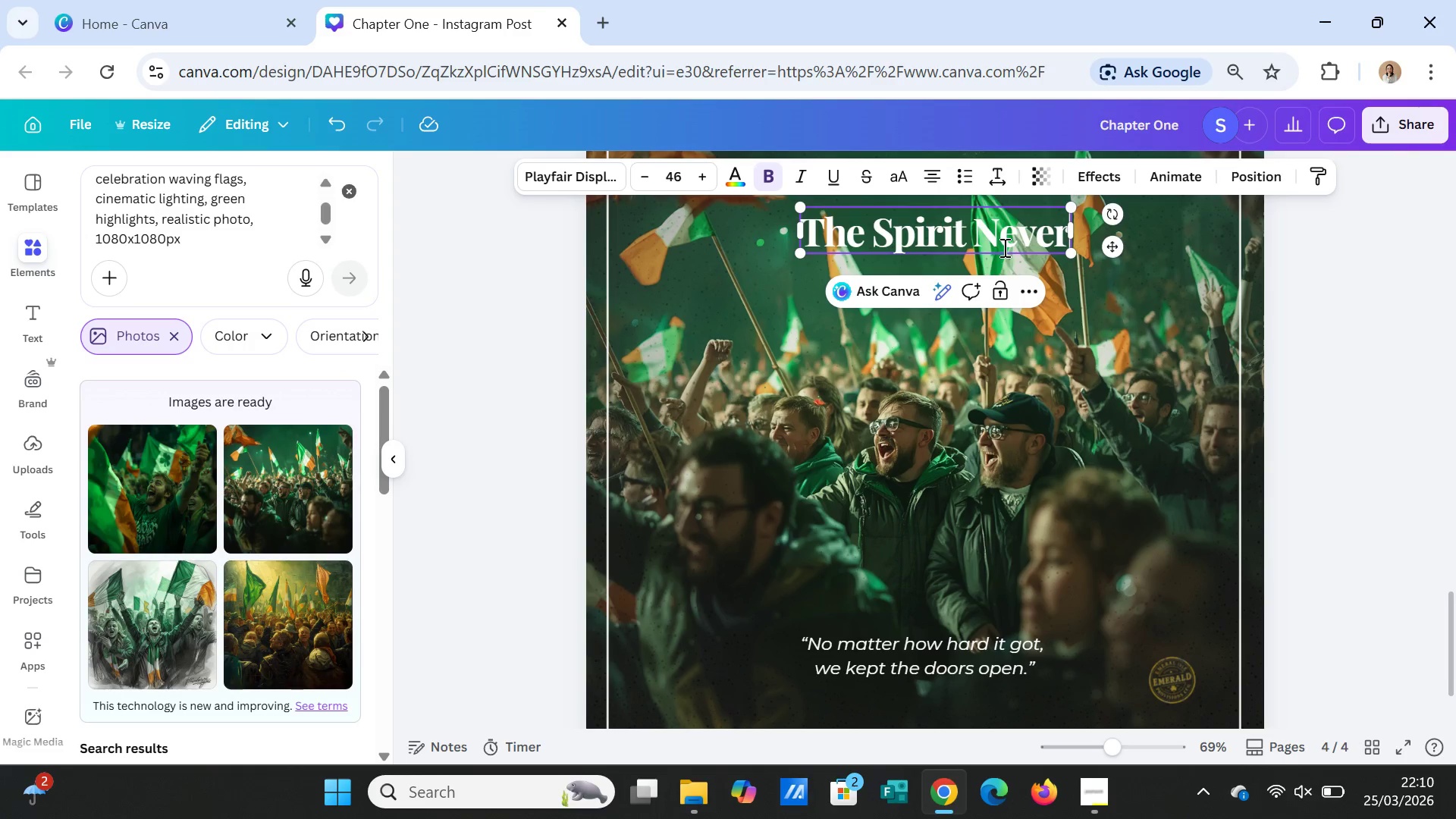 
key(Enter)
 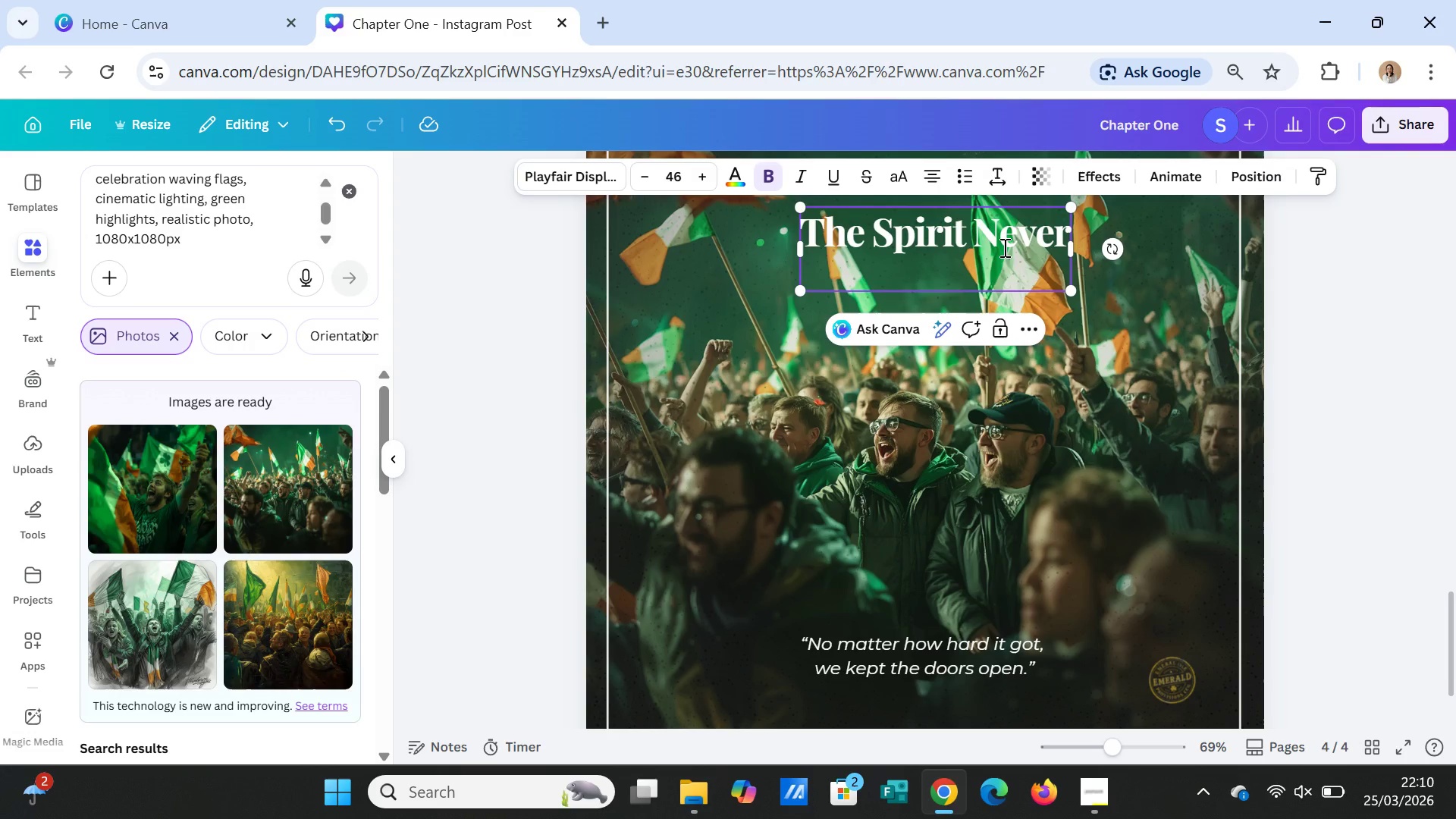 
type(Left)
 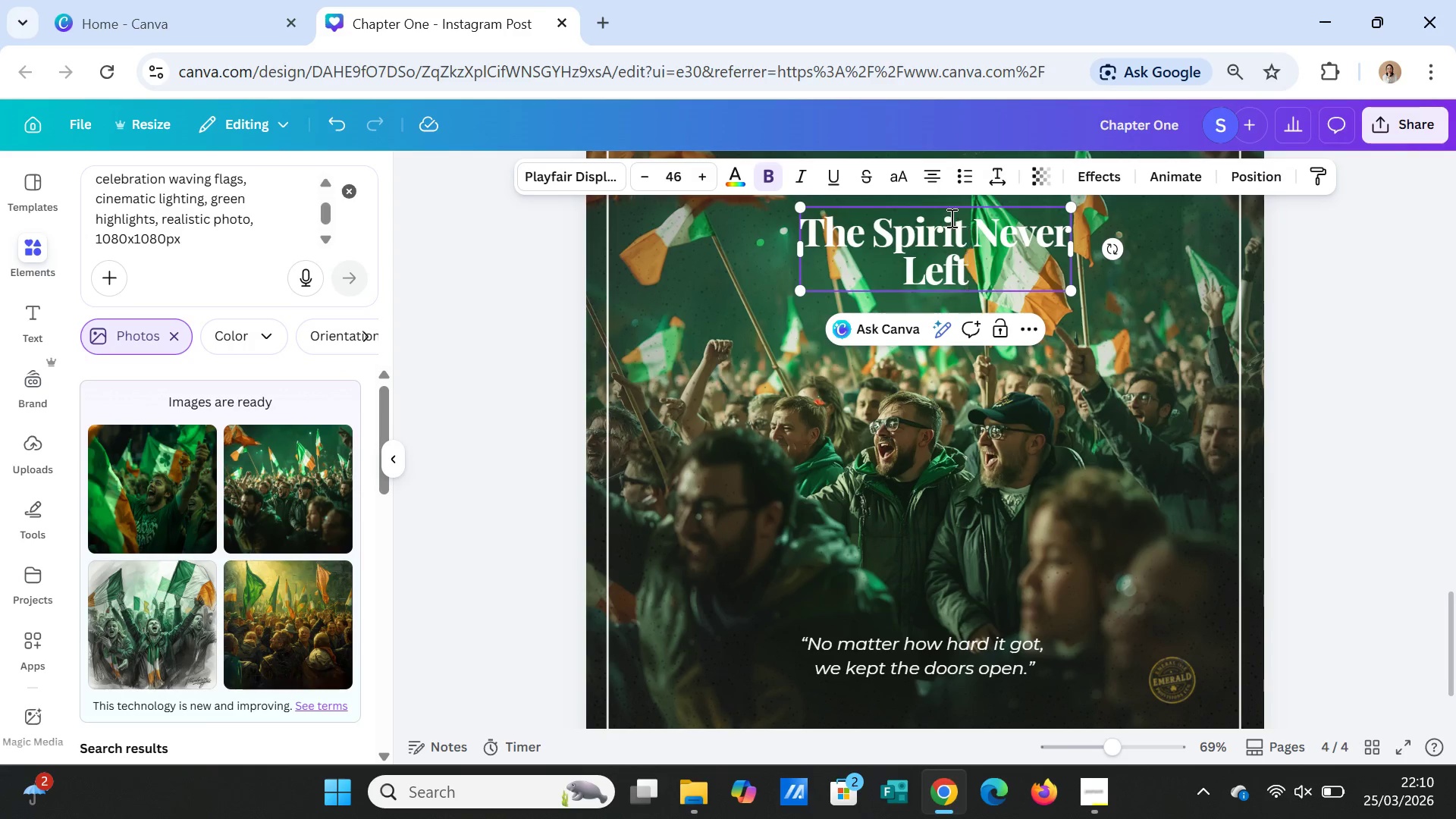 
left_click_drag(start_coordinate=[812, 234], to_coordinate=[971, 272])
 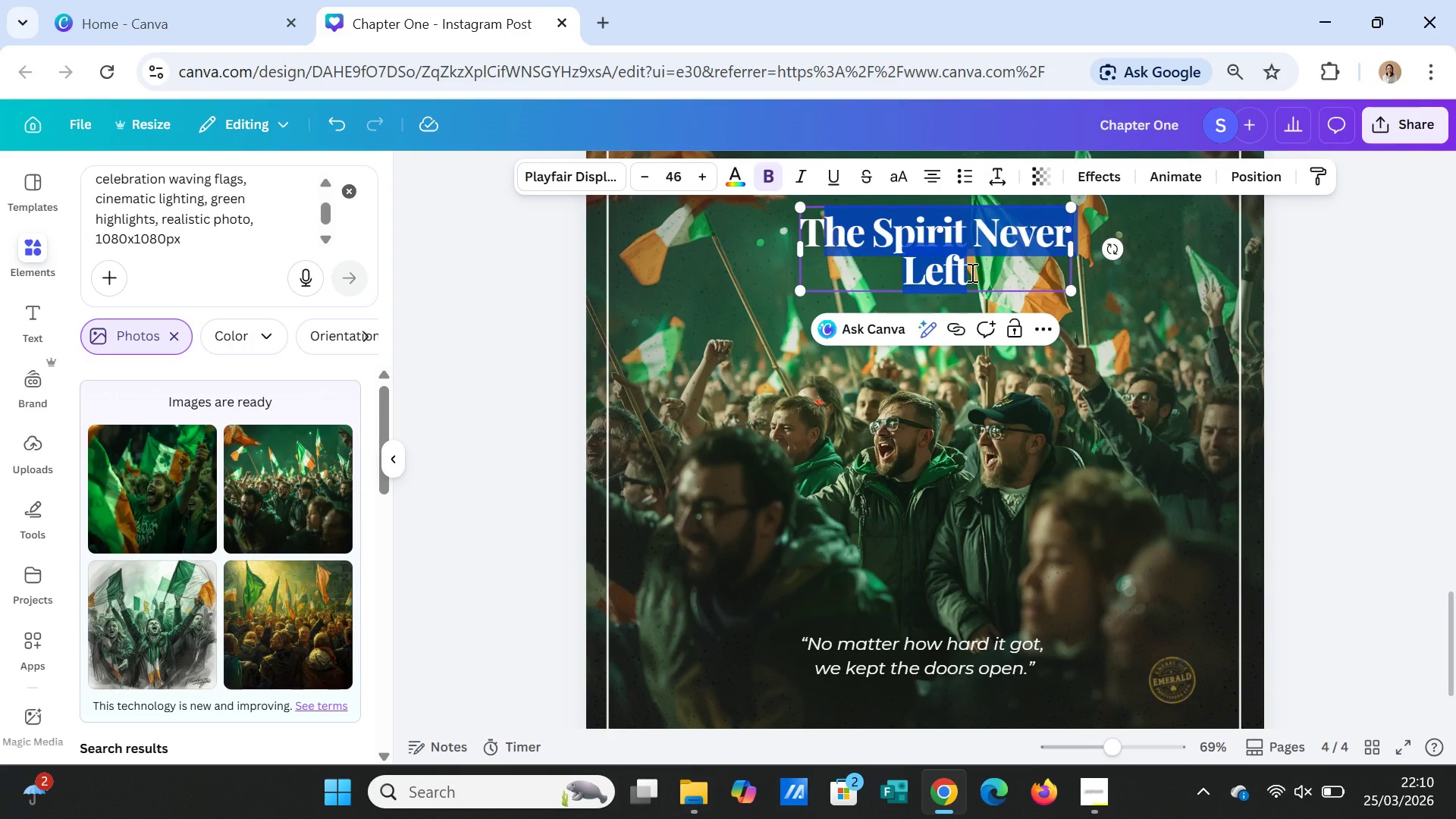 
type(The )
key(Backspace)
key(Backspace)
key(Backspace)
key(Backspace)
type(he It)
key(Backspace)
type(rish Spirit)
 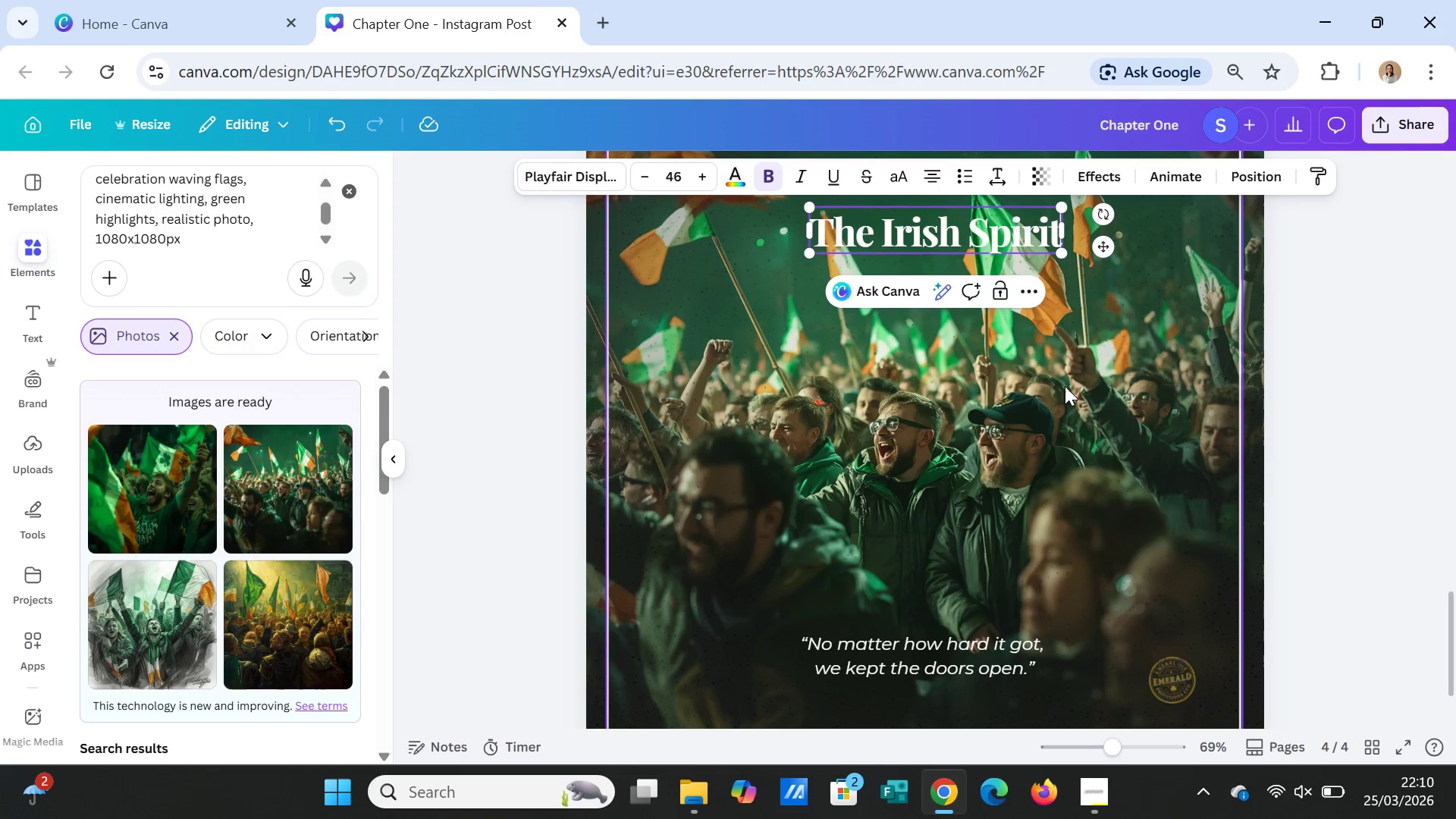 
left_click([1074, 386])
 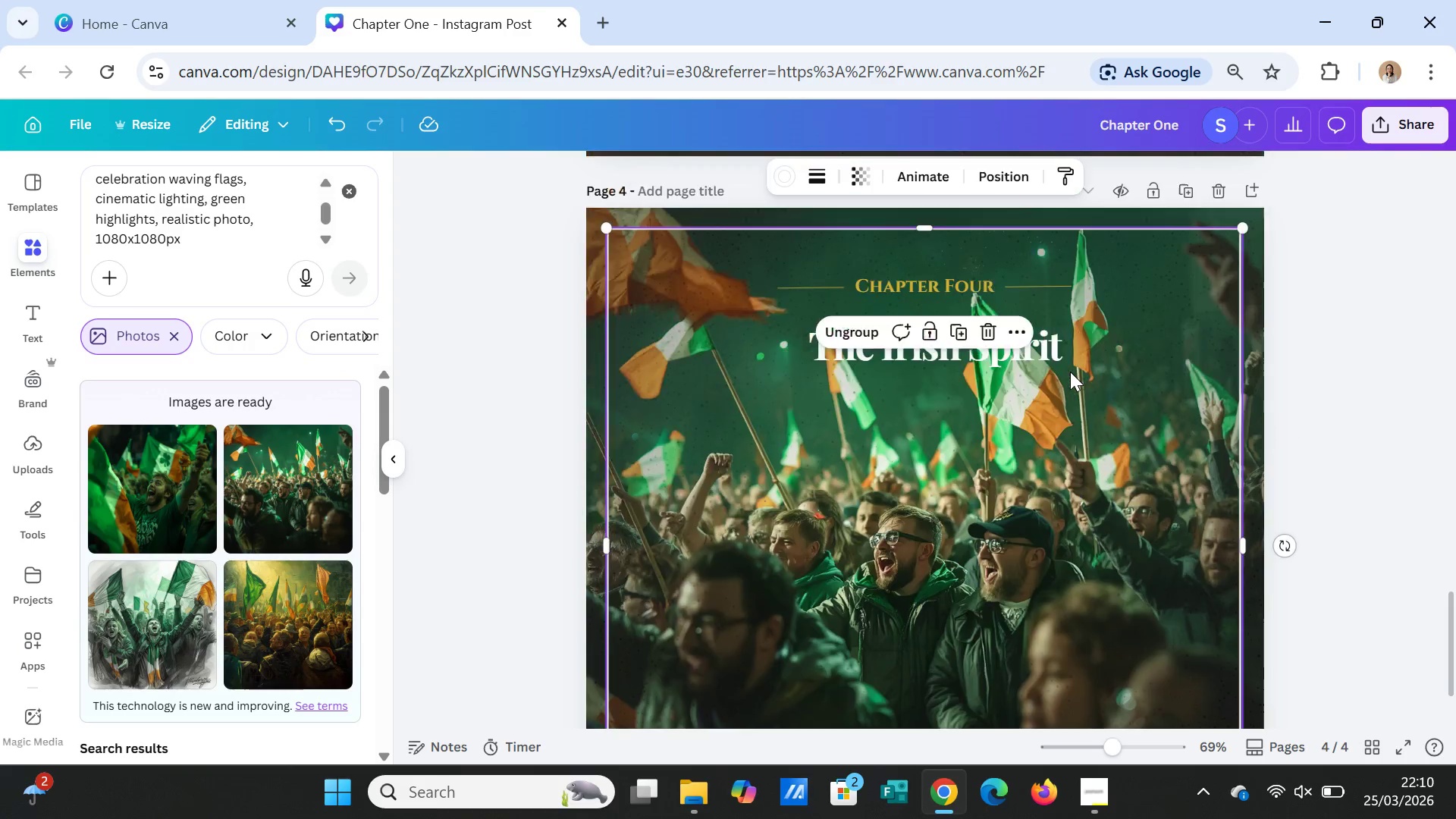 
scroll: coordinate [1070, 372], scroll_direction: up, amount: 1.0
 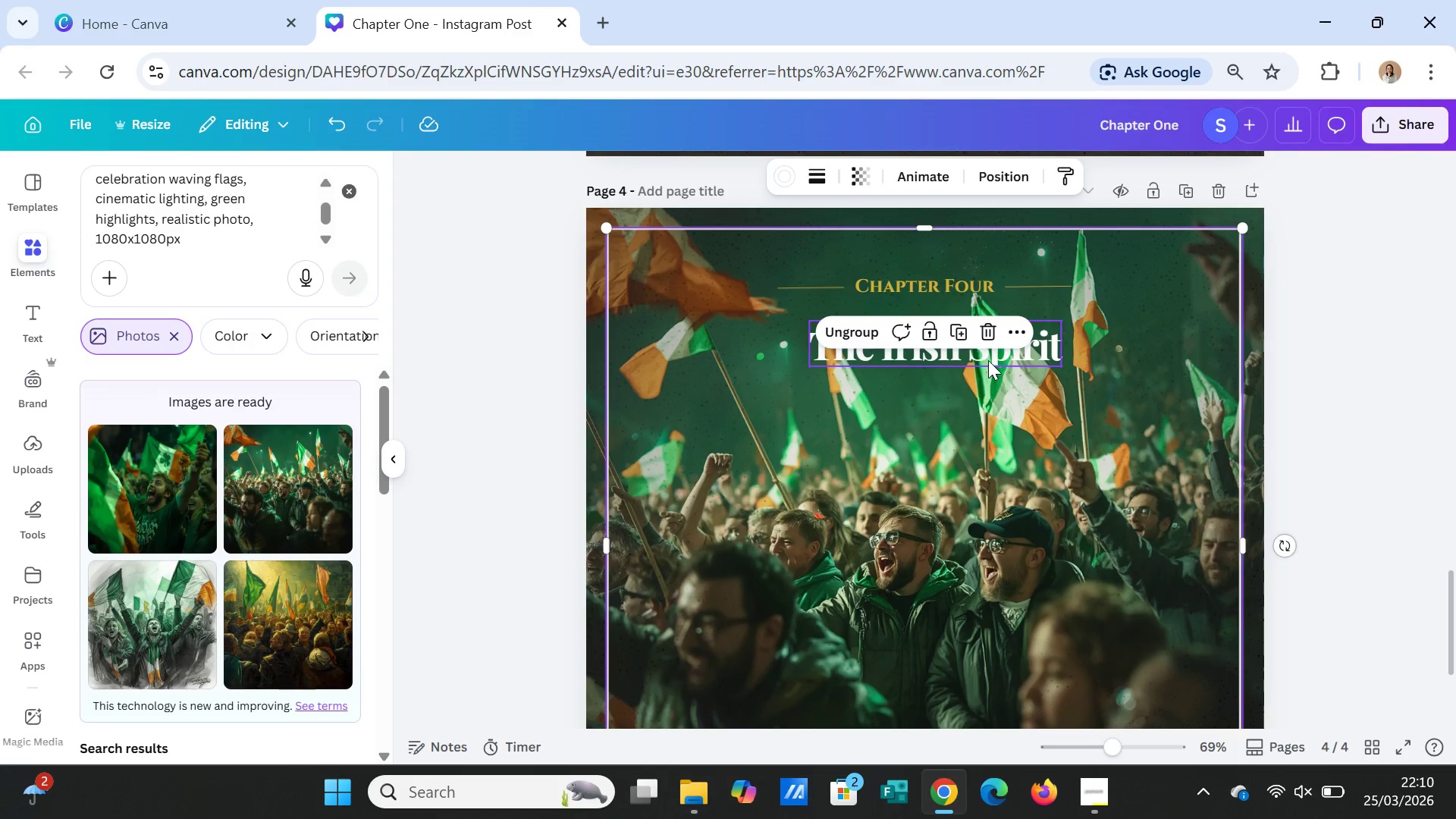 
left_click([988, 359])
 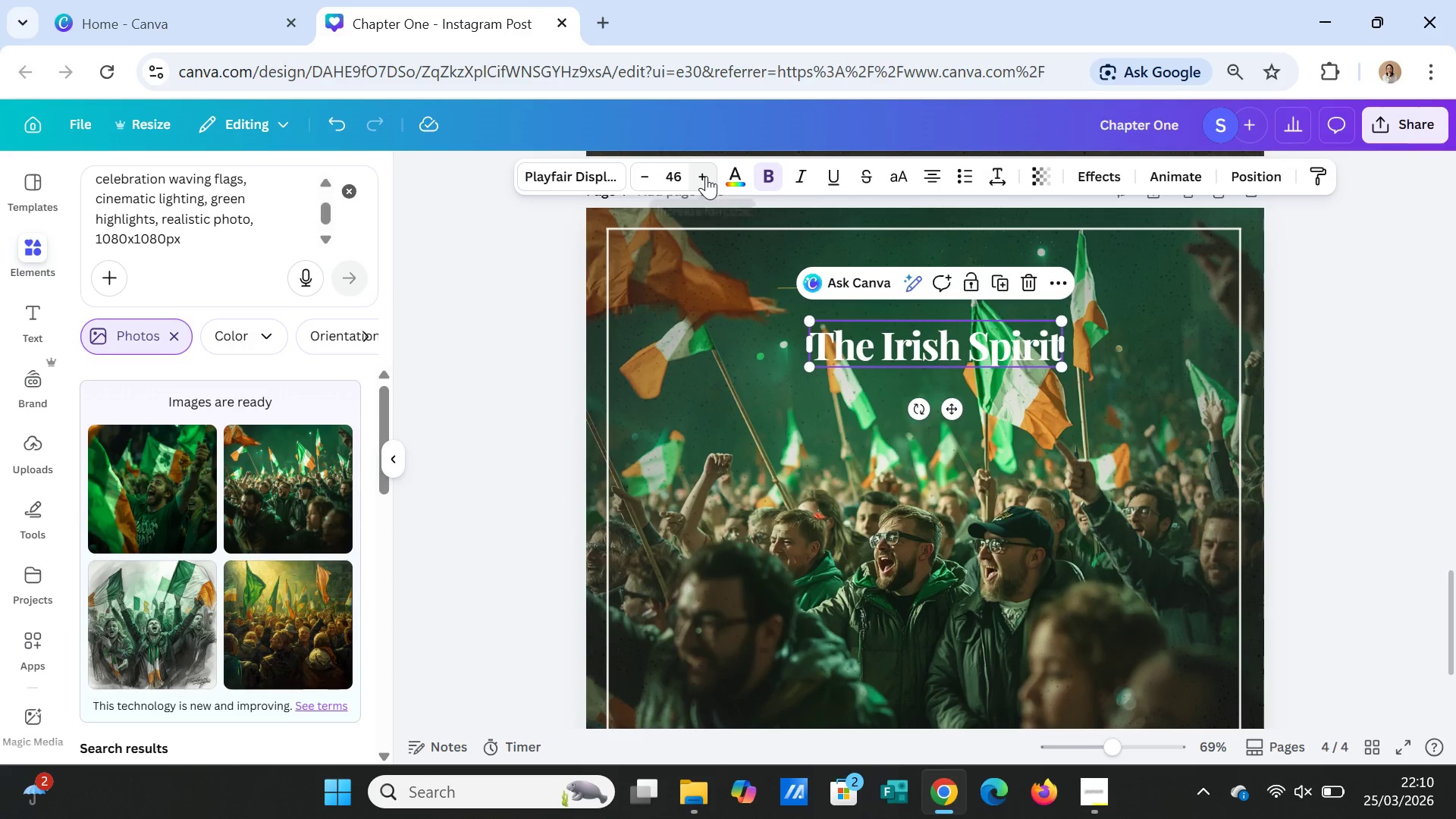 
double_click([706, 176])
 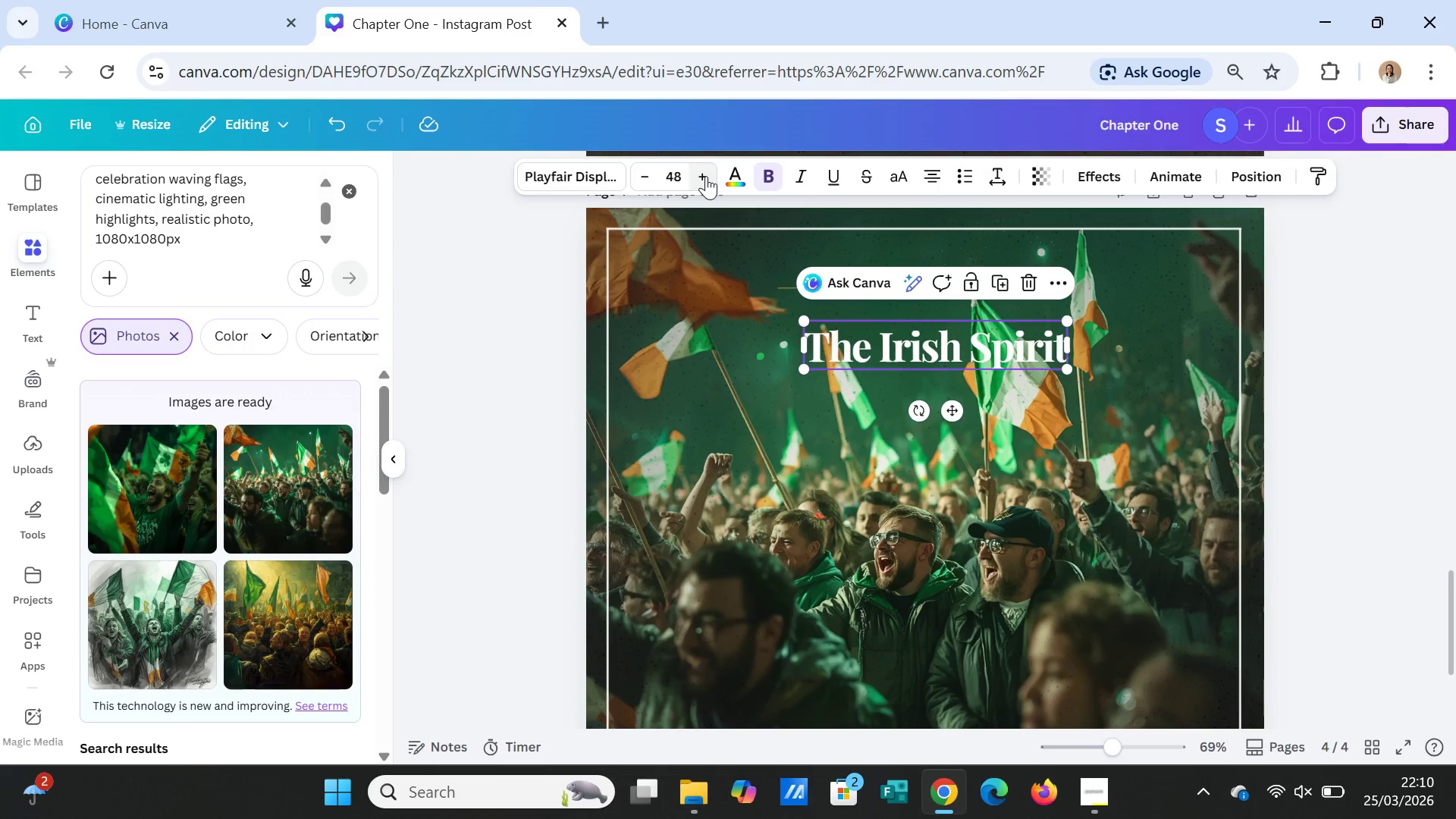 
triple_click([706, 176])
 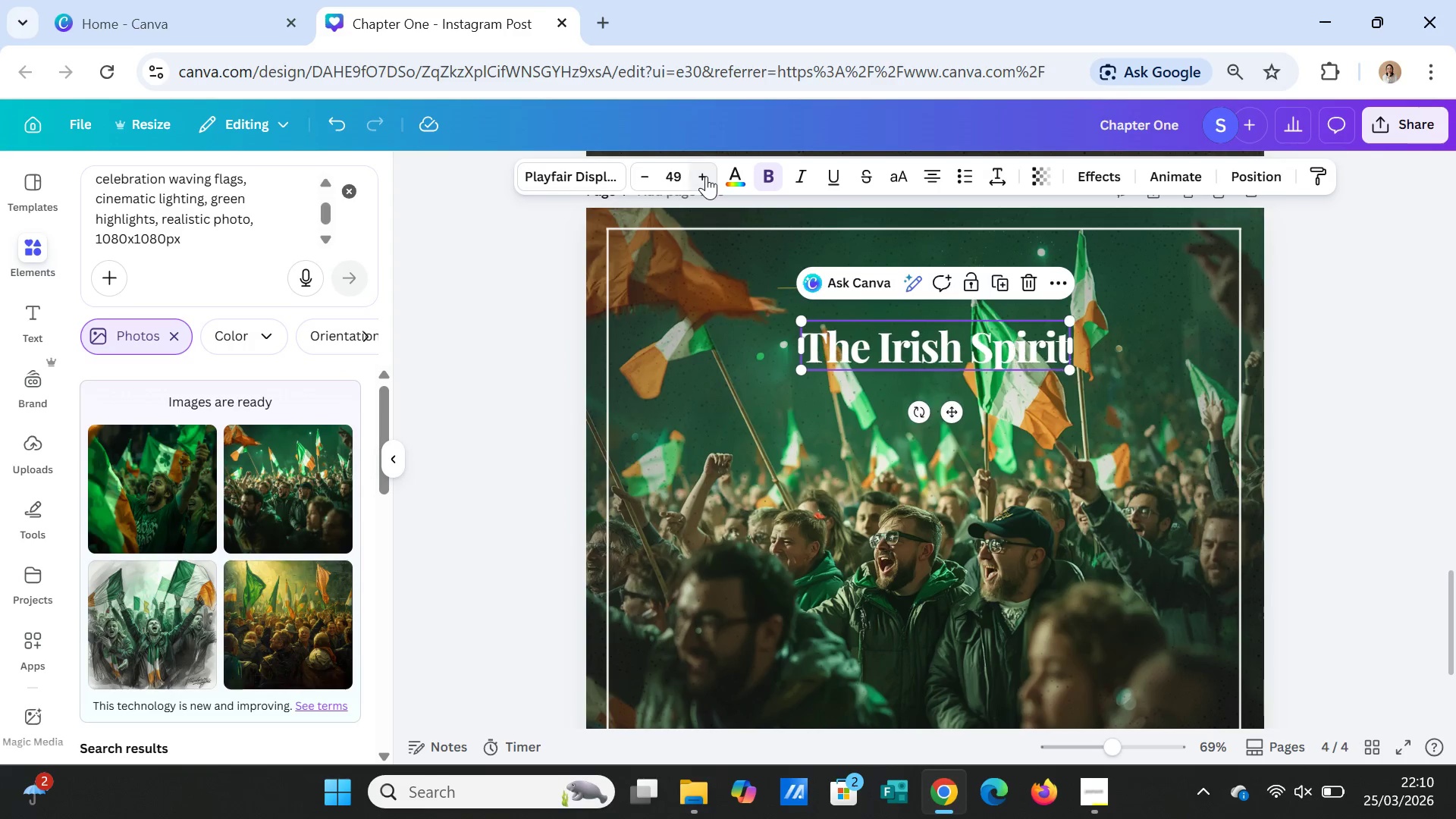 
triple_click([706, 176])
 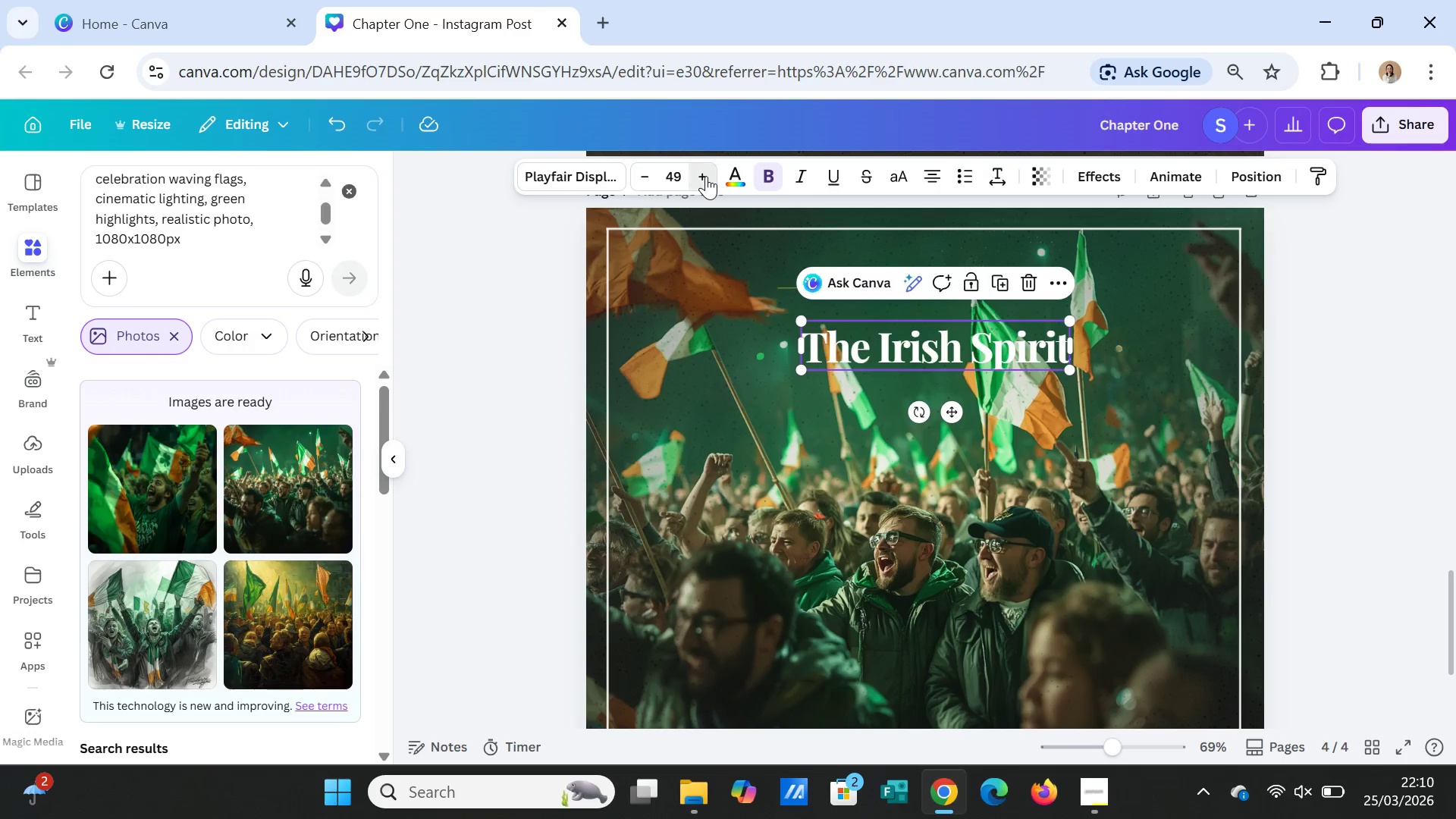 
triple_click([706, 176])
 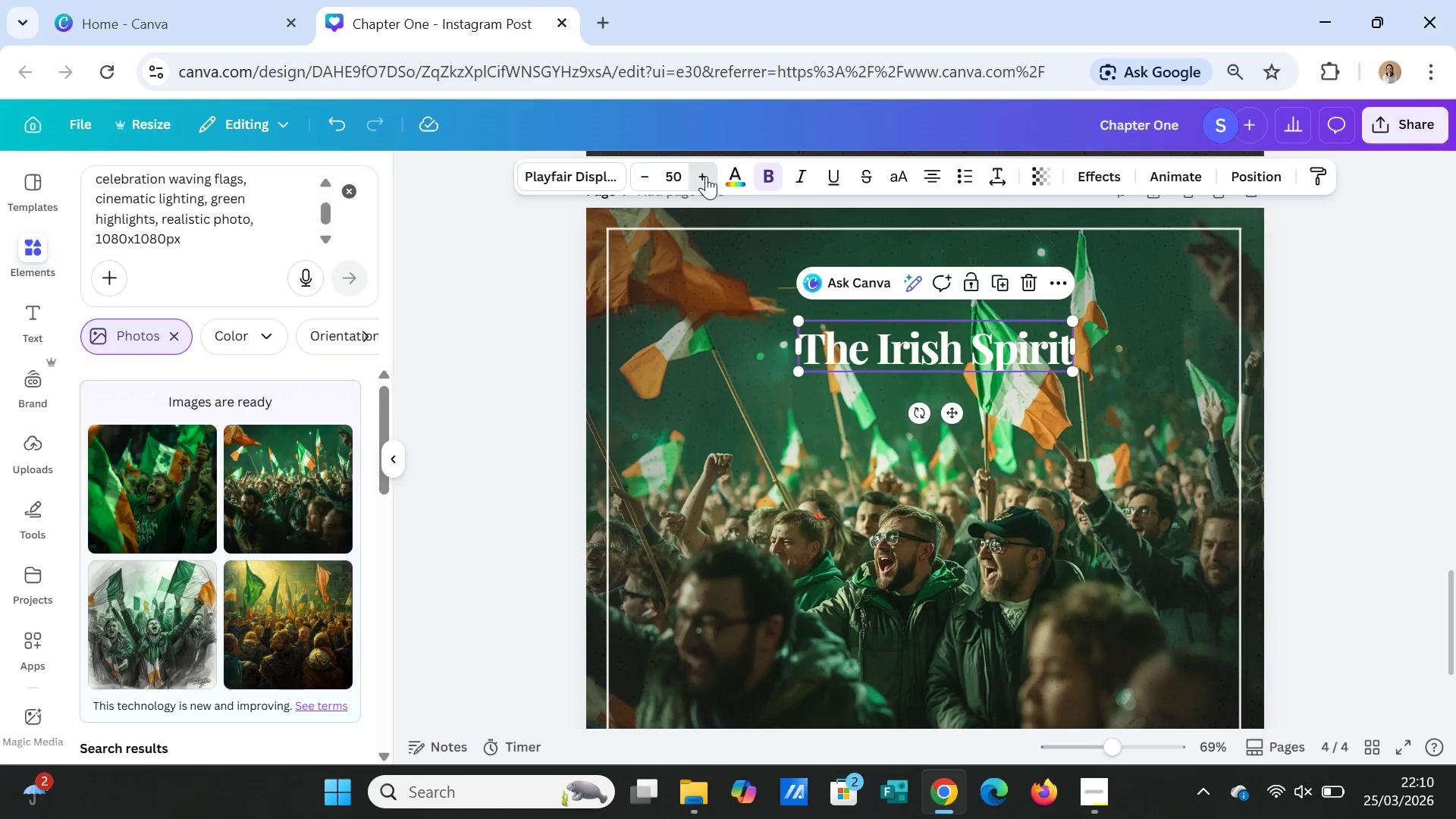 
triple_click([706, 176])
 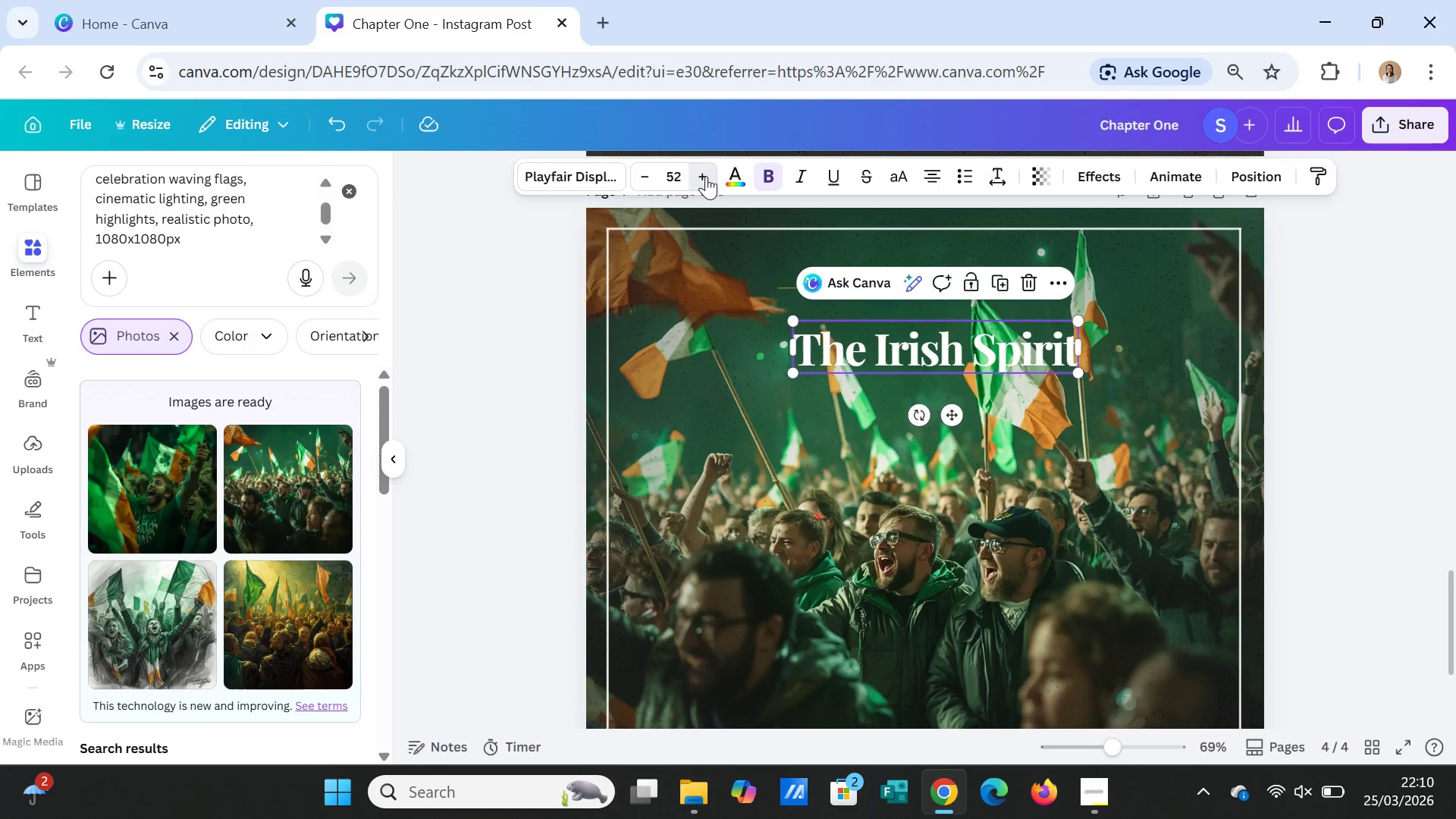 
triple_click([706, 176])
 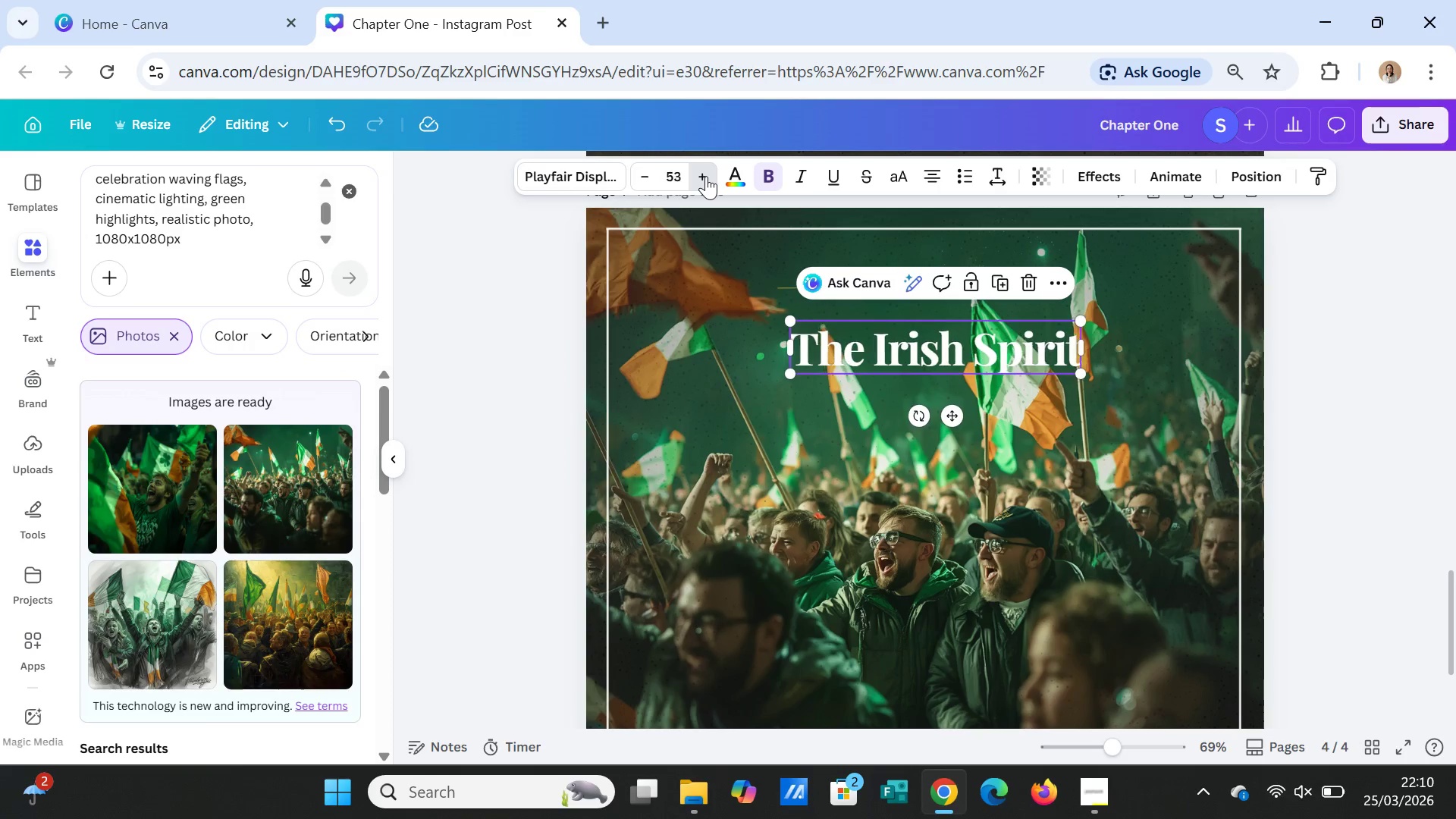 
triple_click([706, 176])
 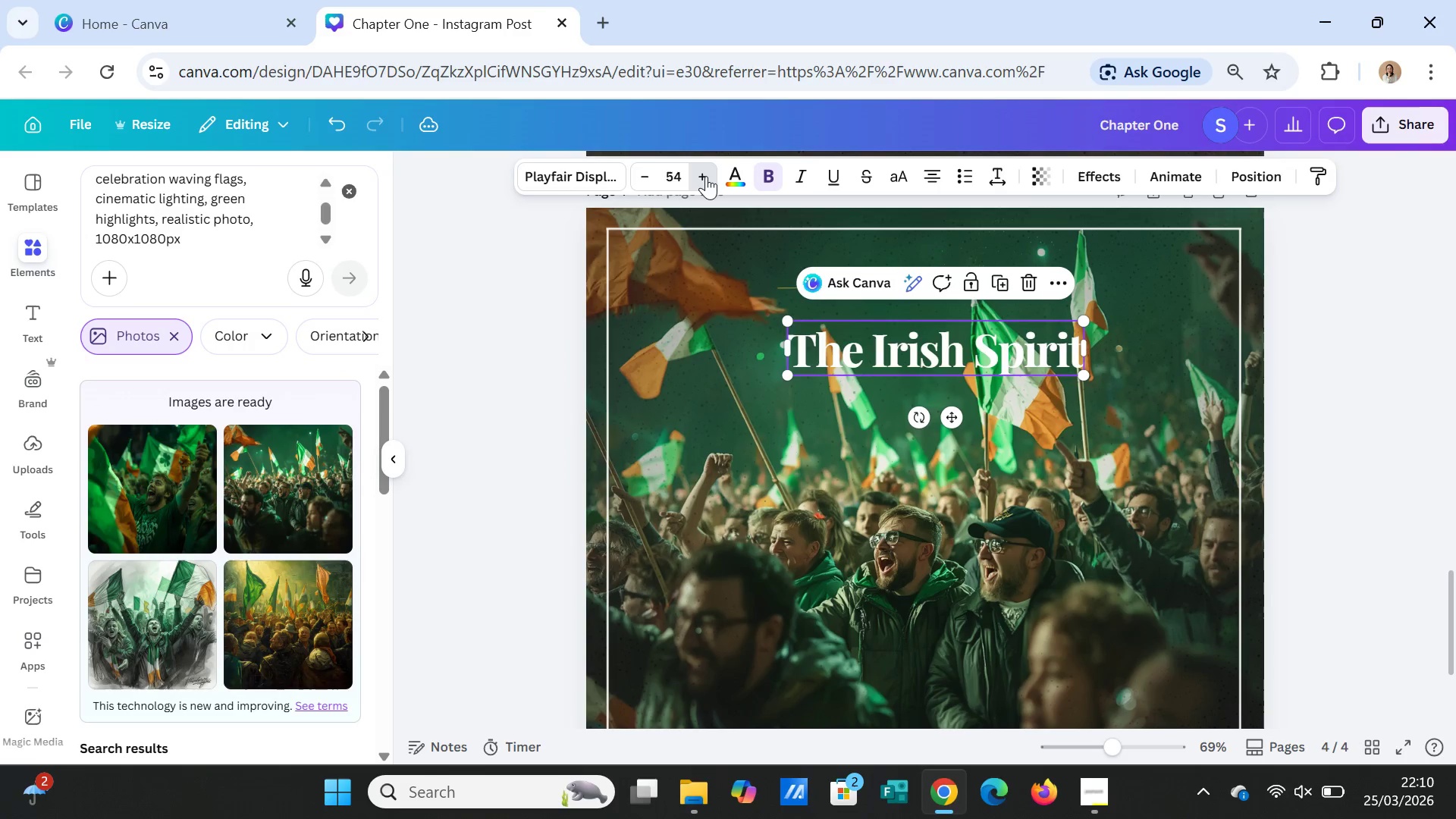 
triple_click([706, 176])
 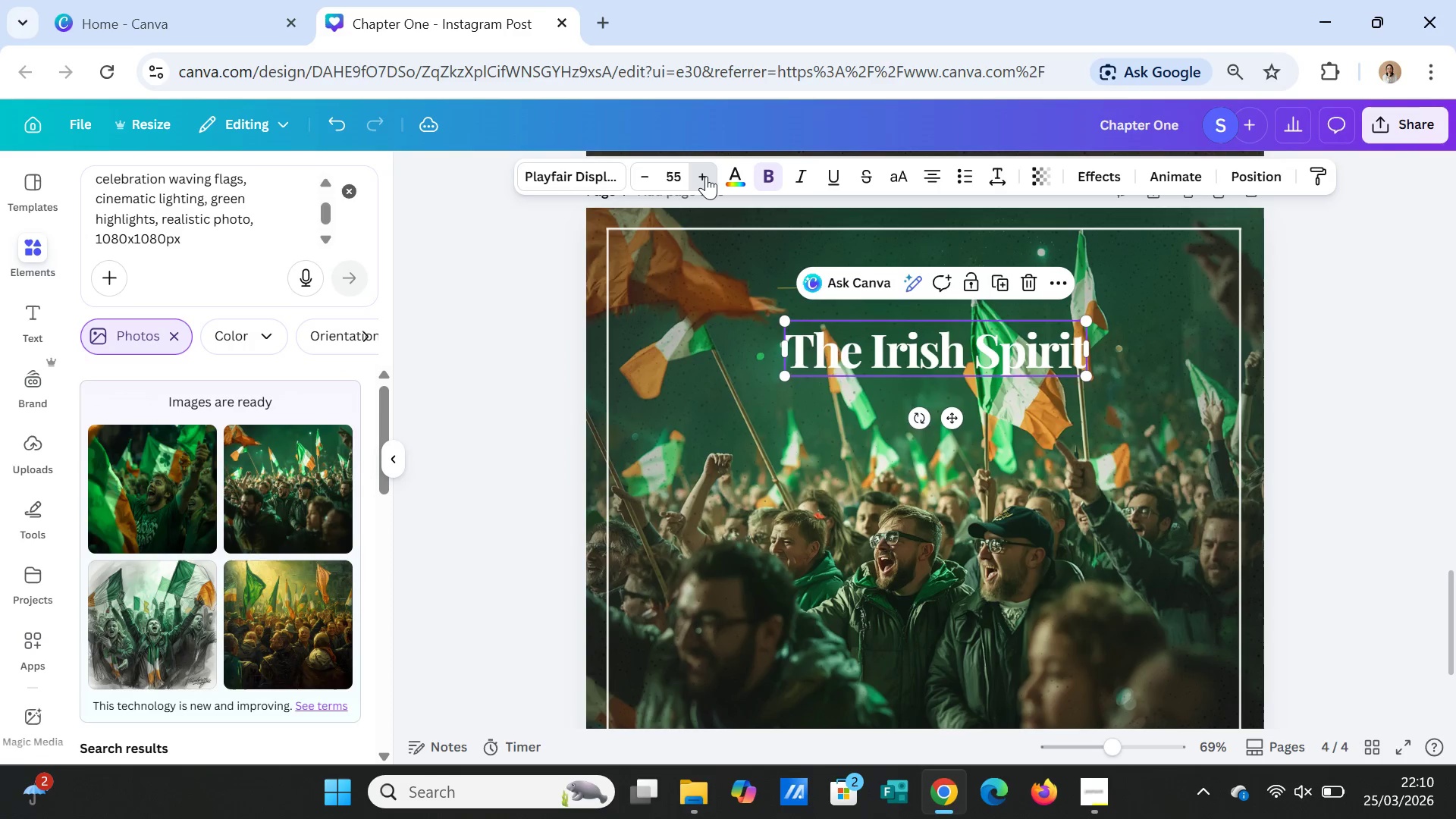 
triple_click([706, 176])
 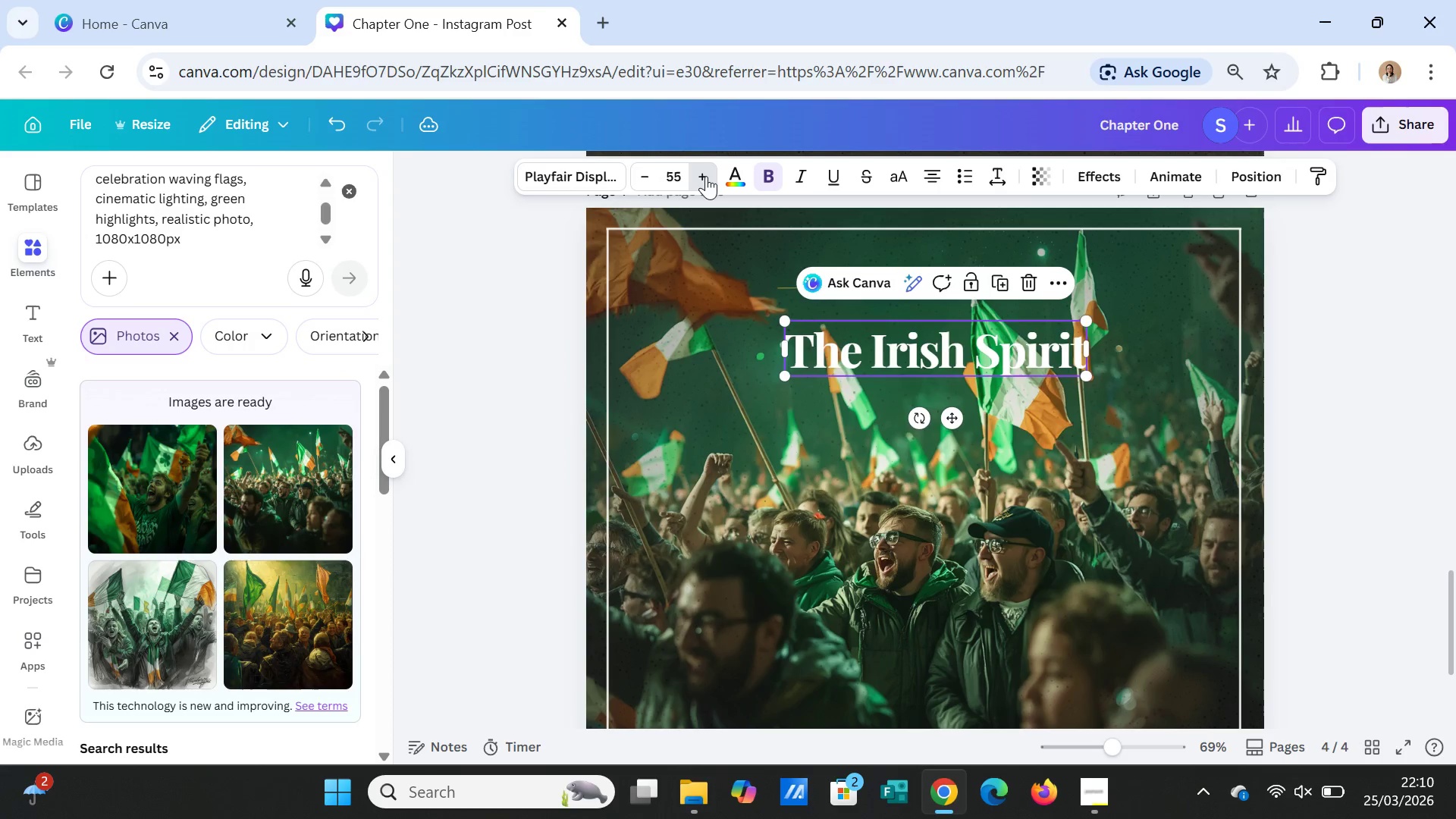 
triple_click([706, 176])
 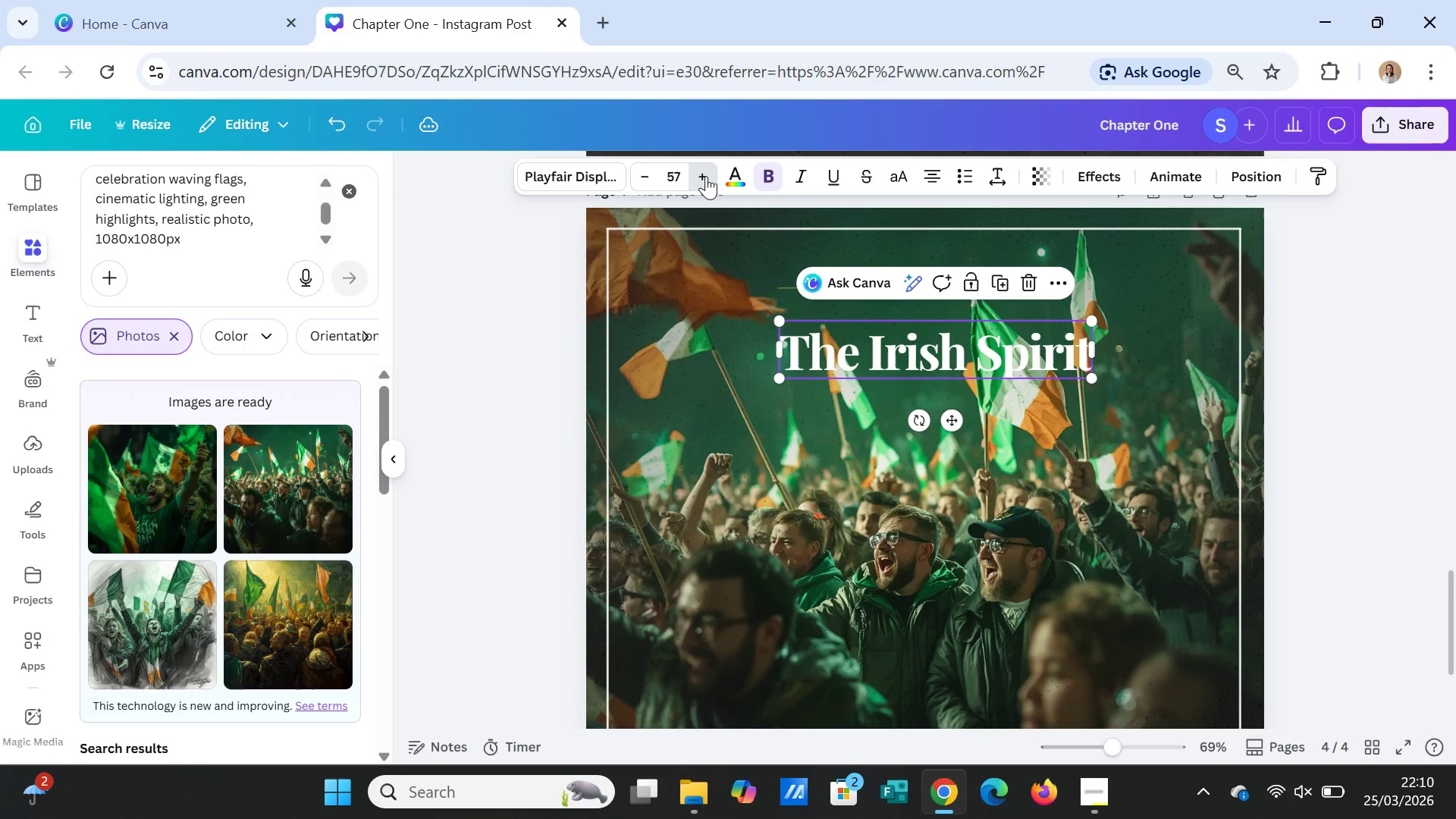 
triple_click([706, 176])
 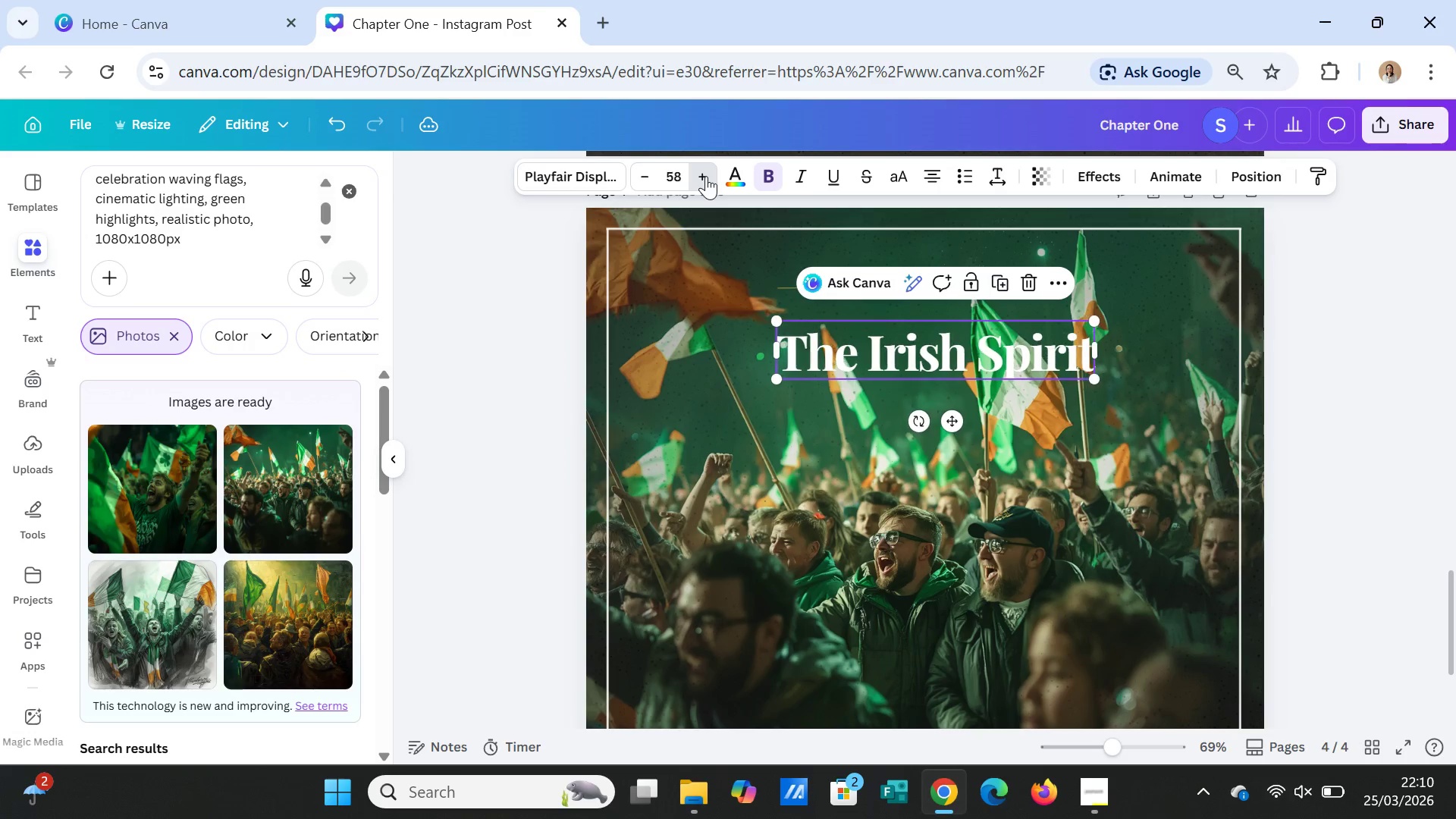 
triple_click([706, 176])
 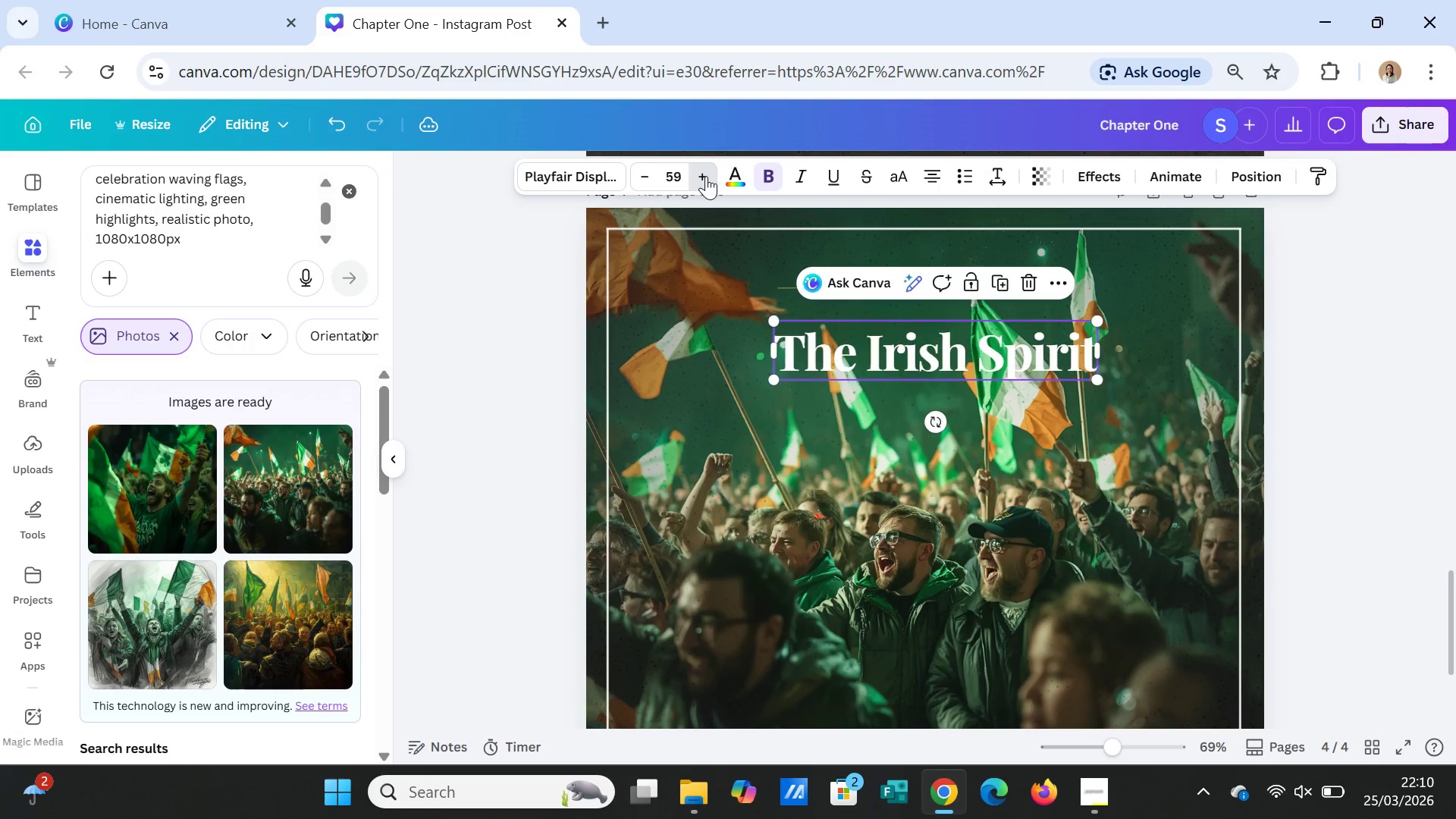 
triple_click([706, 176])
 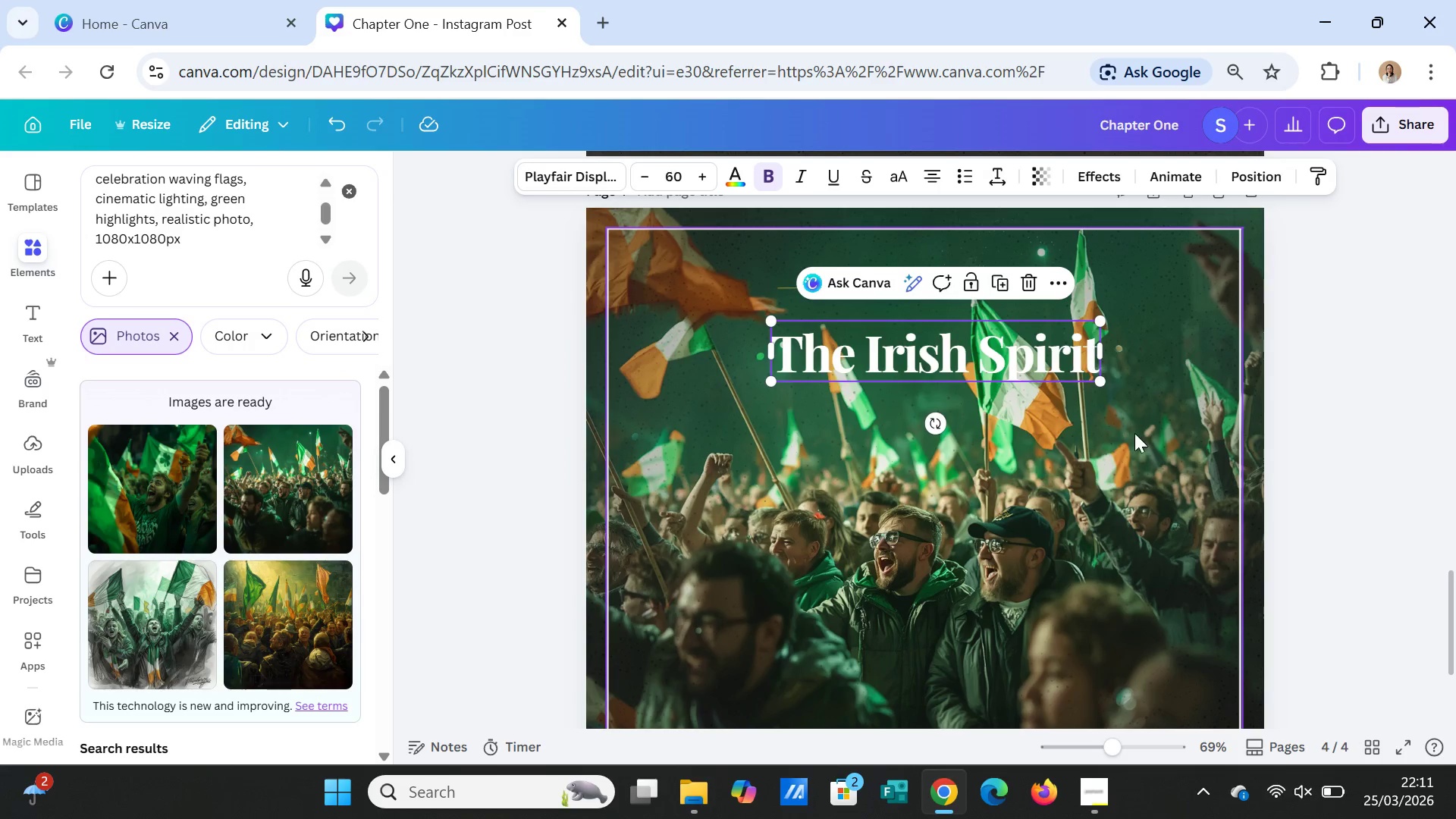 
scroll: coordinate [1135, 427], scroll_direction: up, amount: 7.0
 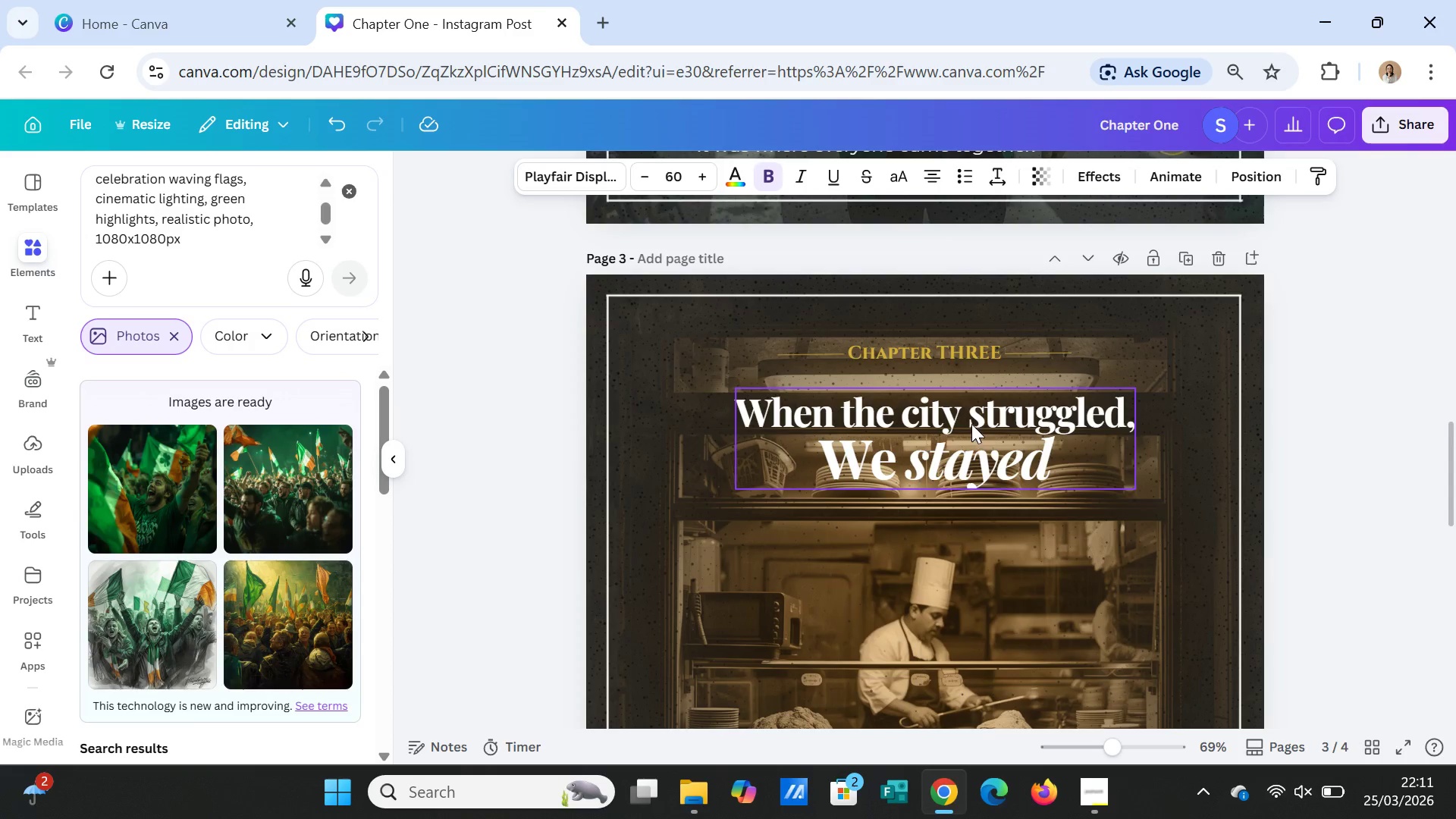 
left_click([971, 424])
 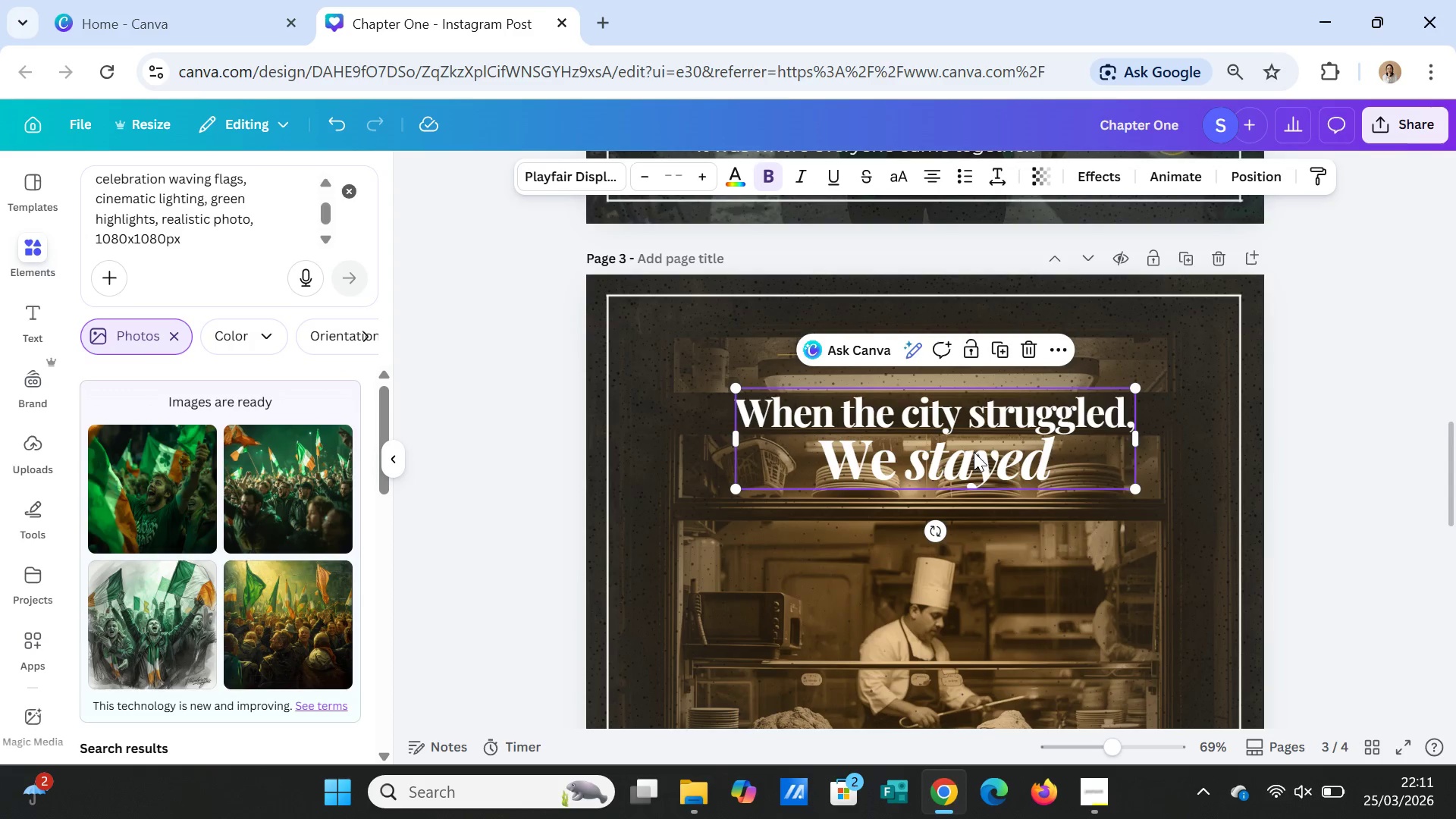 
left_click([974, 453])
 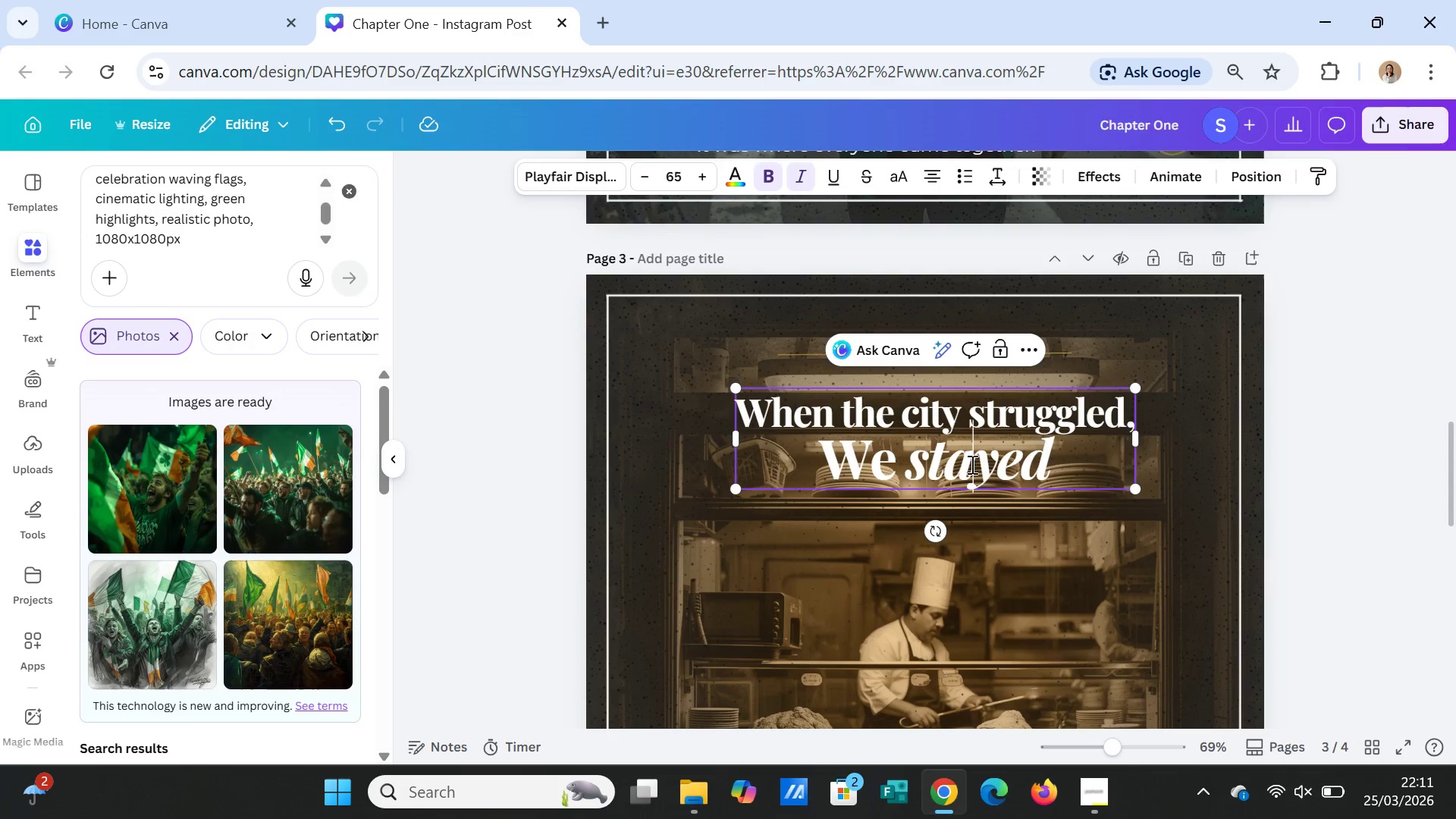 
scroll: coordinate [1057, 529], scroll_direction: down, amount: 6.0
 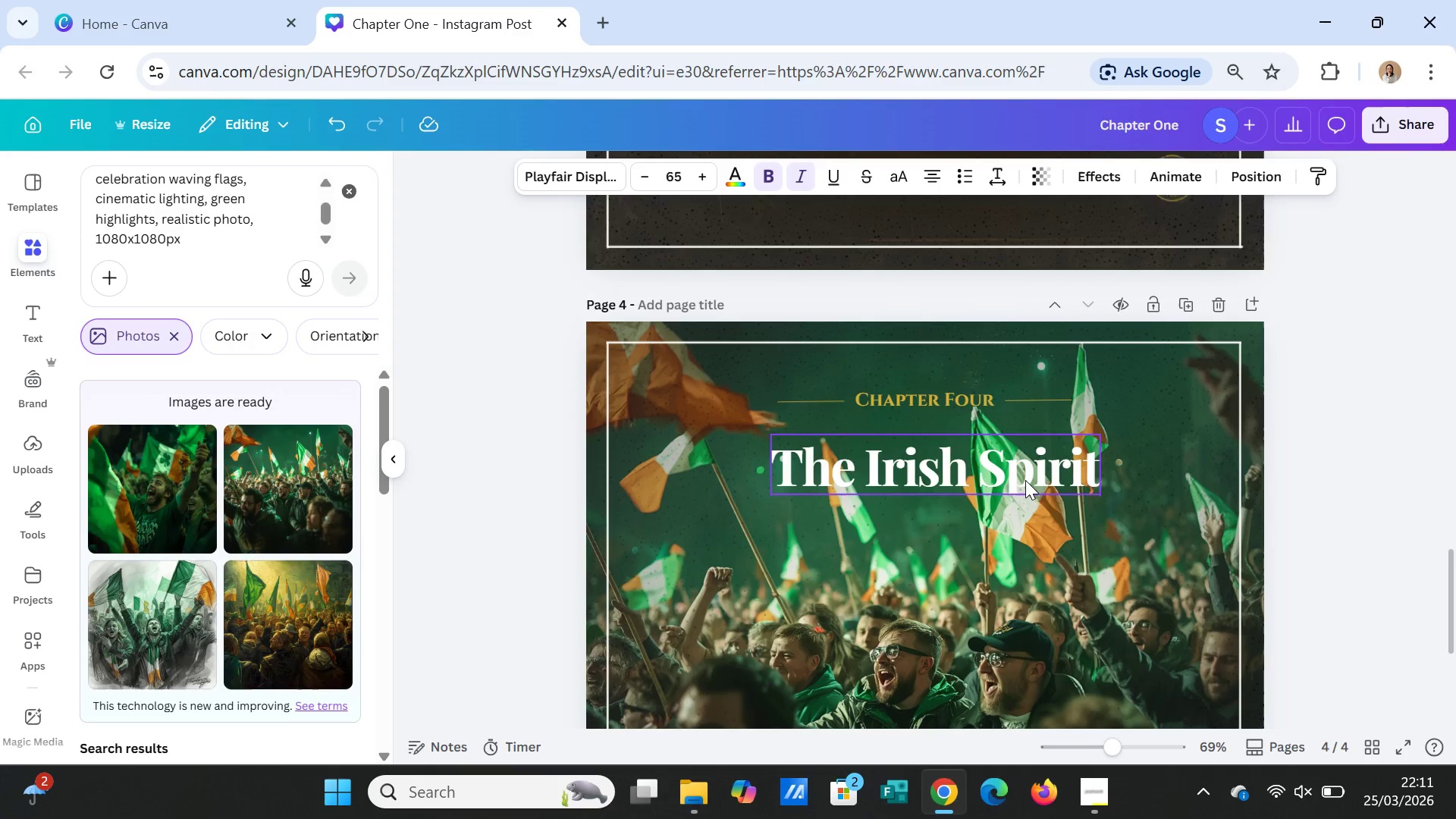 
left_click([1025, 479])
 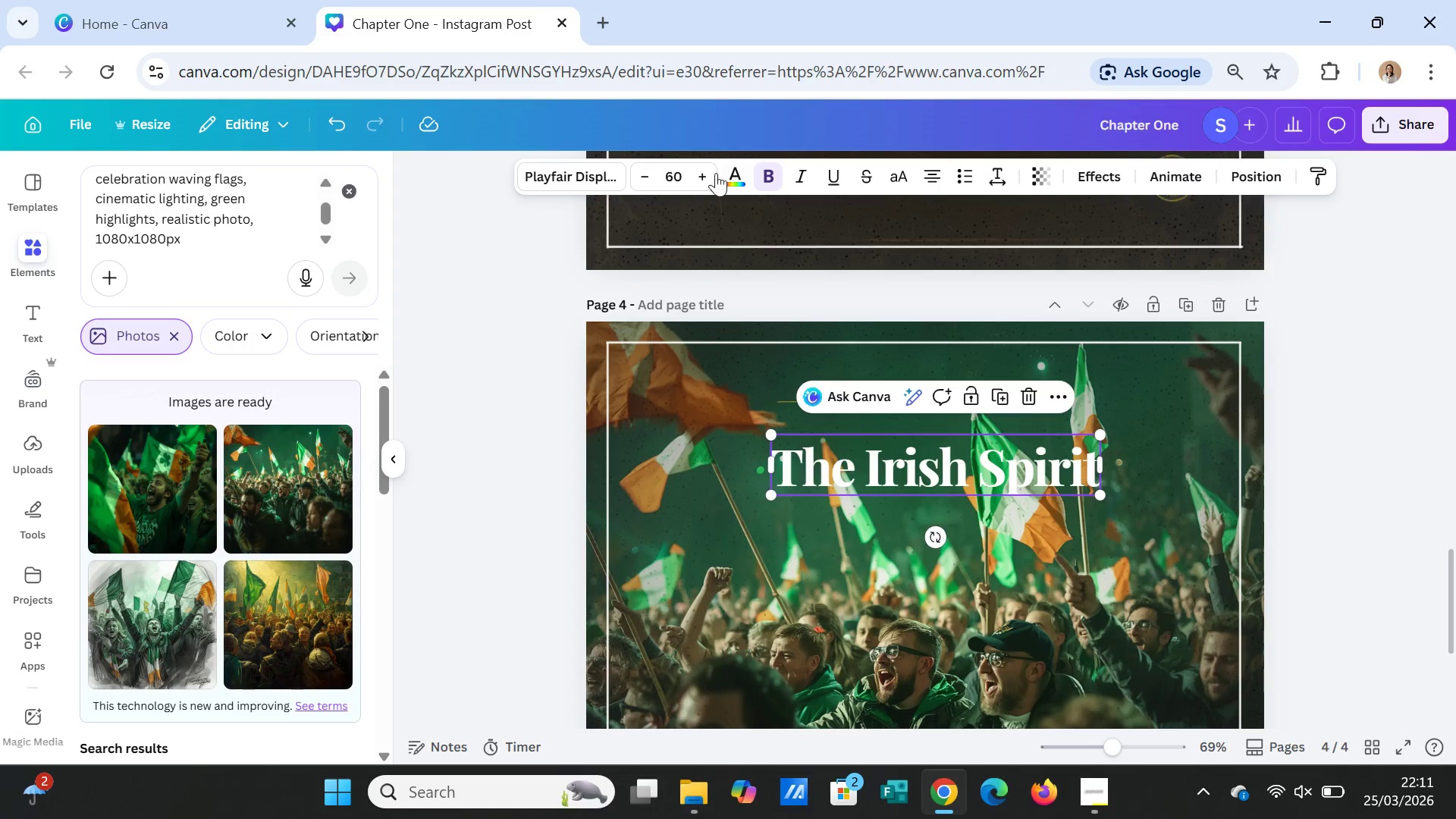 
double_click([711, 174])
 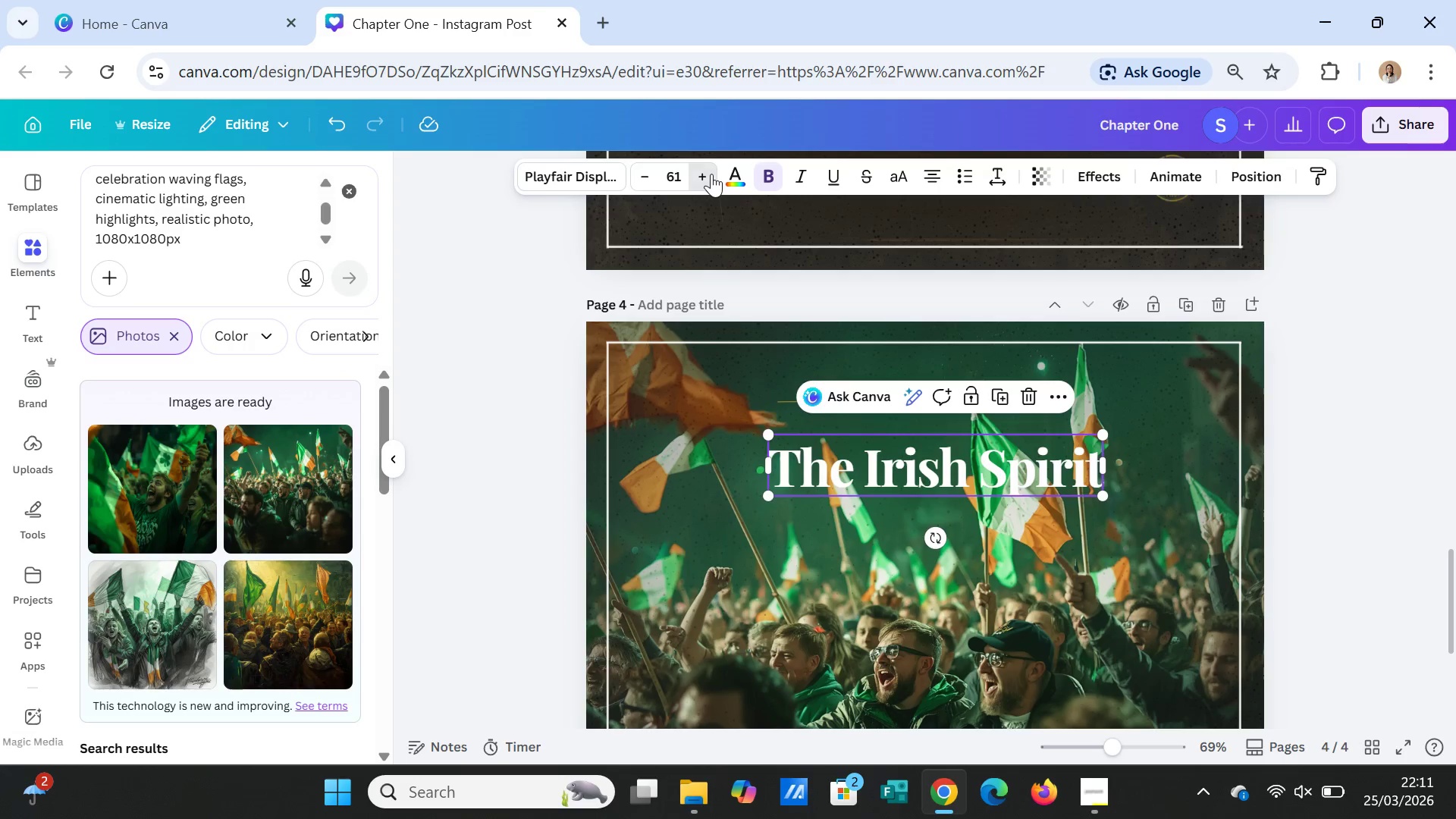 
triple_click([711, 174])
 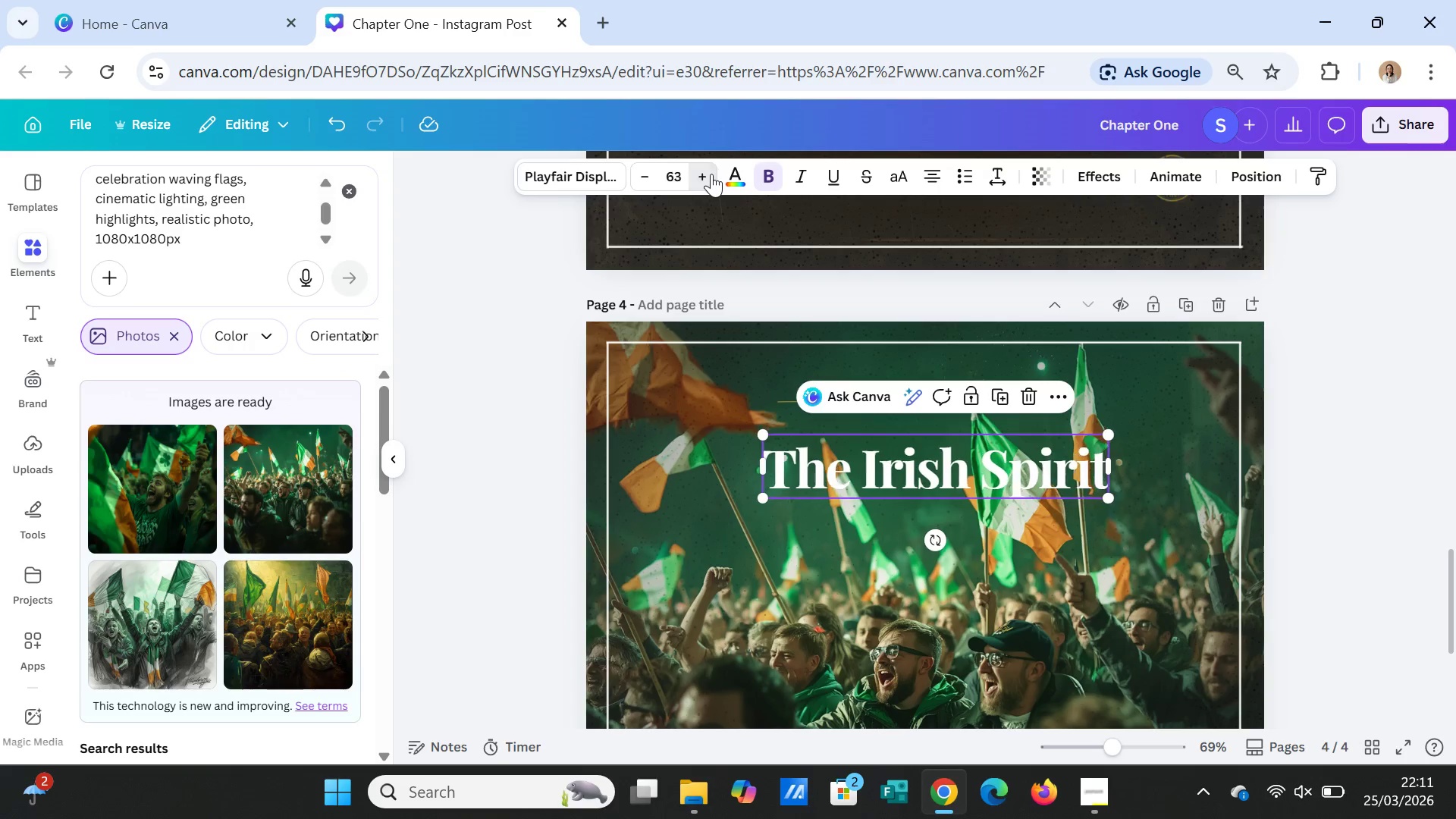 
triple_click([711, 174])
 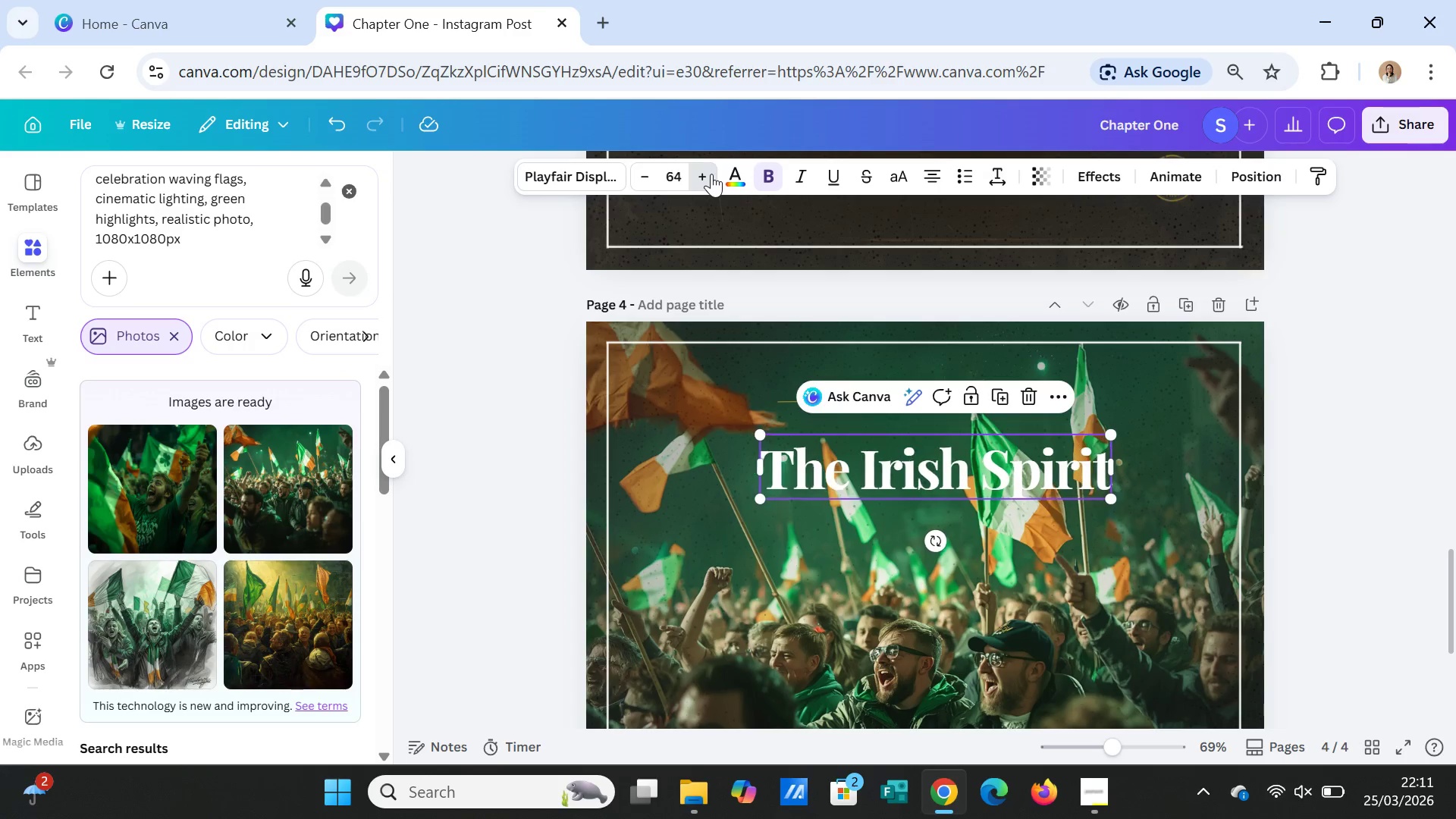 
triple_click([711, 174])
 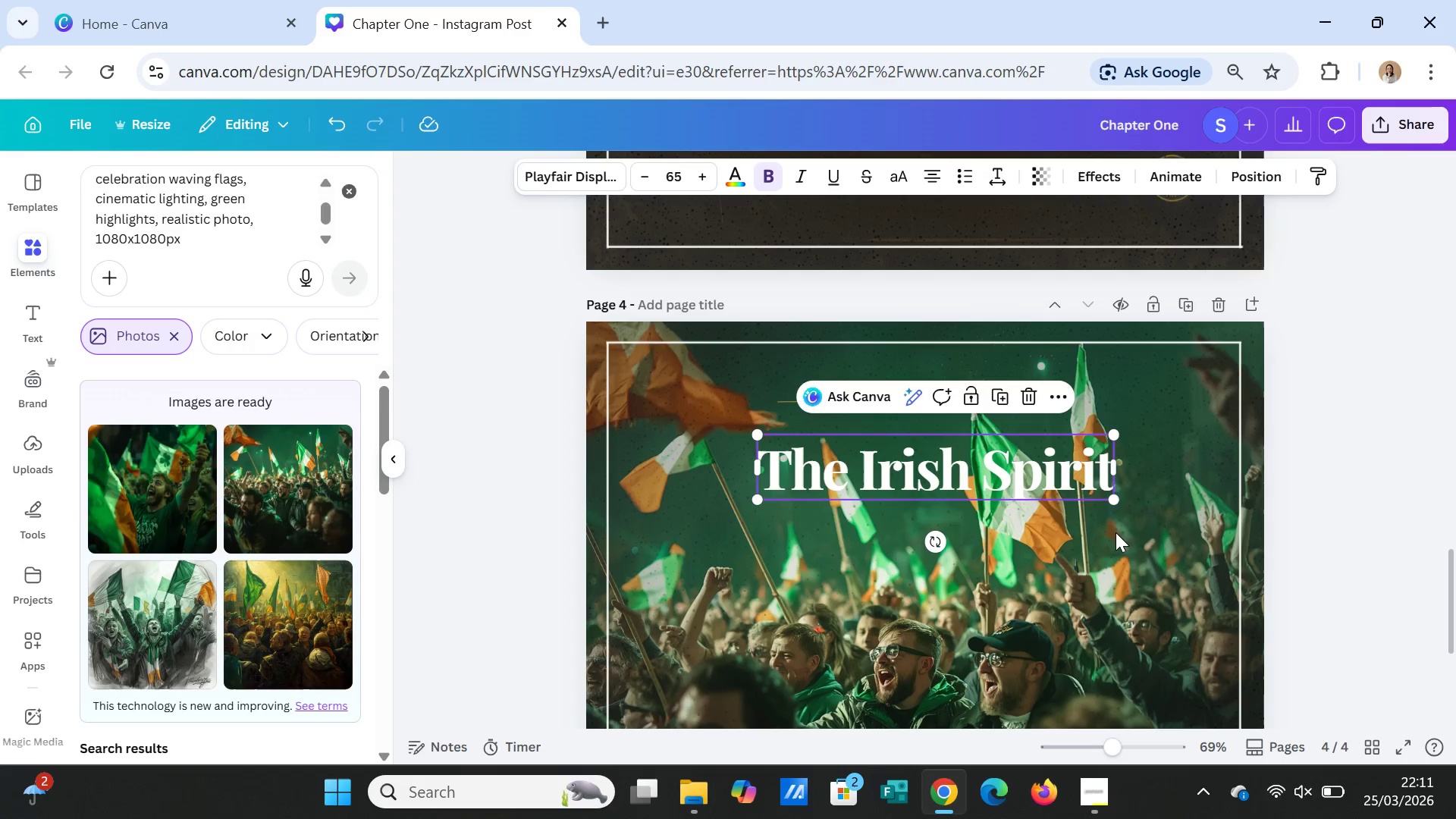 
left_click([1117, 533])
 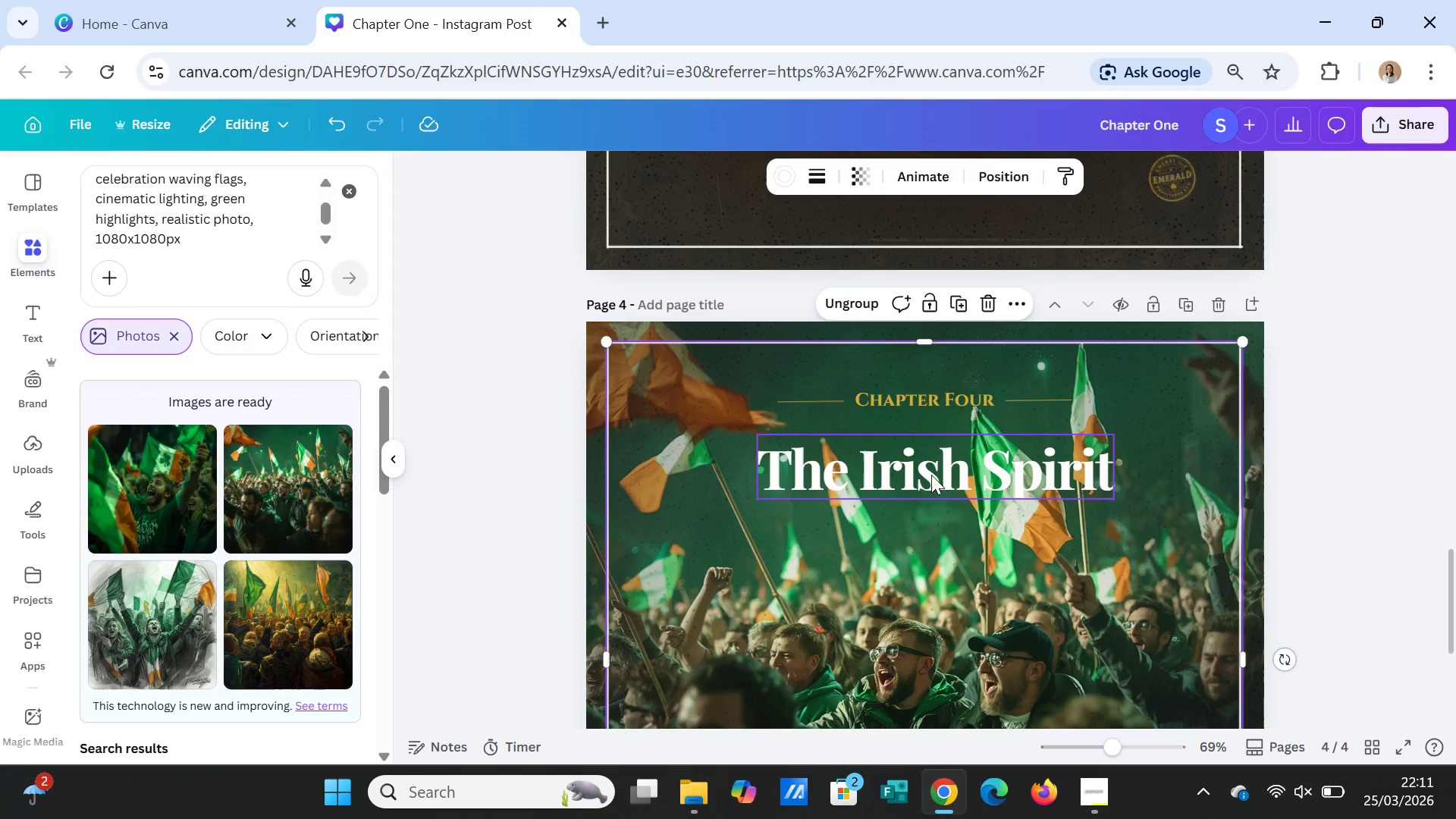 
left_click([931, 475])
 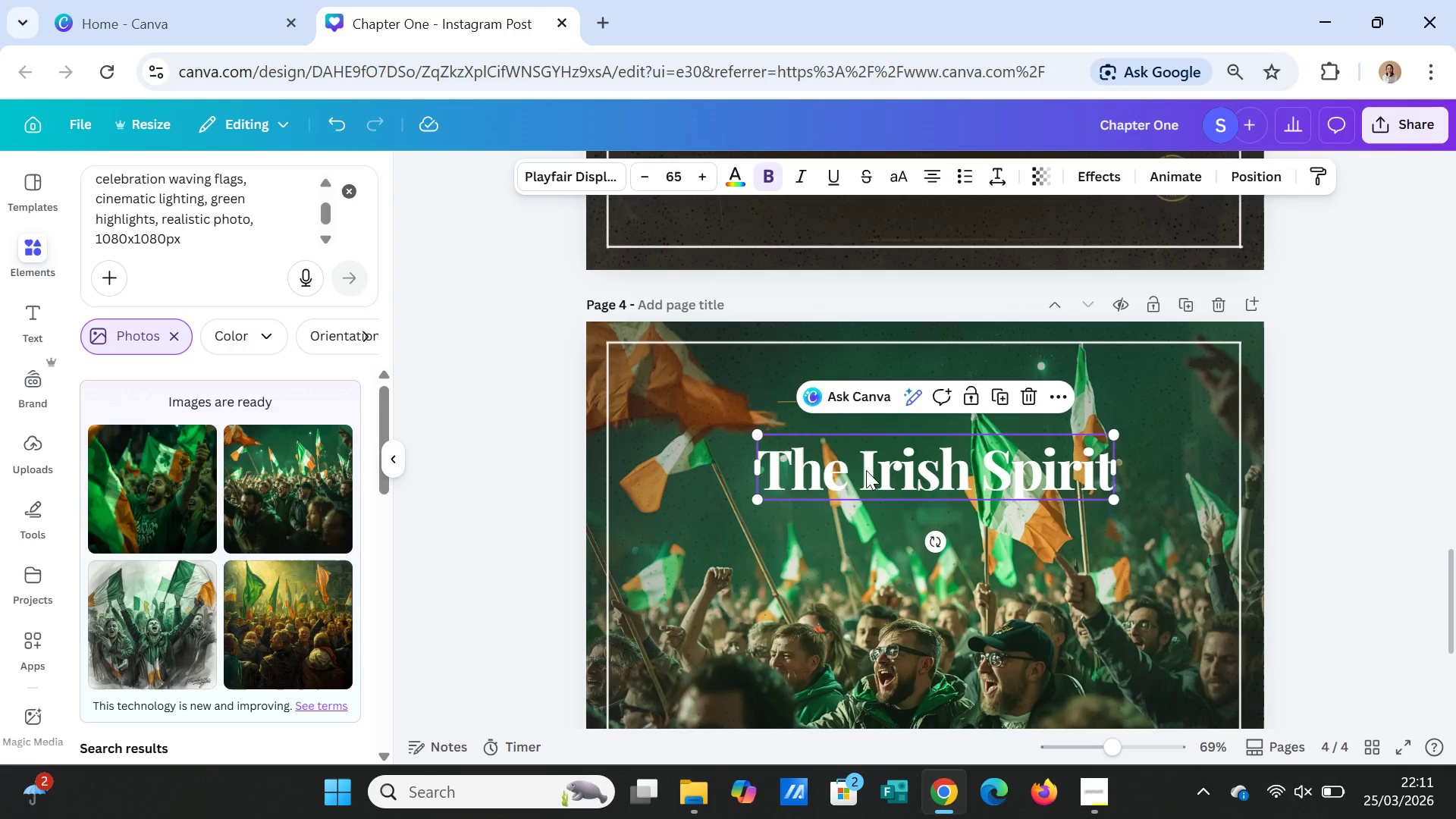 
double_click([866, 470])
 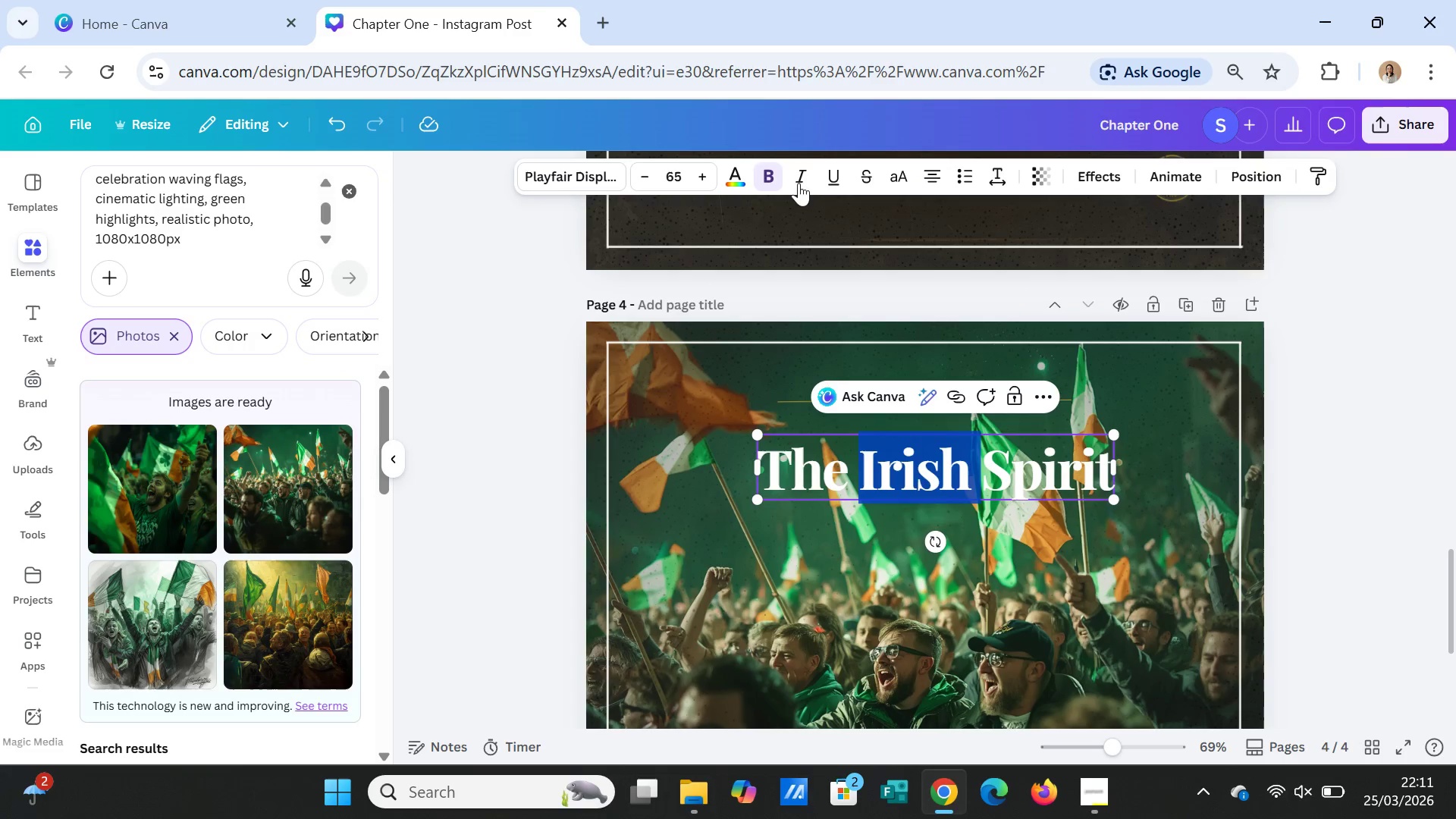 
left_click([805, 174])
 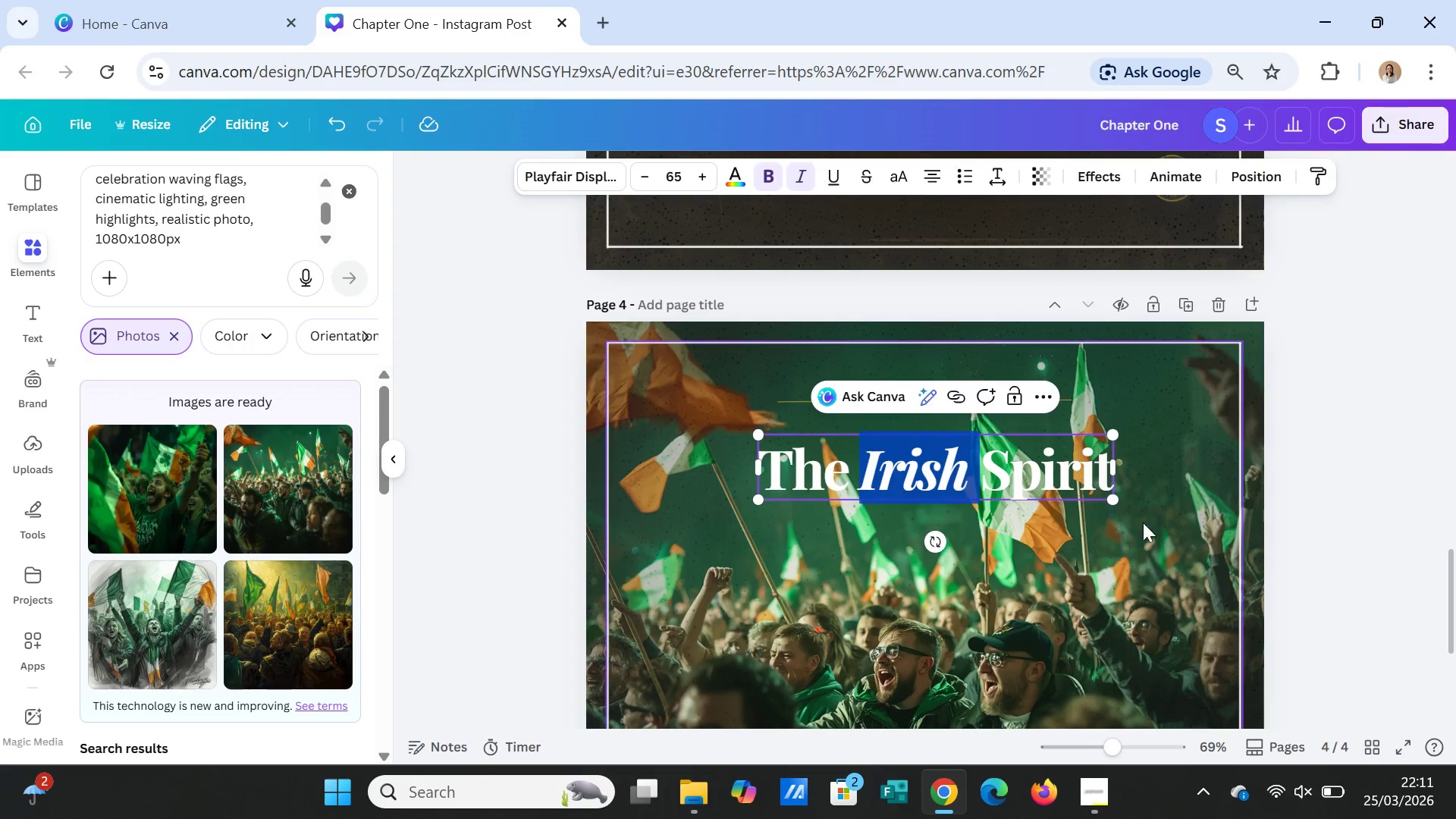 
left_click([1195, 507])
 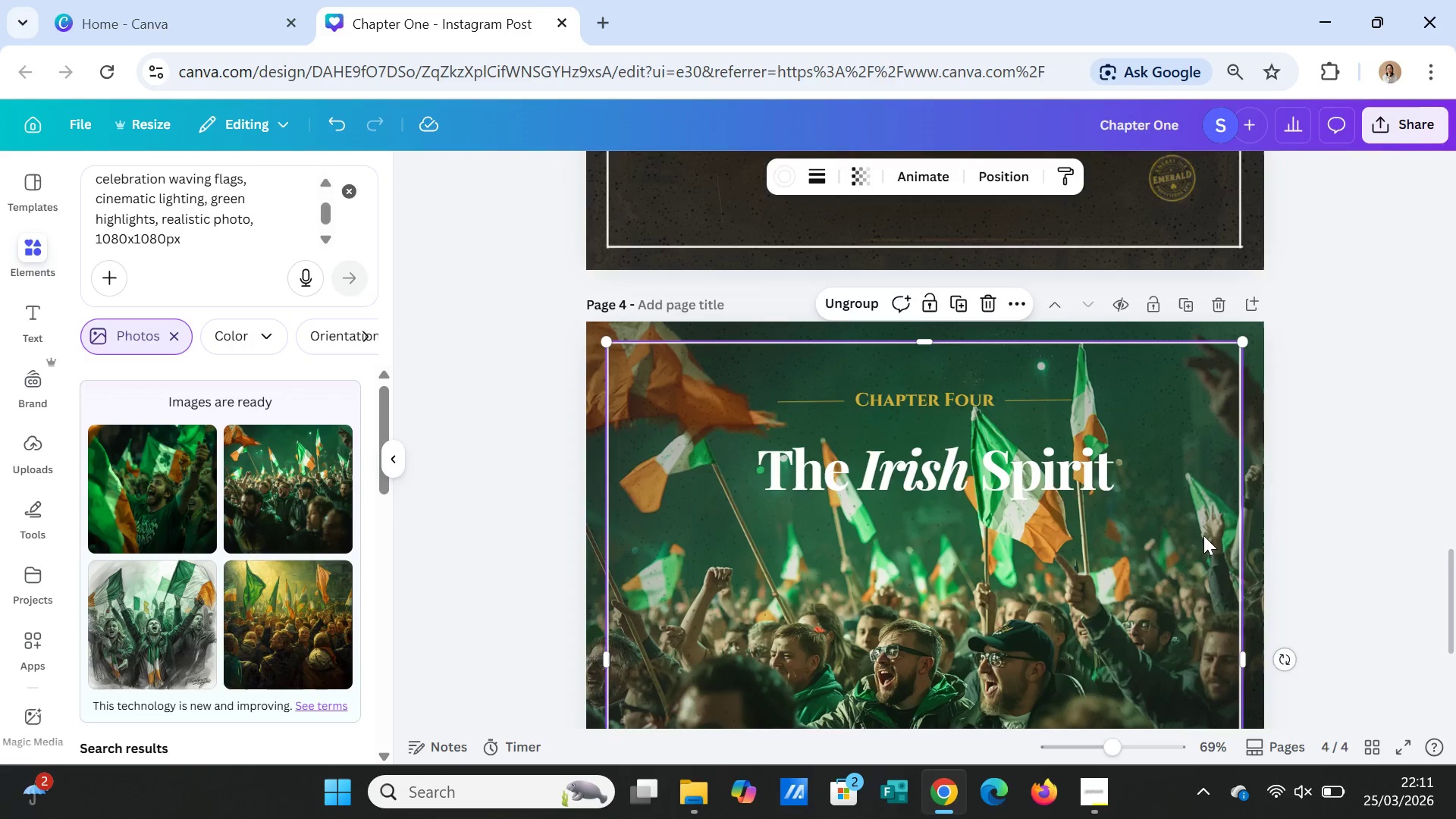 
scroll: coordinate [1203, 539], scroll_direction: down, amount: 3.0
 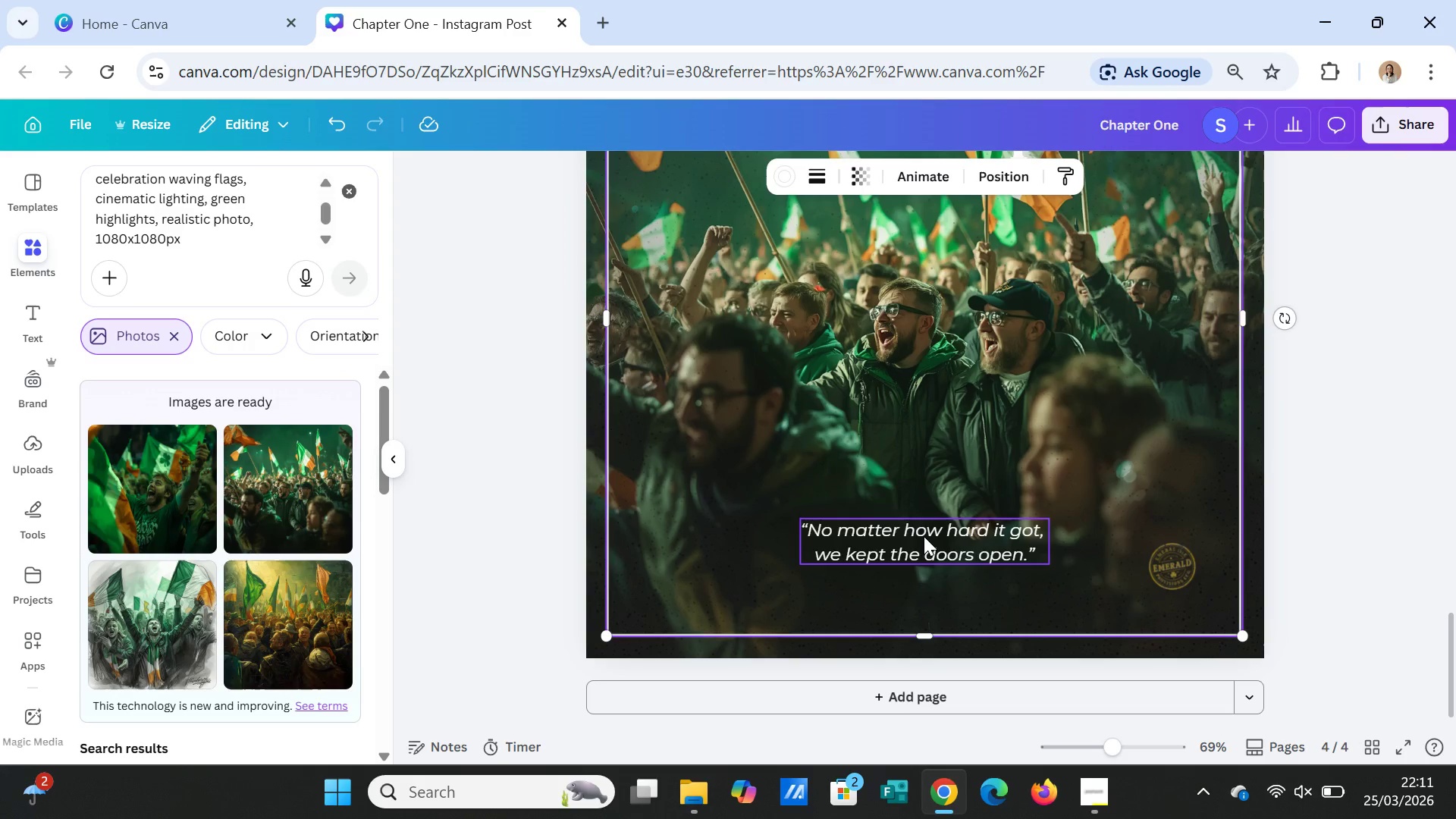 
left_click([924, 536])
 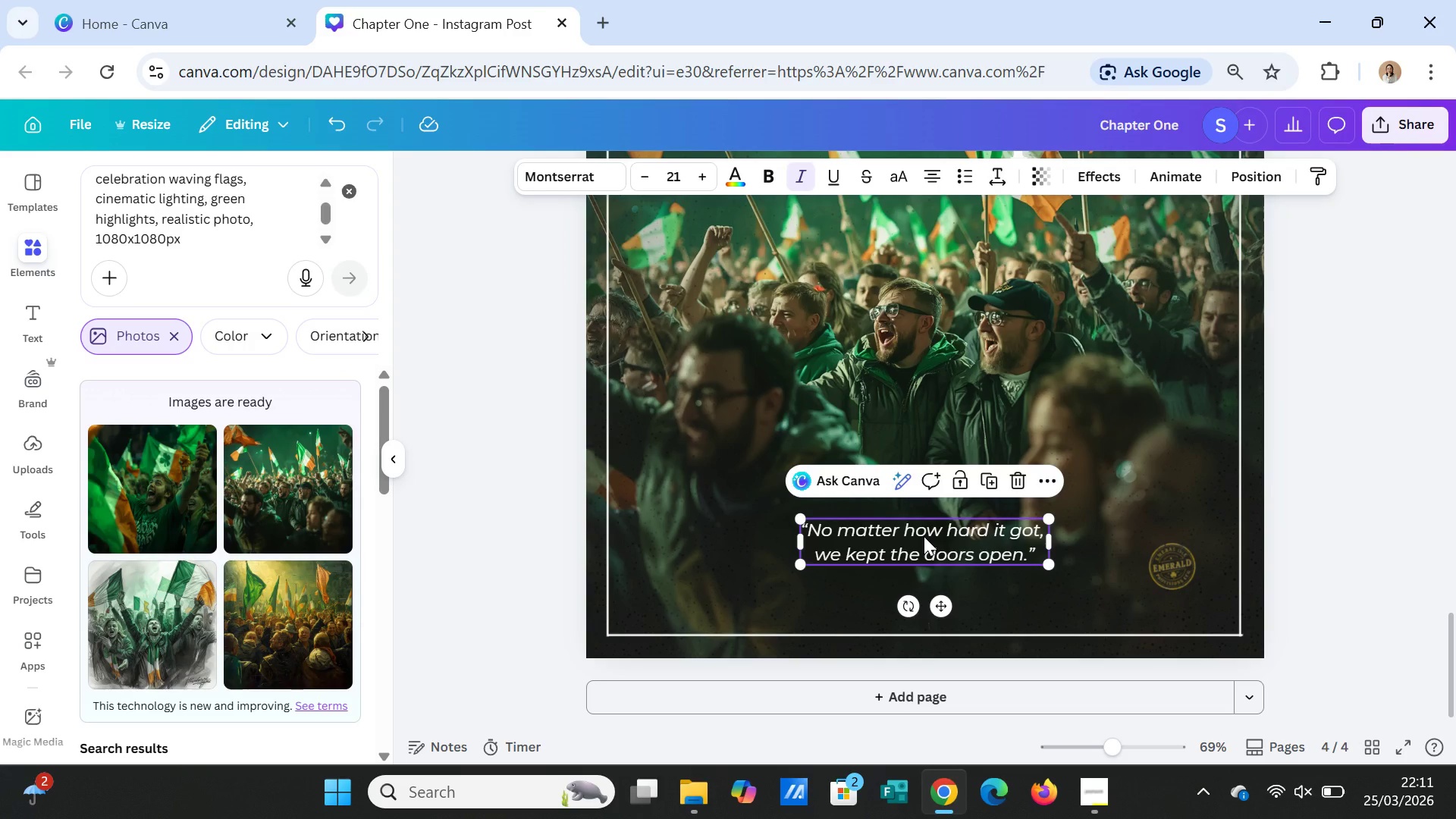 
wait(9.11)
 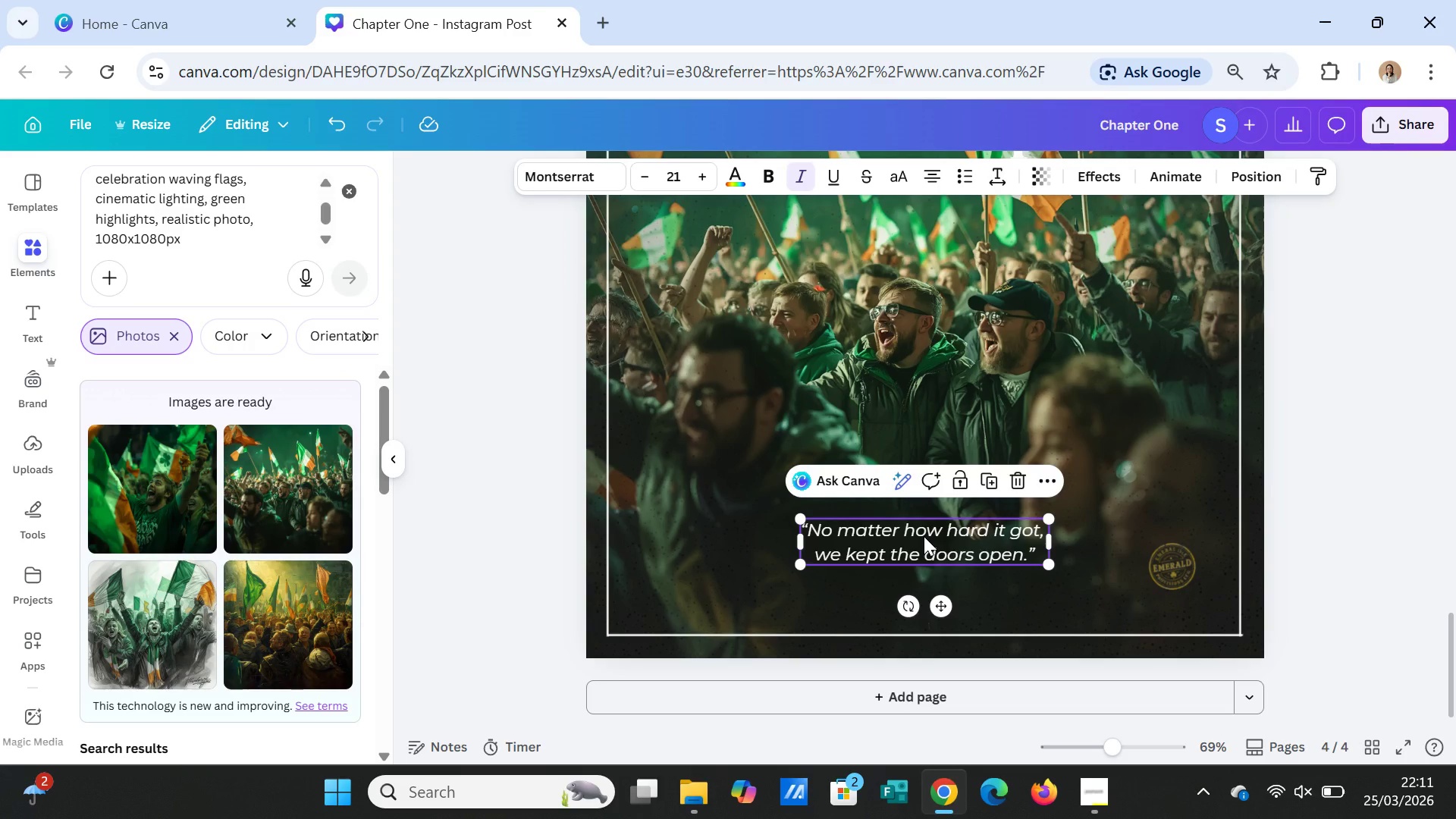 
double_click([922, 529])
 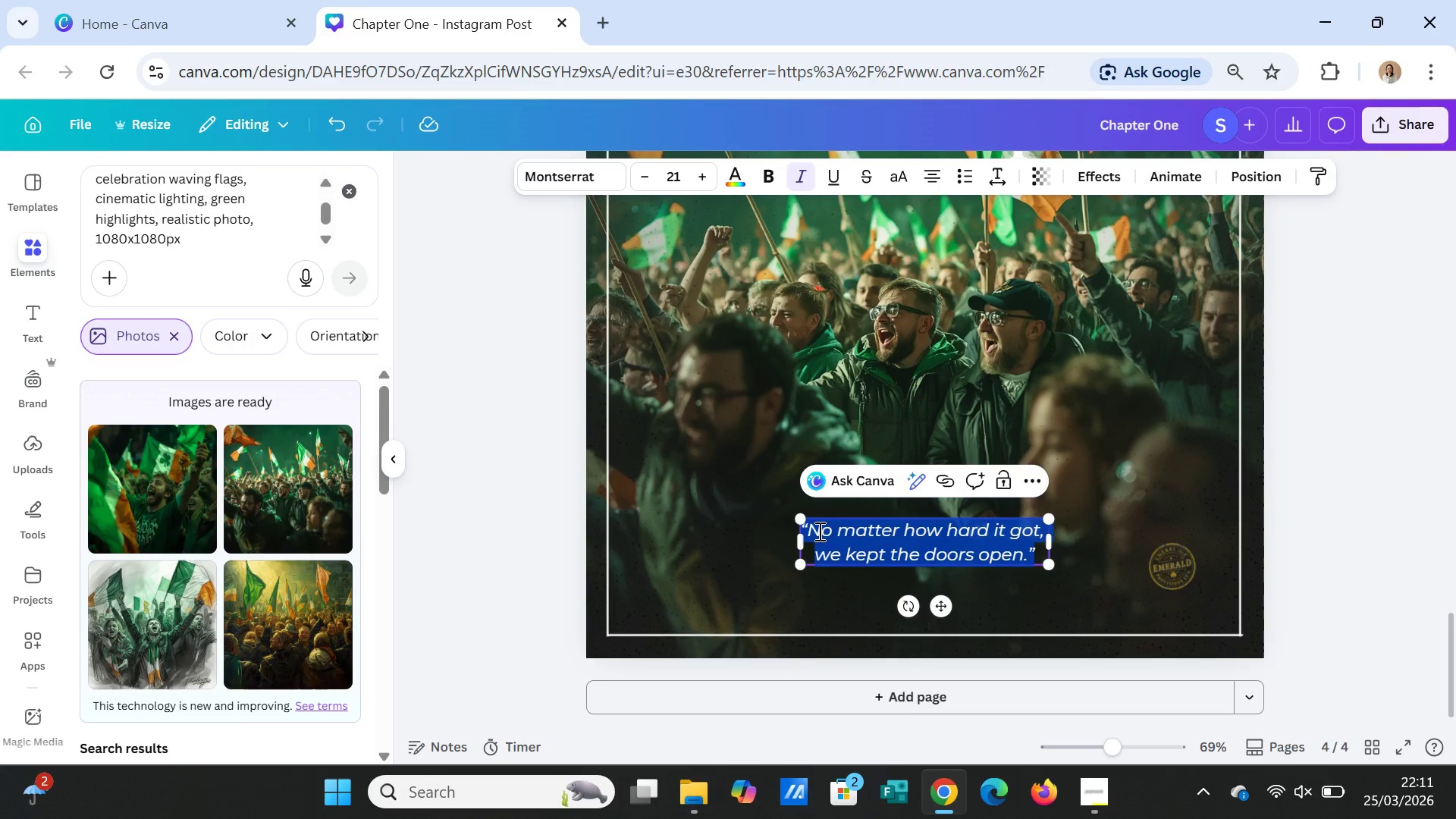 
left_click([811, 528])
 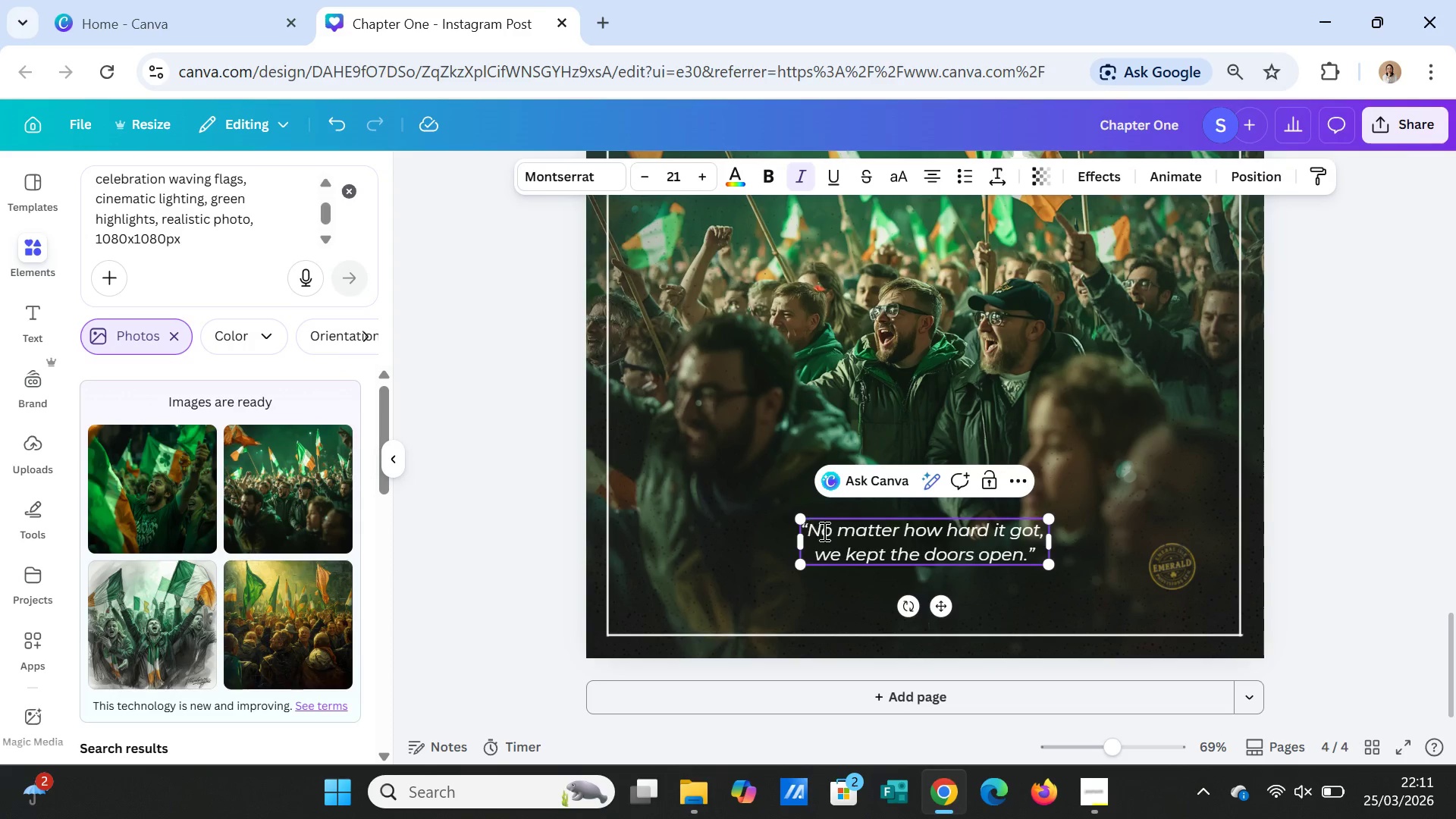 
double_click([823, 531])
 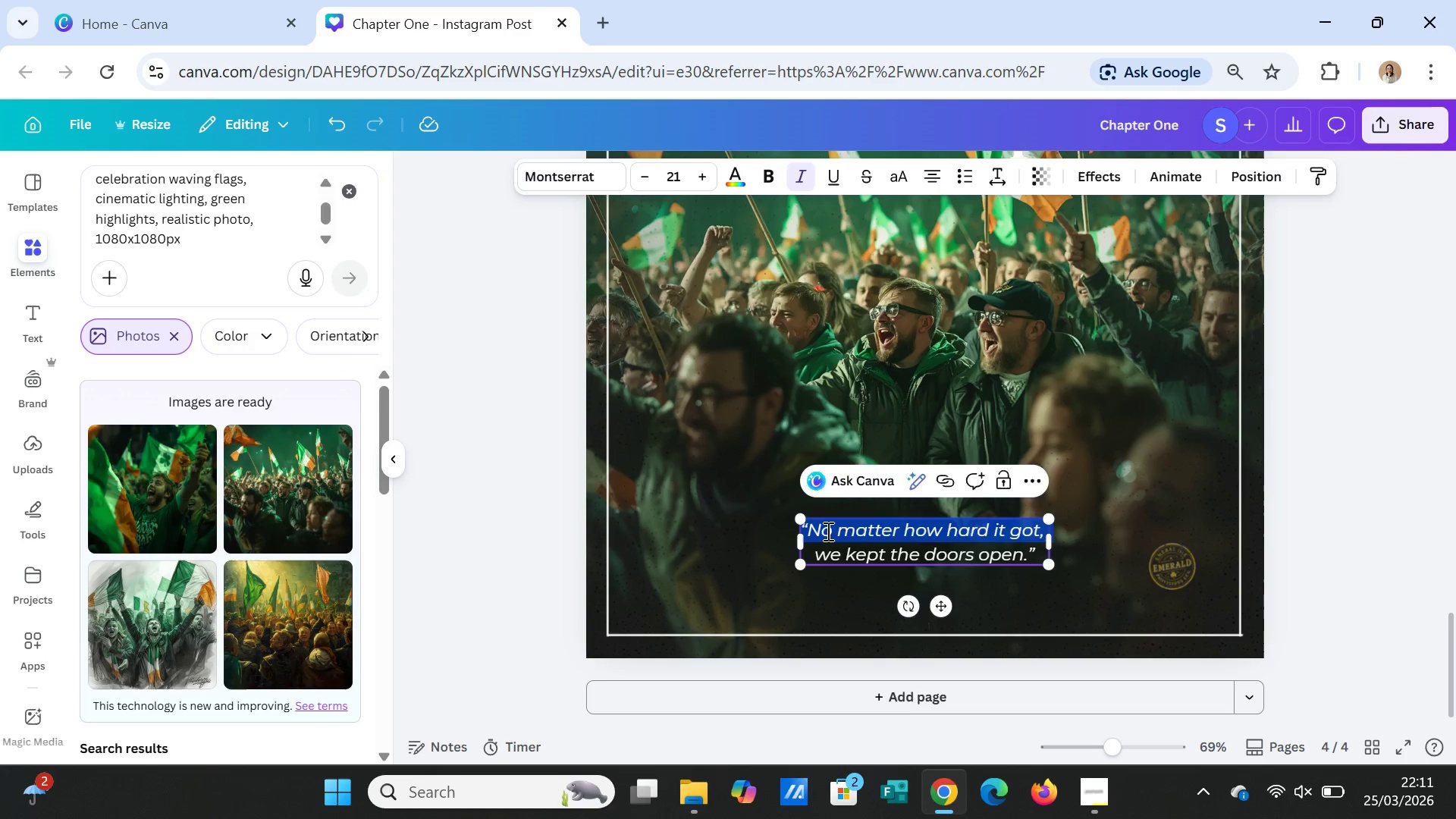 
double_click([827, 530])
 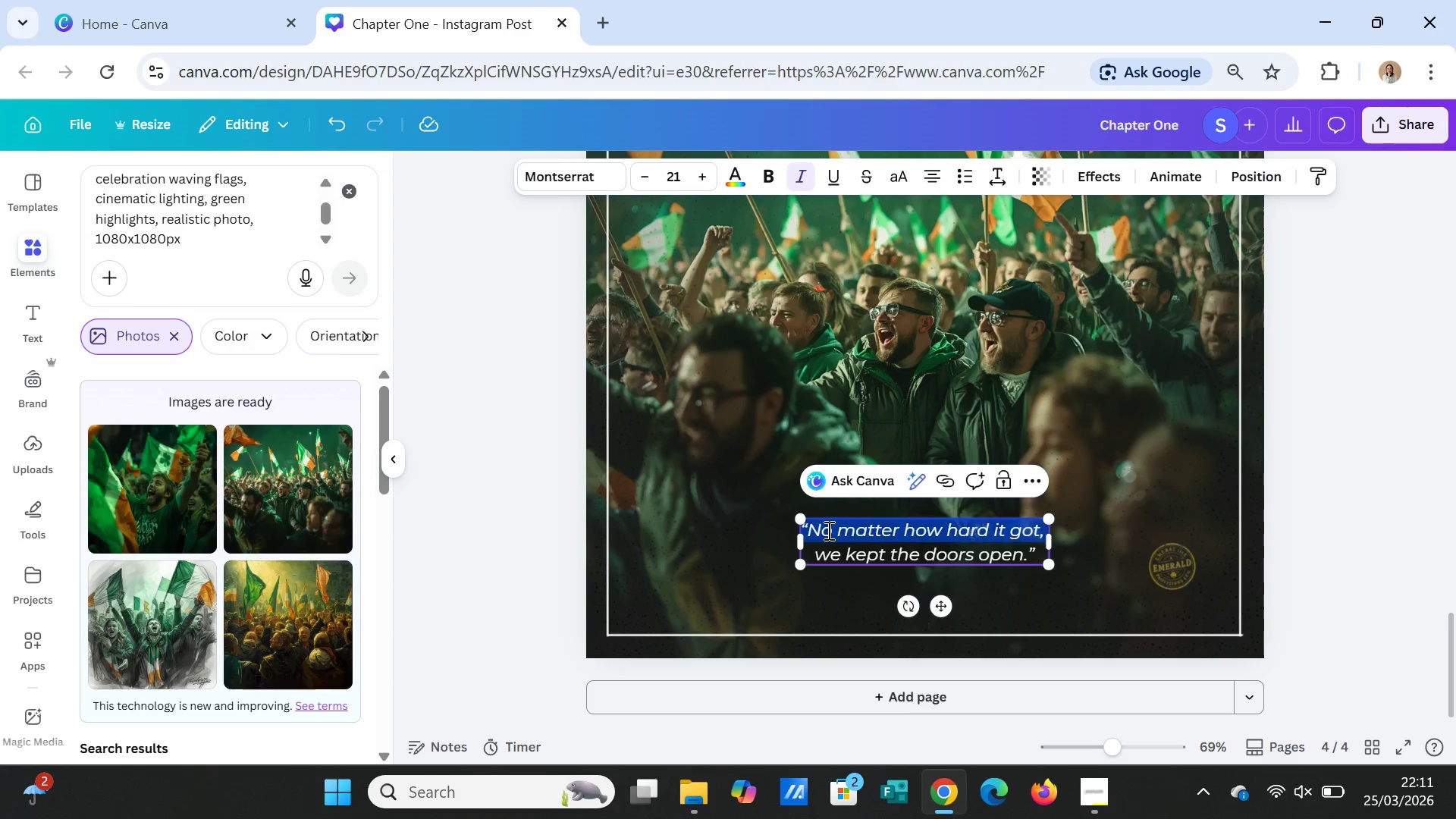 
triple_click([827, 530])
 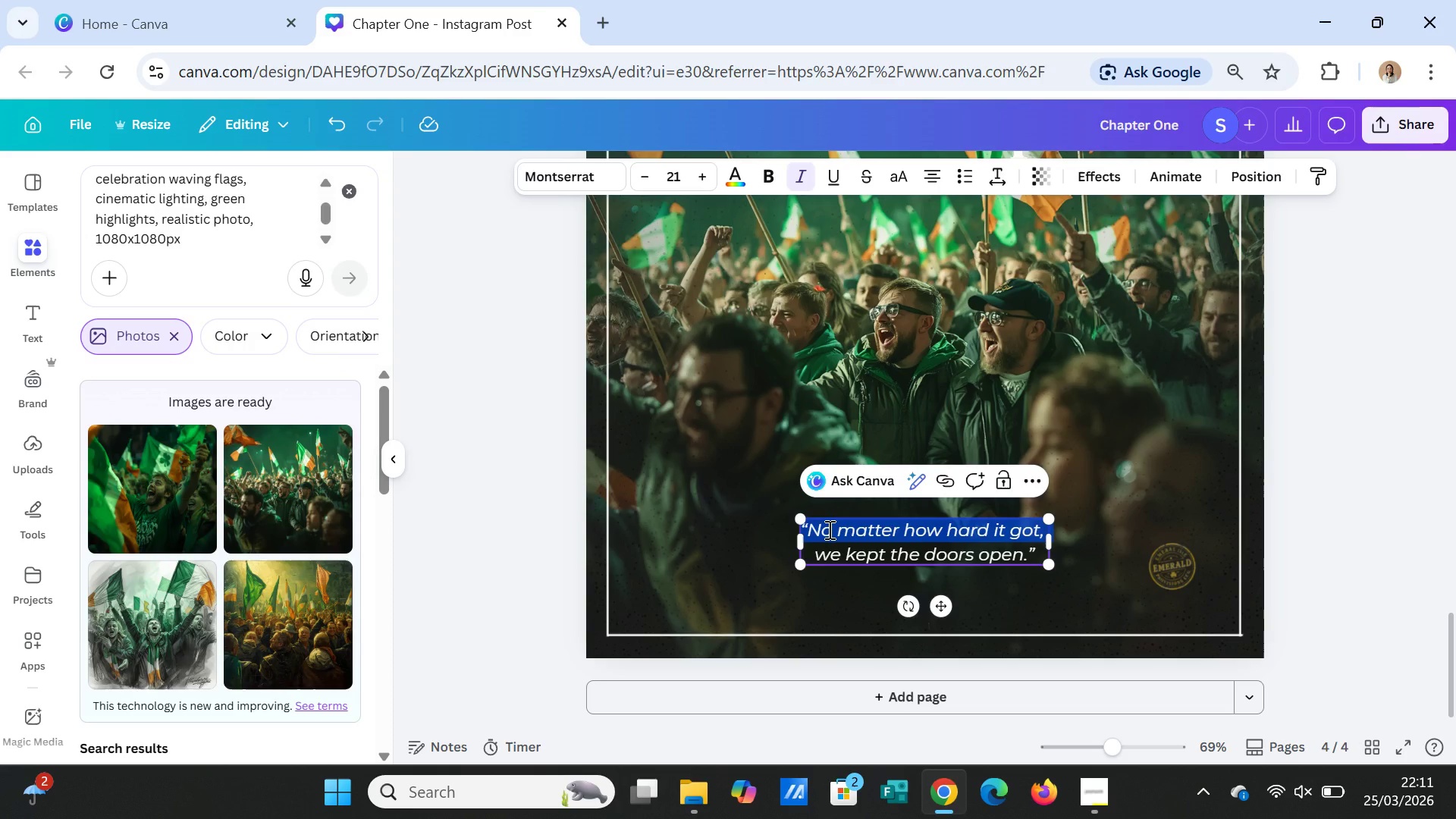 
key(Shift+ArrowDown)
 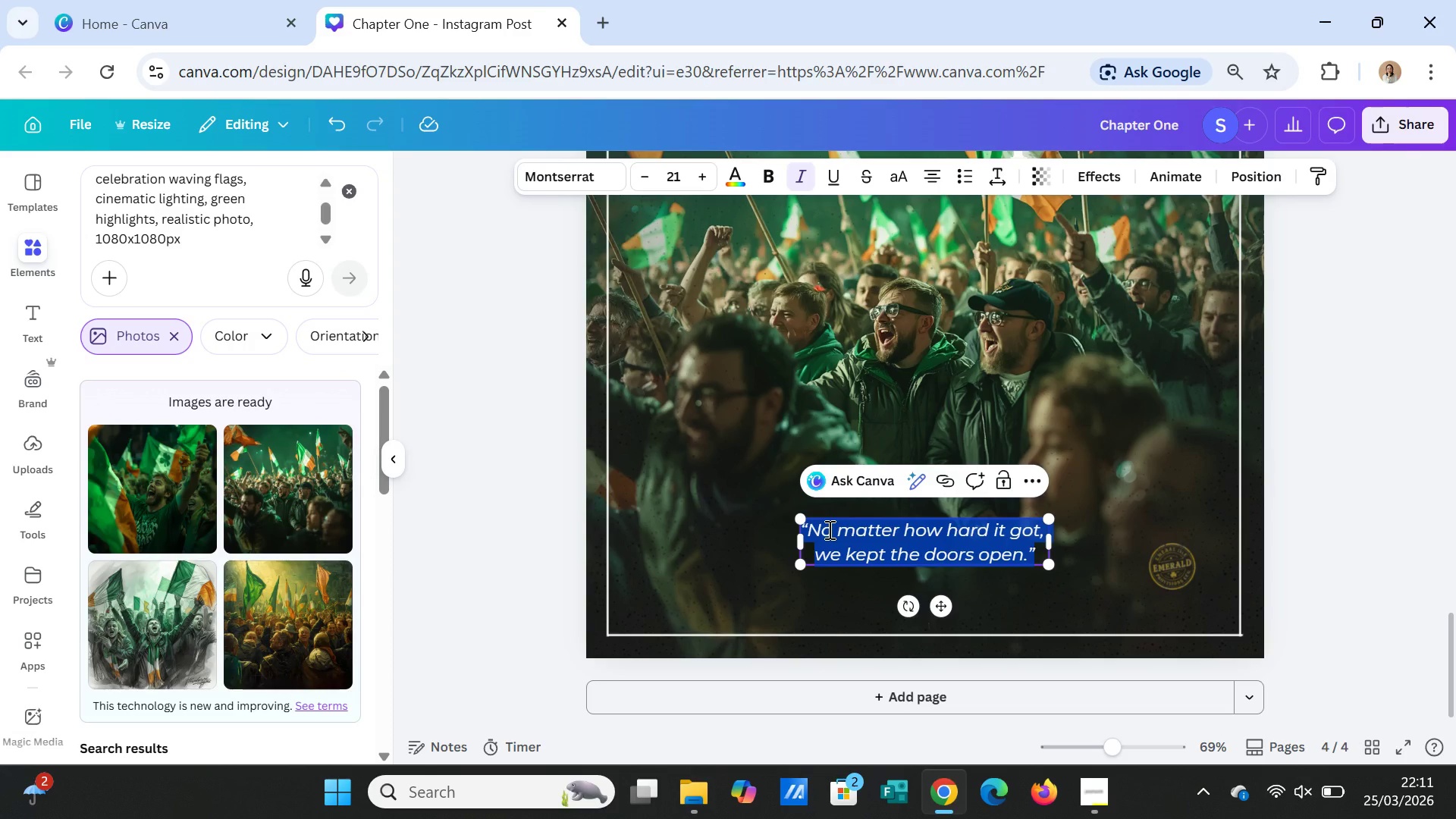 
type(' It's not )
 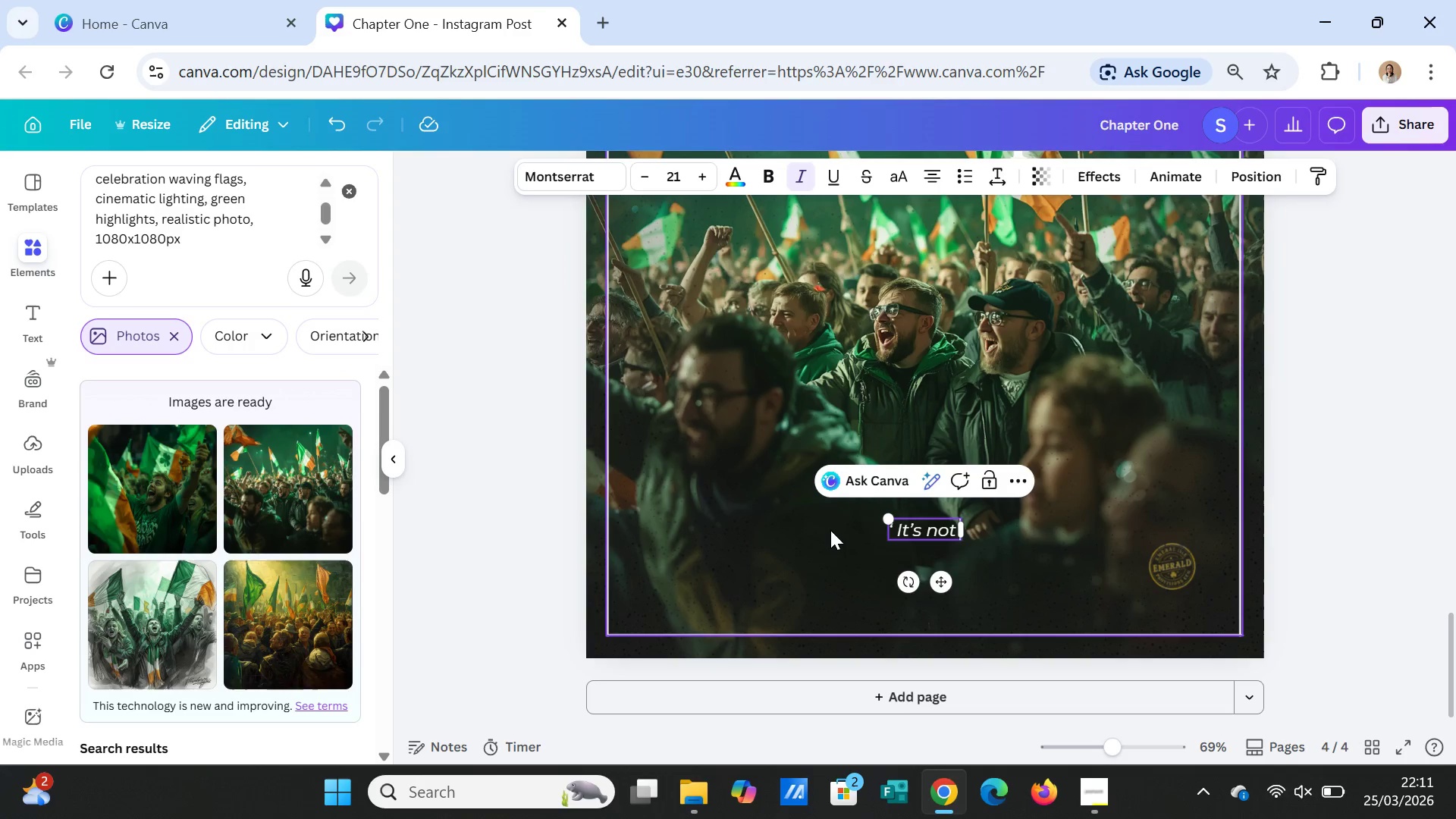 
left_click([830, 530])
 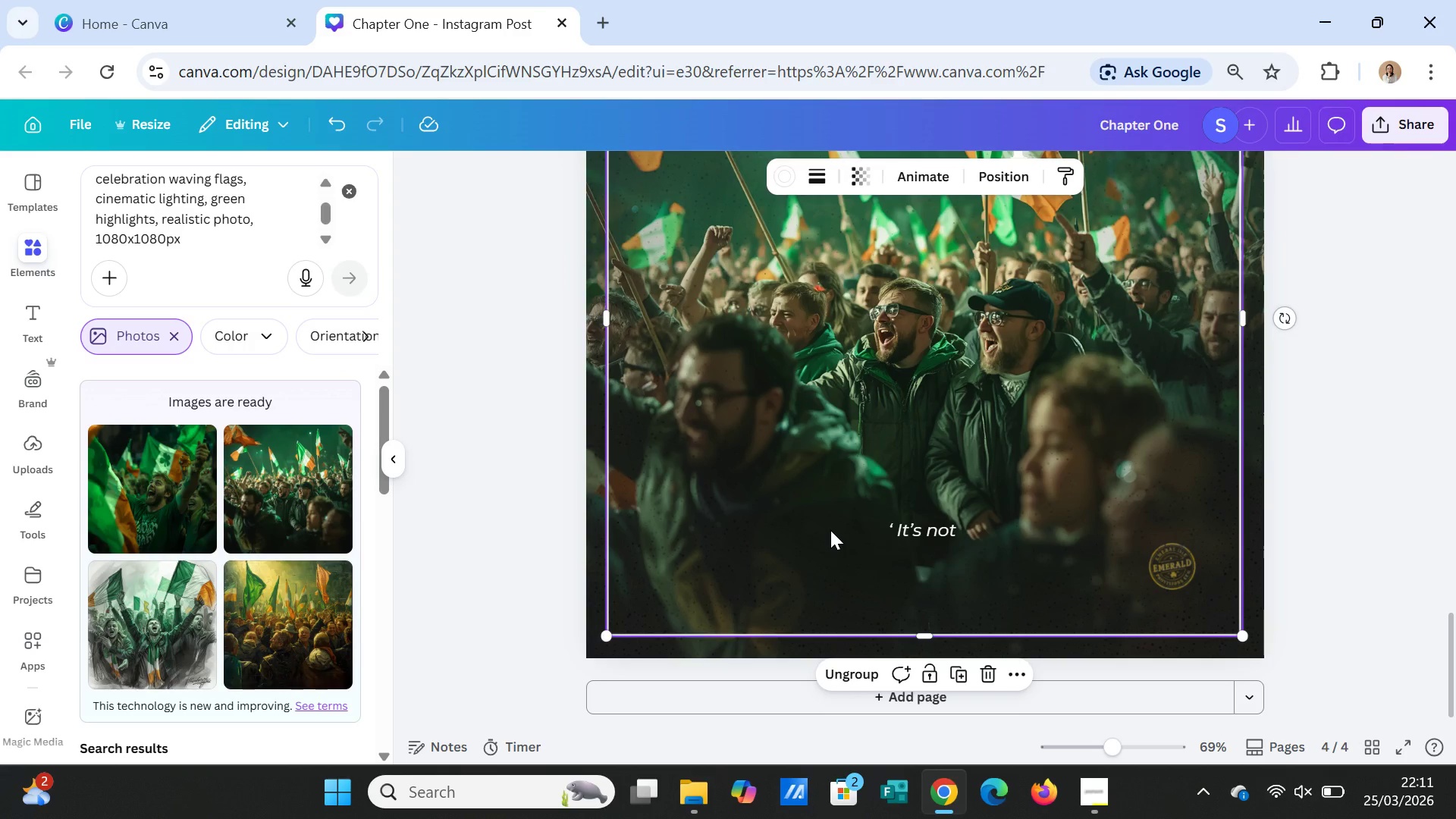 
type(just )
 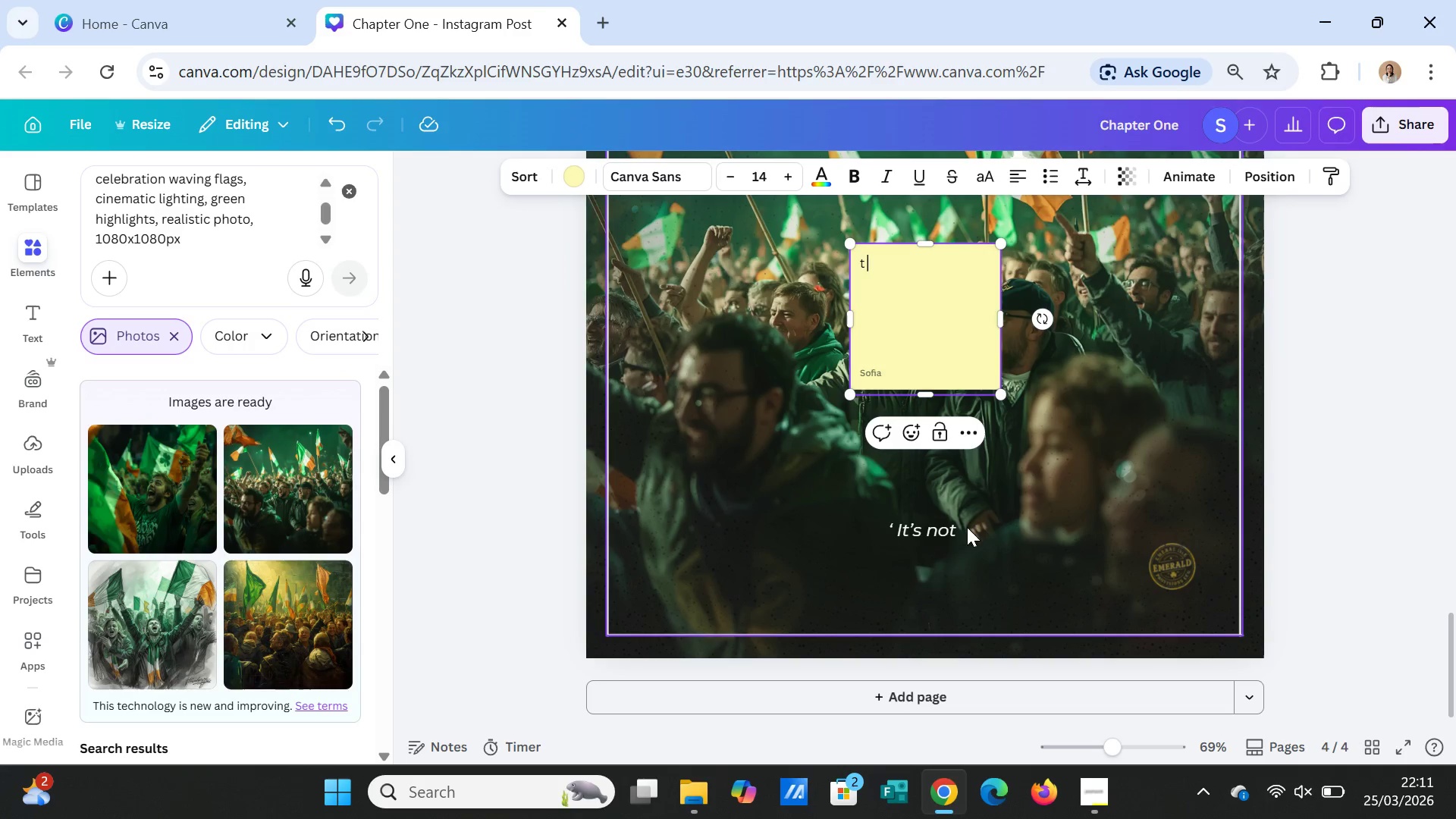 
key(Escape)
 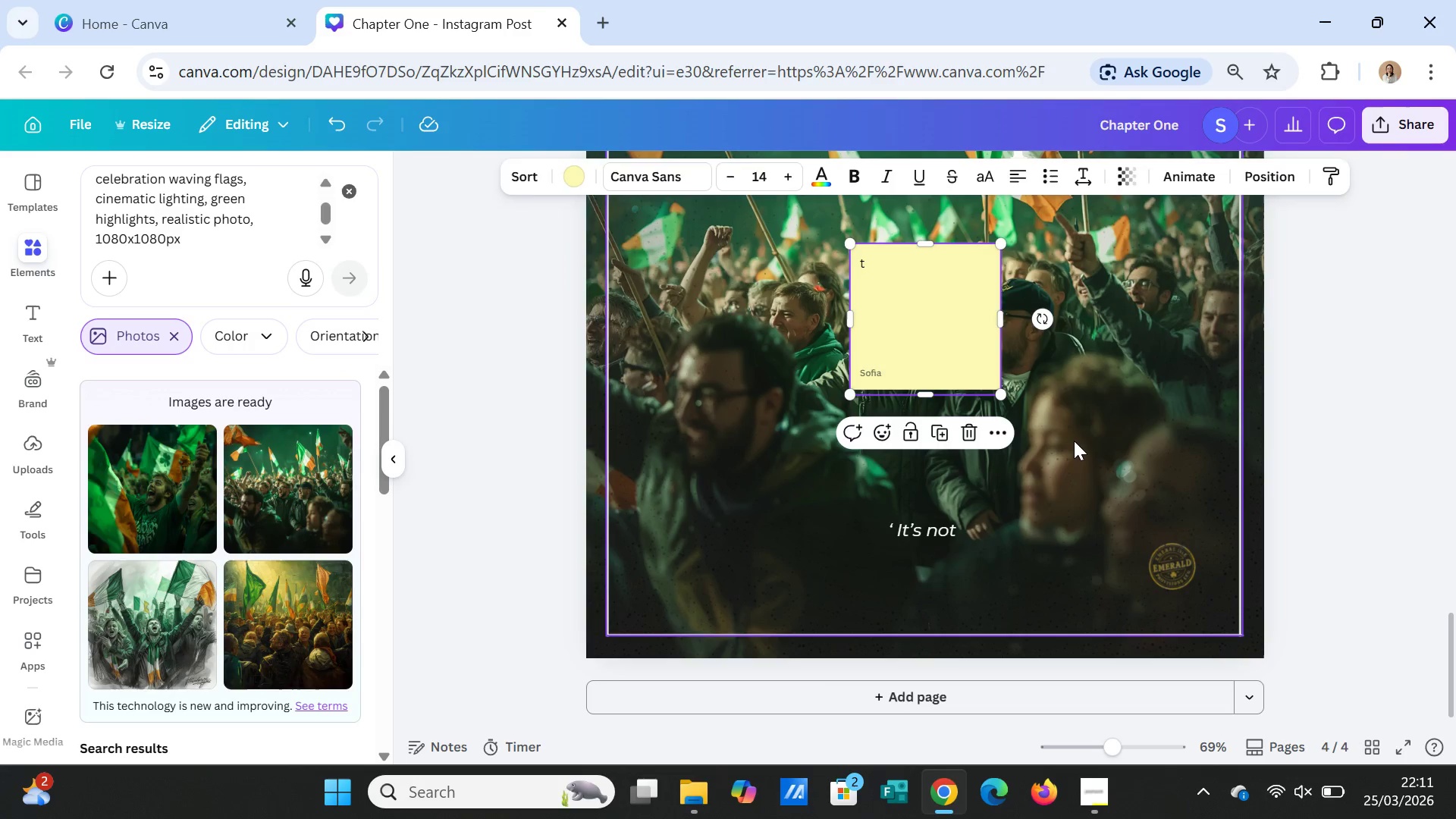 
left_click([1078, 441])
 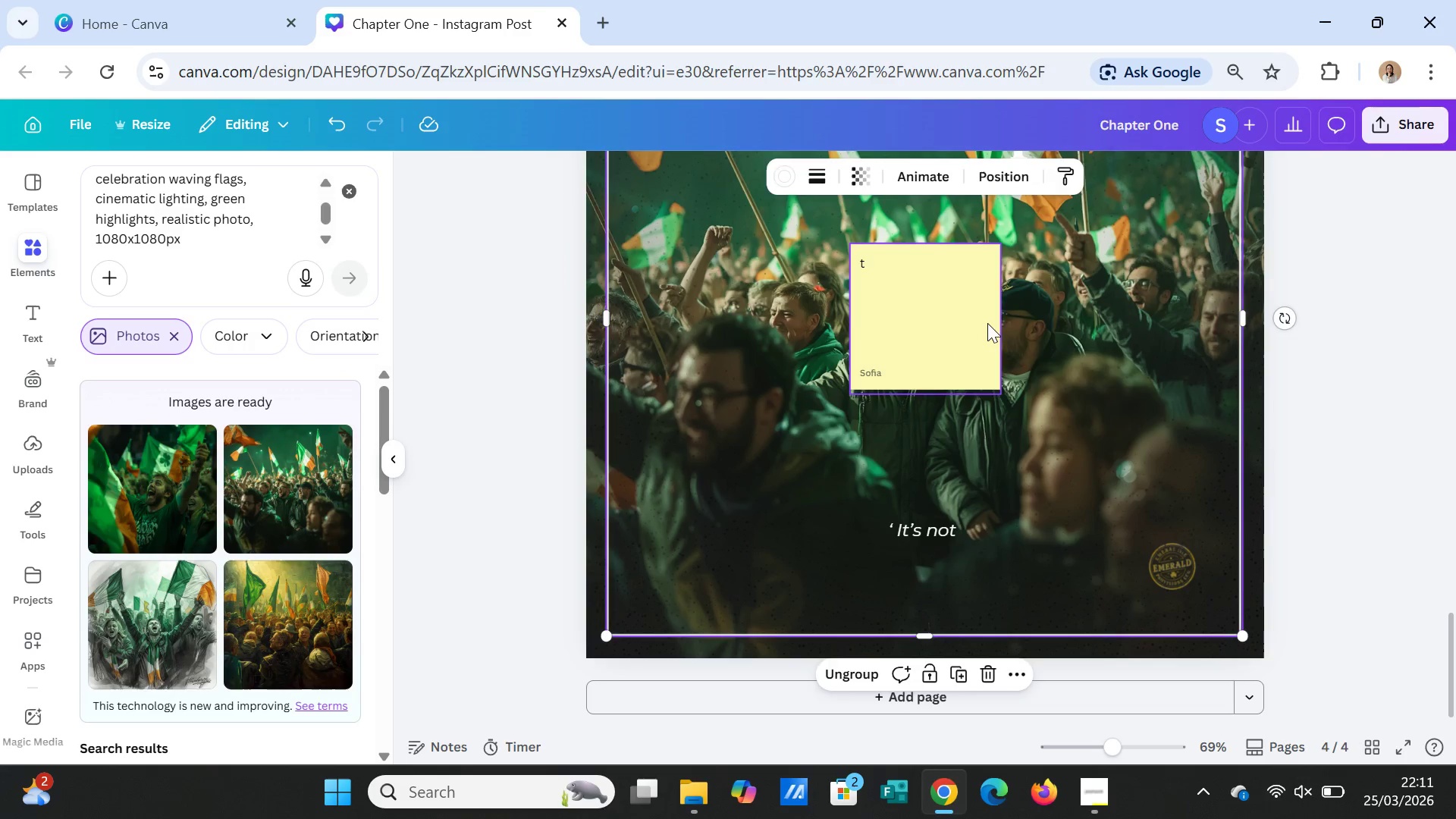 
left_click([987, 323])
 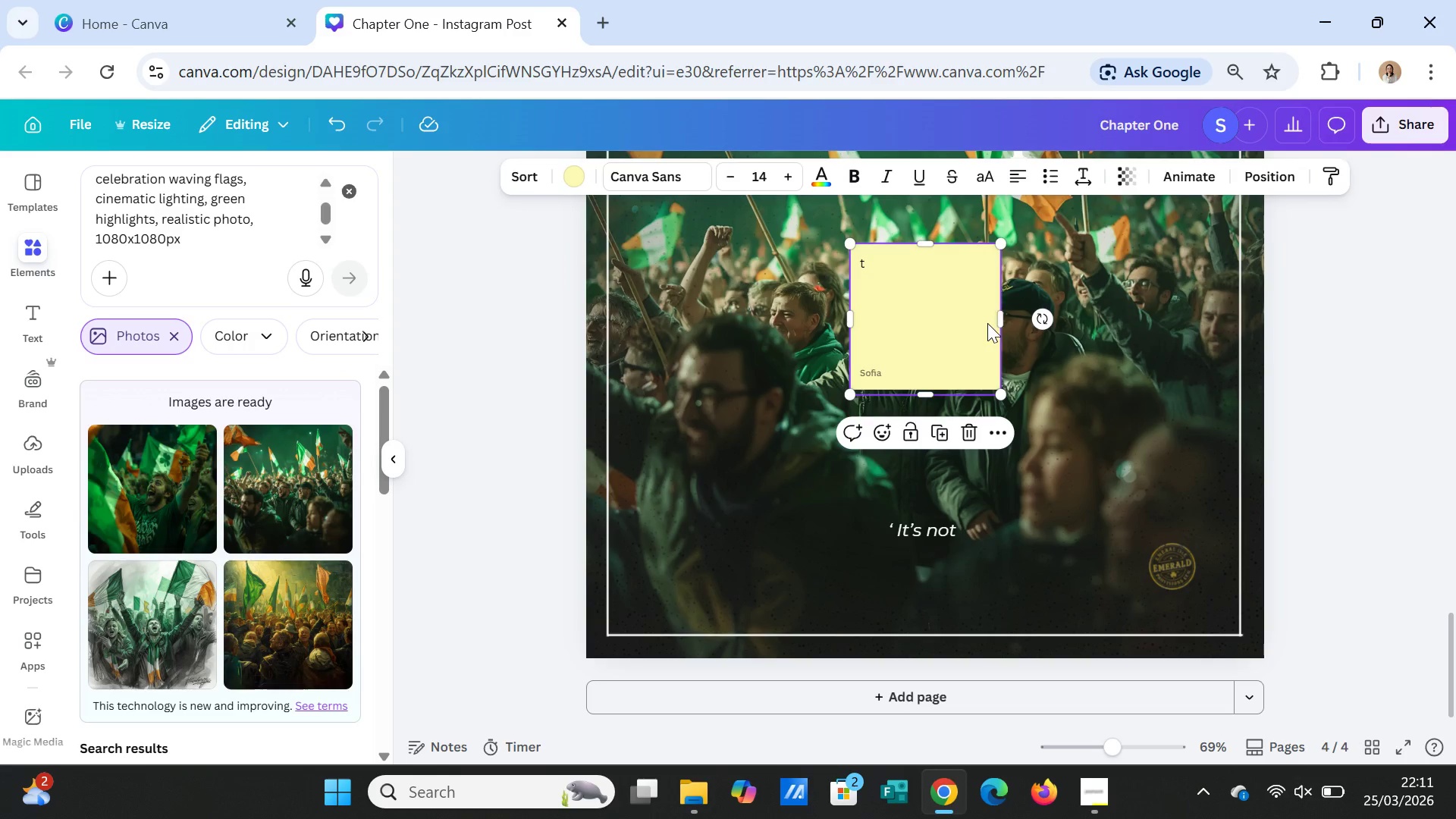 
key(Delete)
 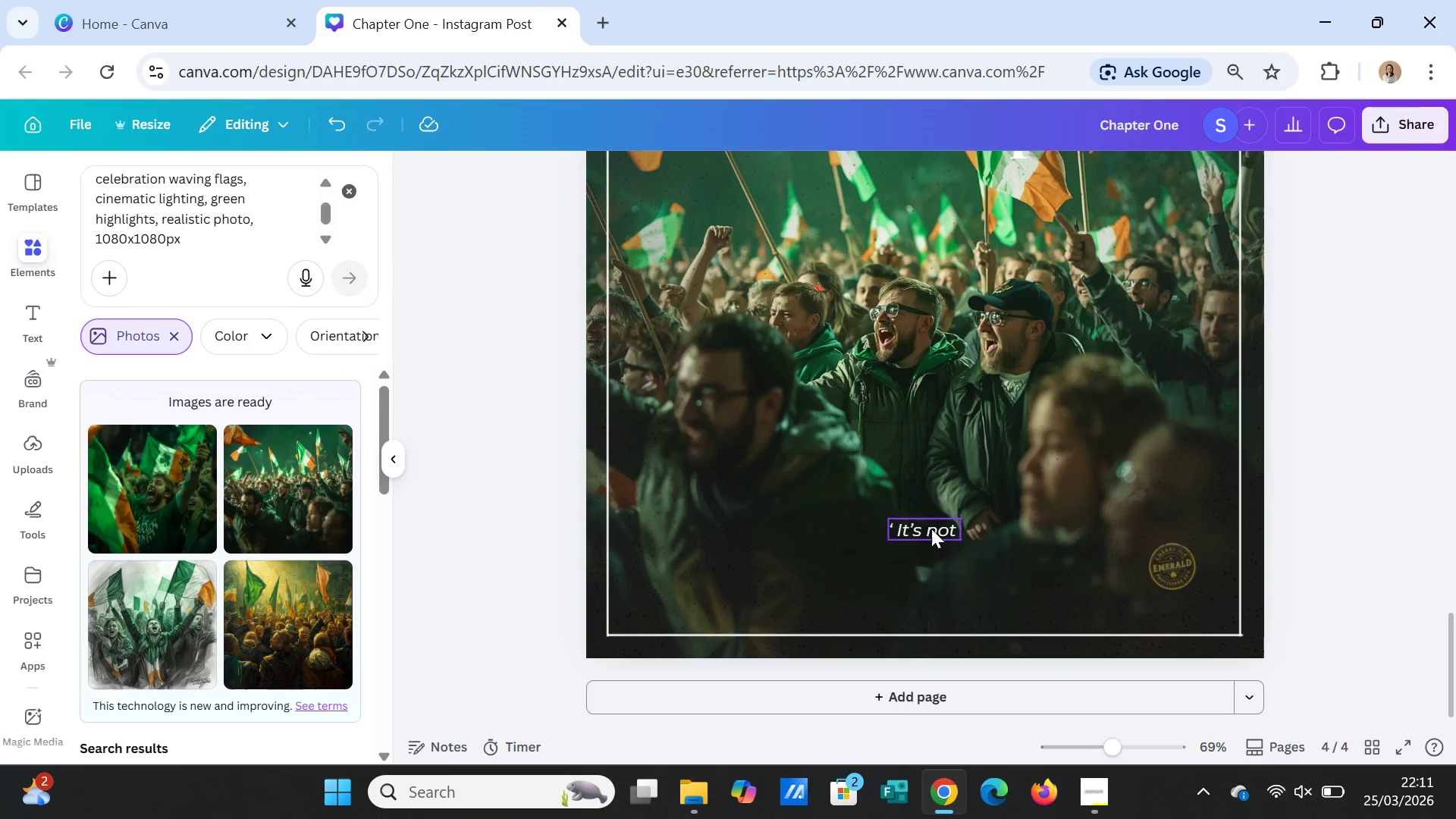 
left_click([930, 528])
 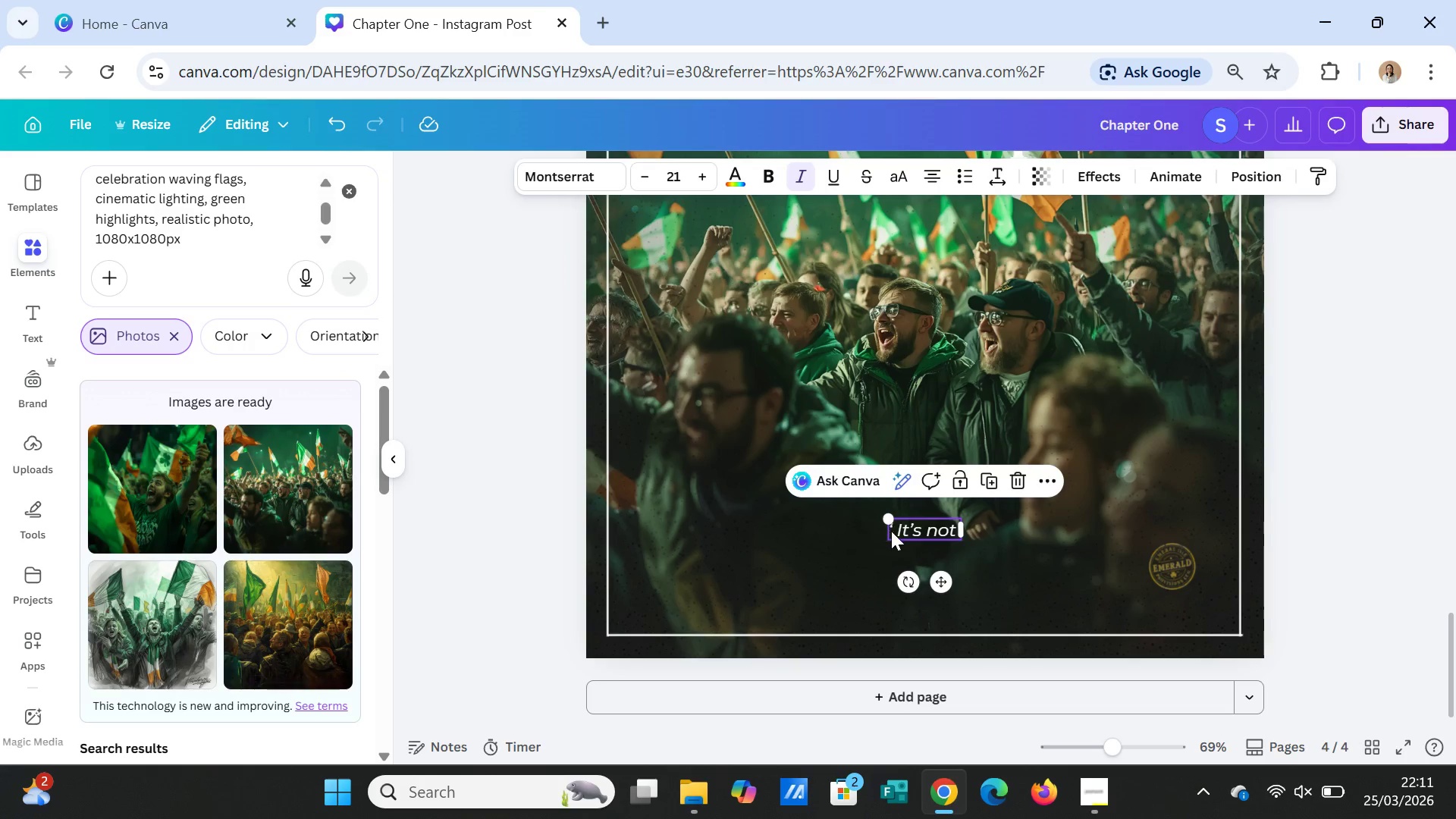 
left_click([892, 532])
 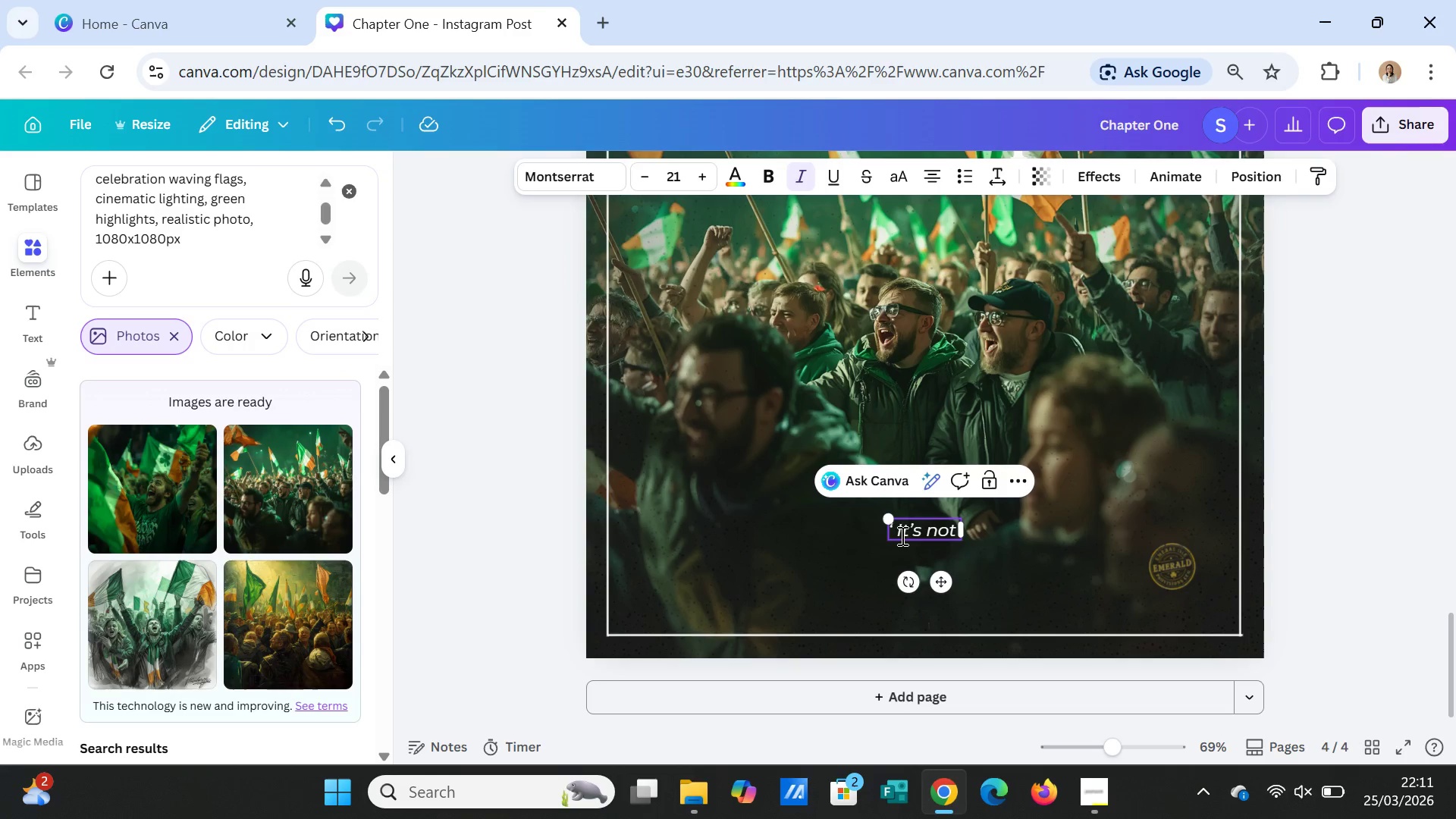 
key(Backspace)
 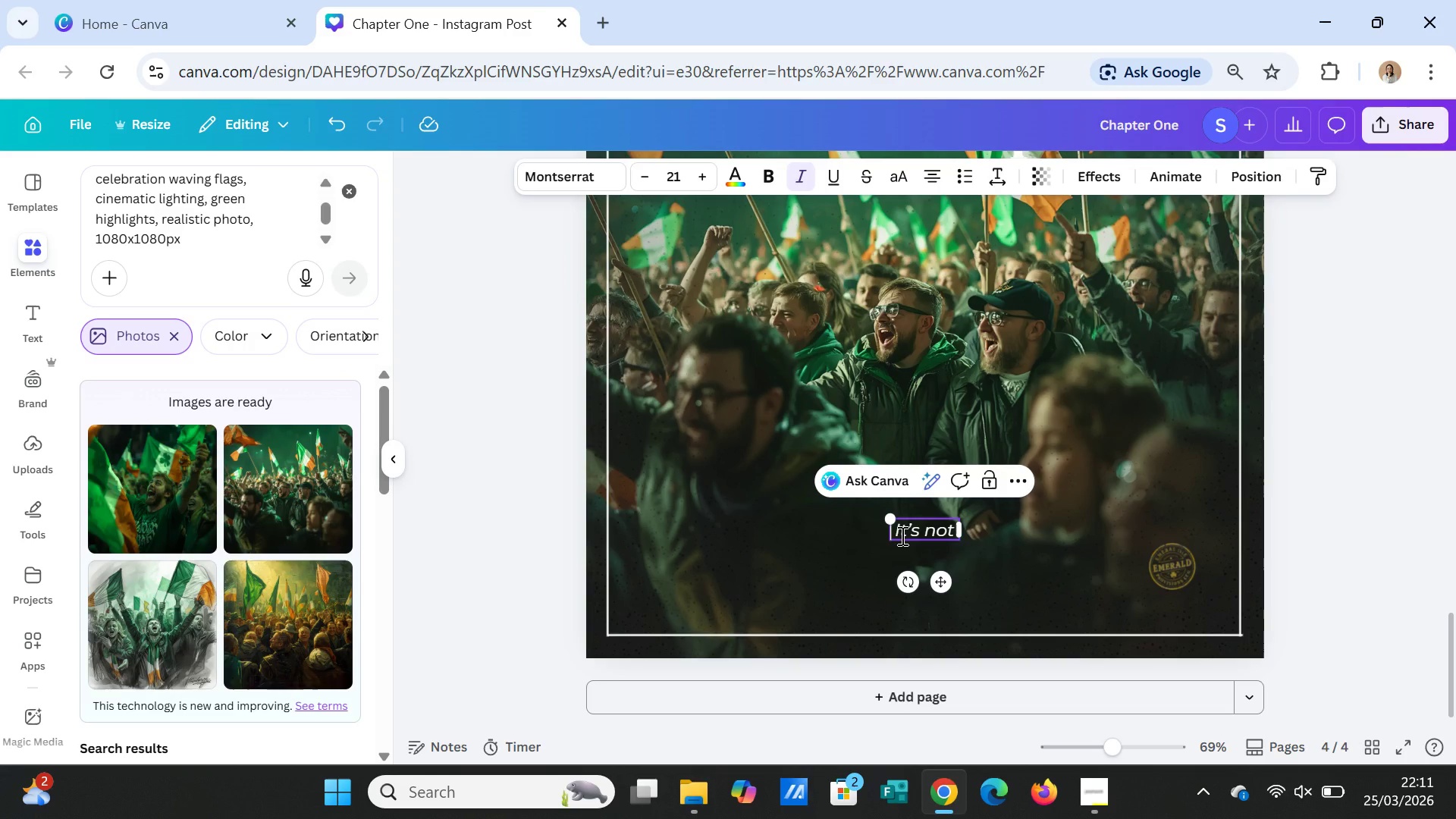 
key(Shift+Quote)
 